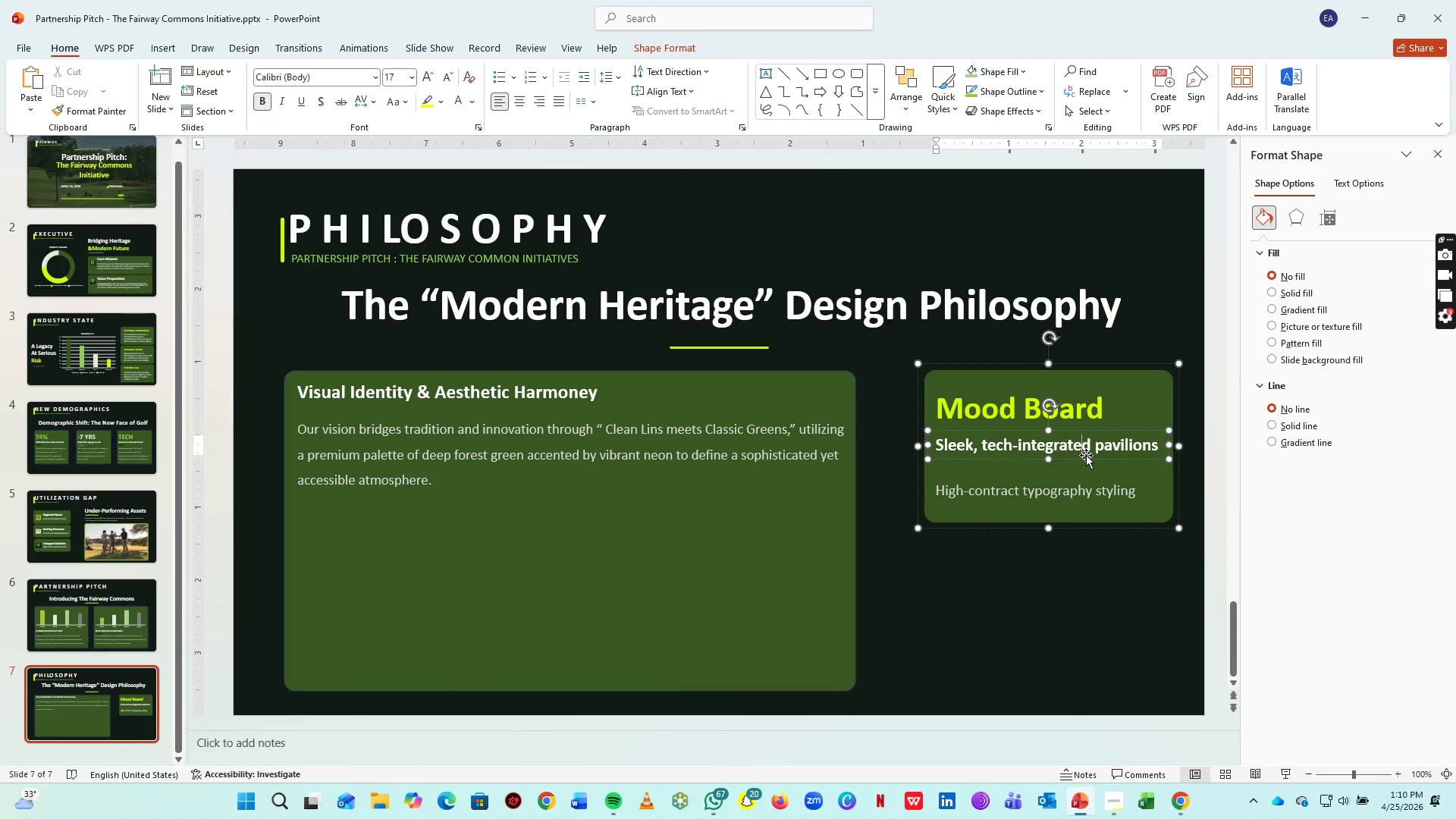 
left_click_drag(start_coordinate=[1085, 457], to_coordinate=[1087, 475])
 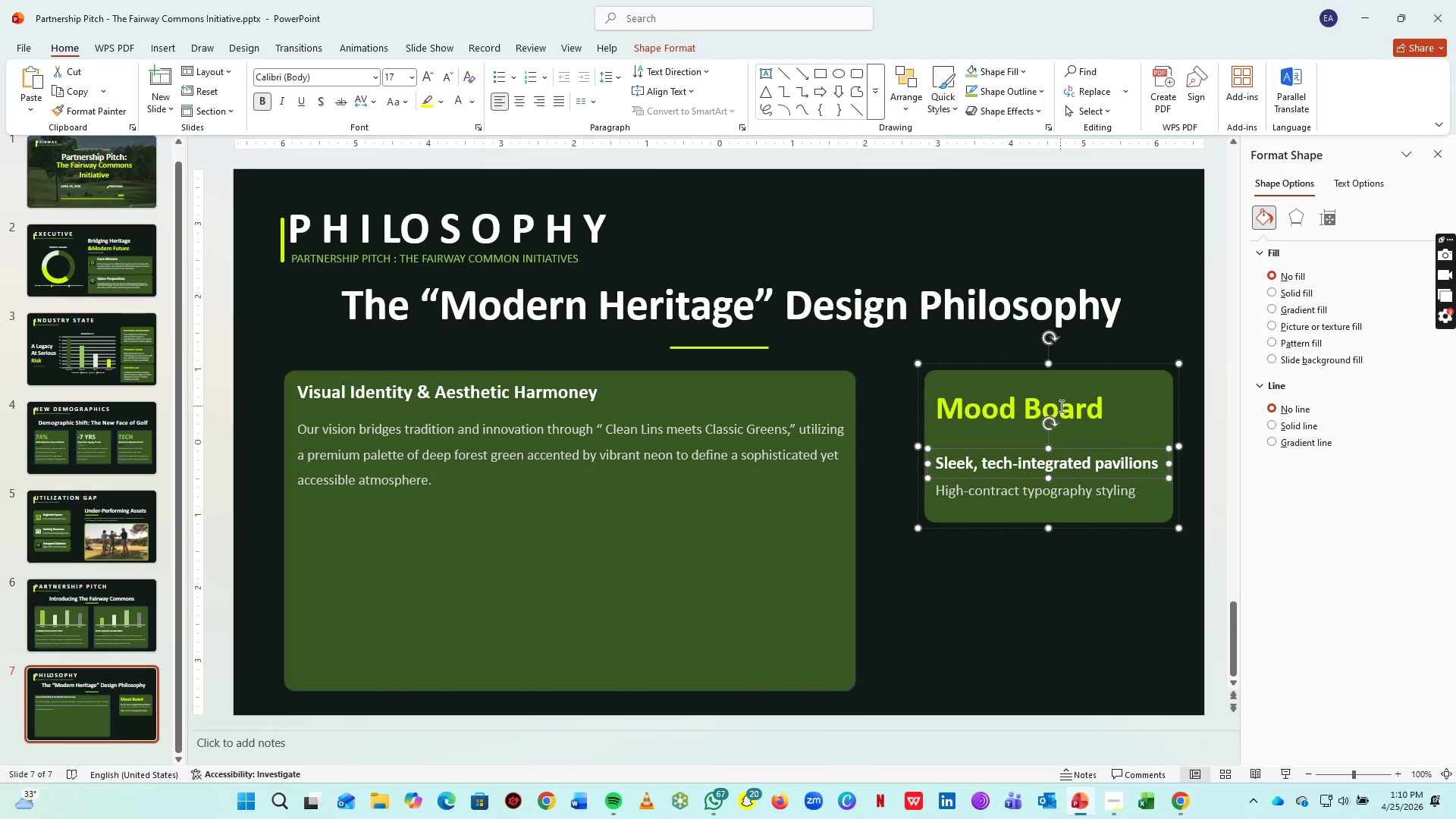 
left_click([1060, 406])
 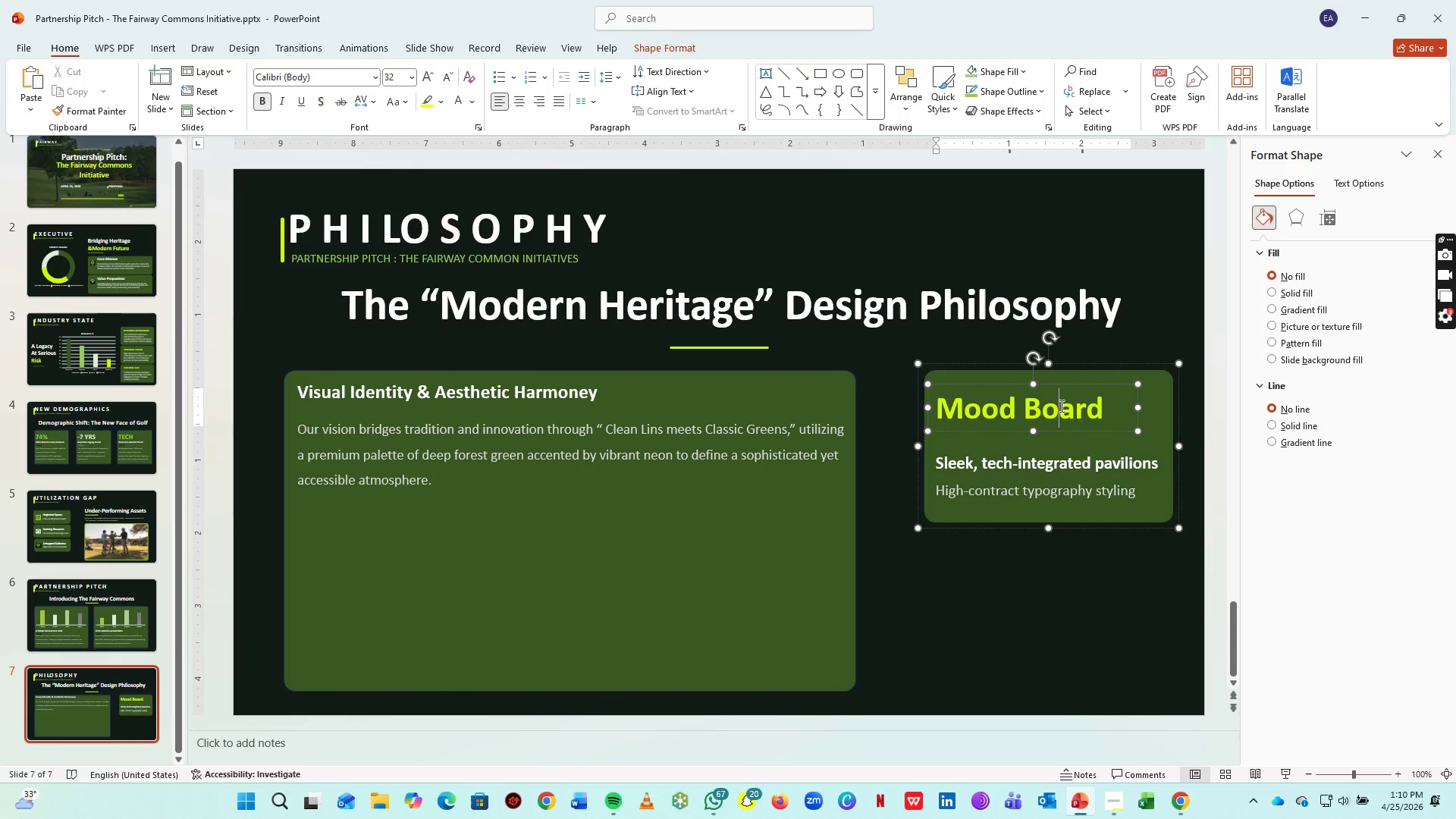 
key(Control+A)
 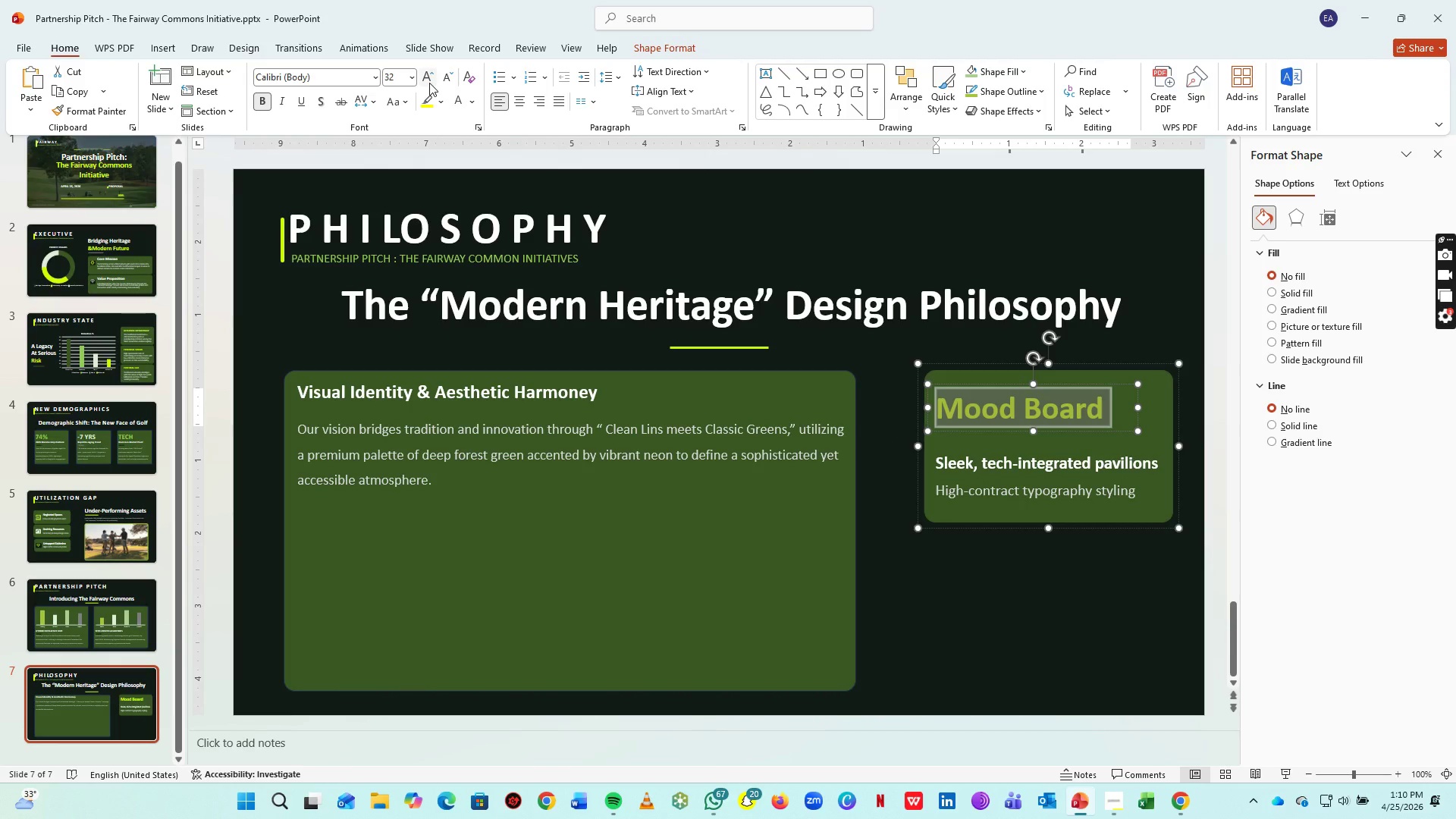 
left_click([426, 83])
 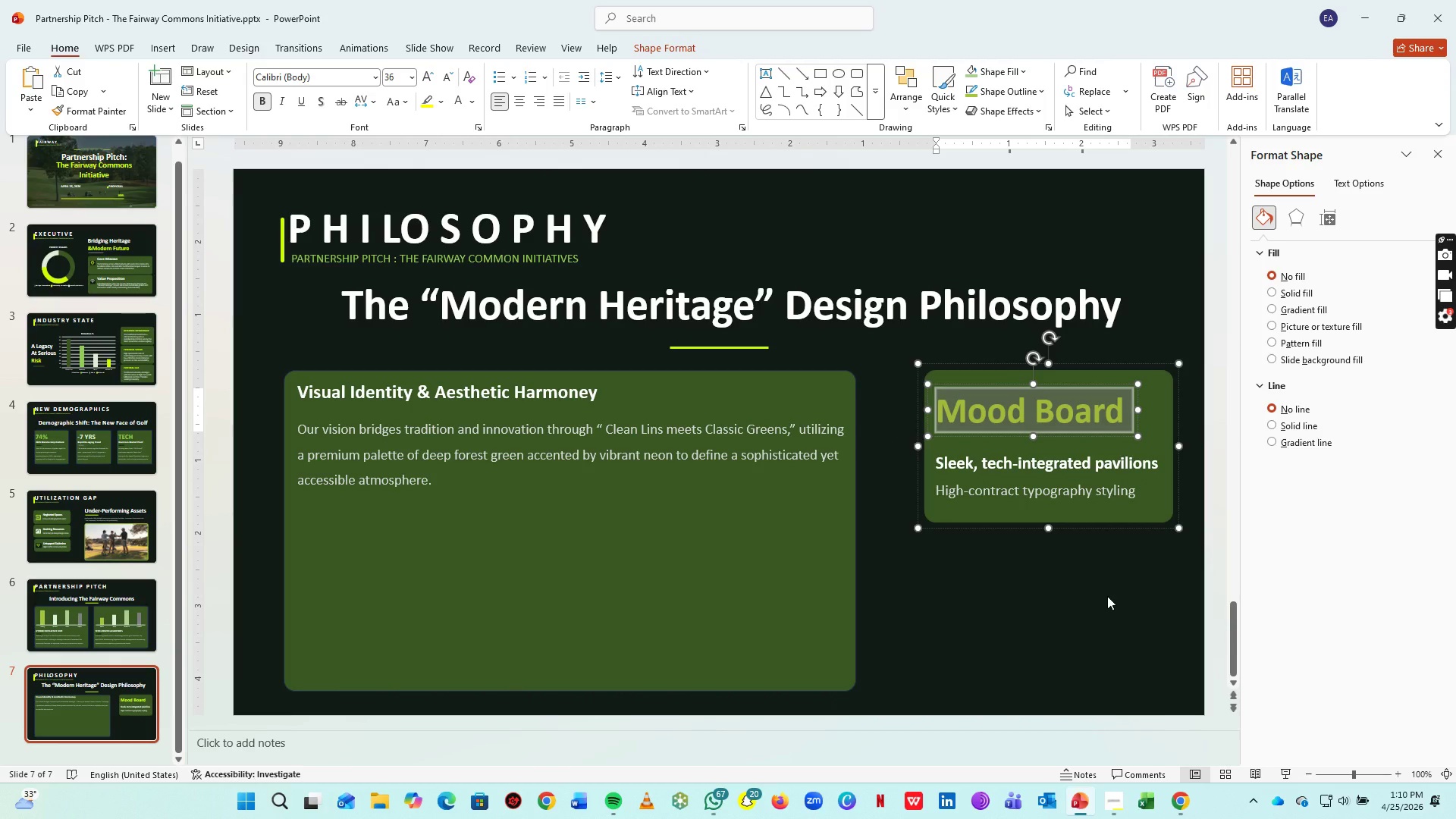 
left_click([1122, 629])
 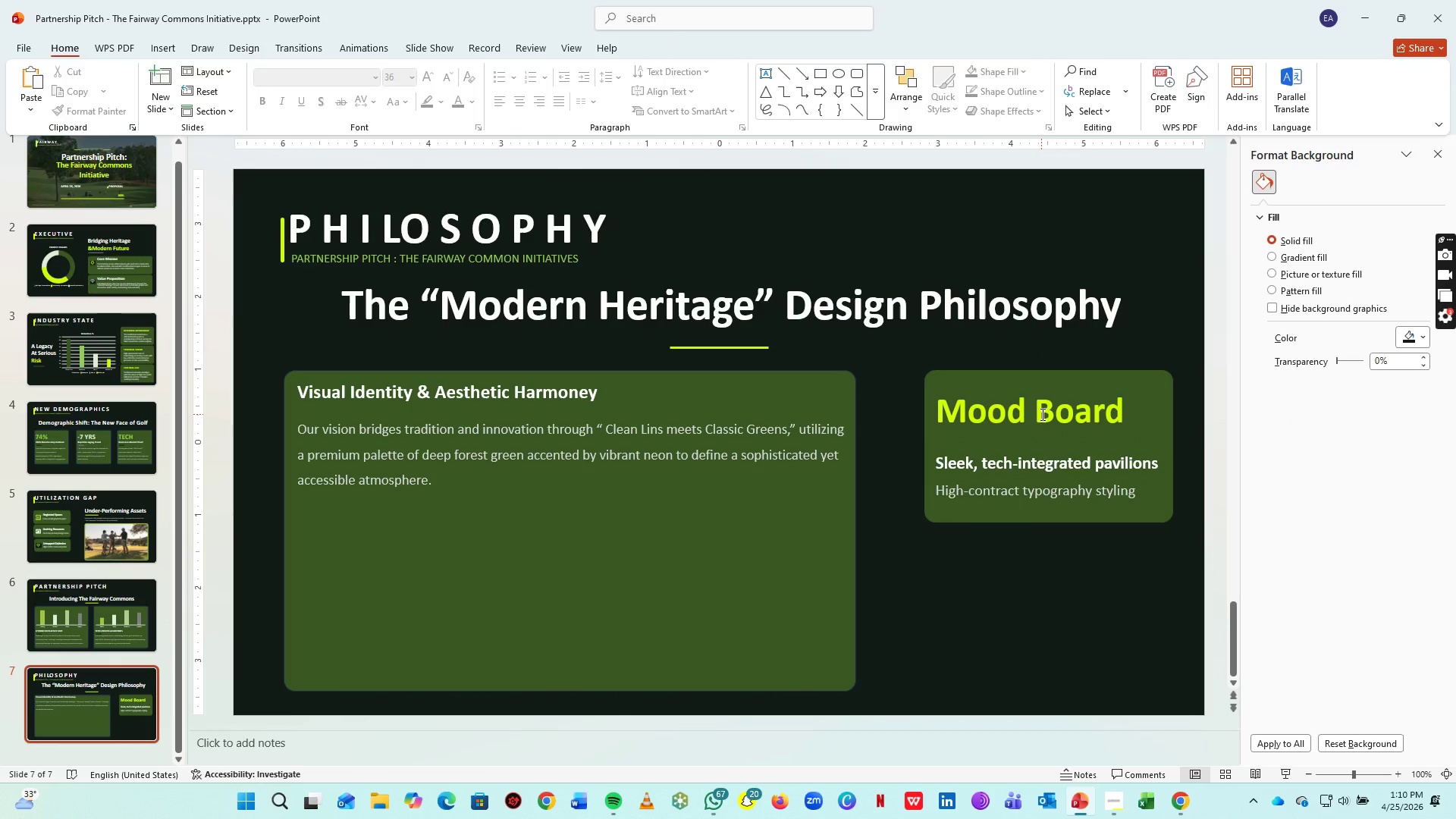 
left_click([1041, 414])
 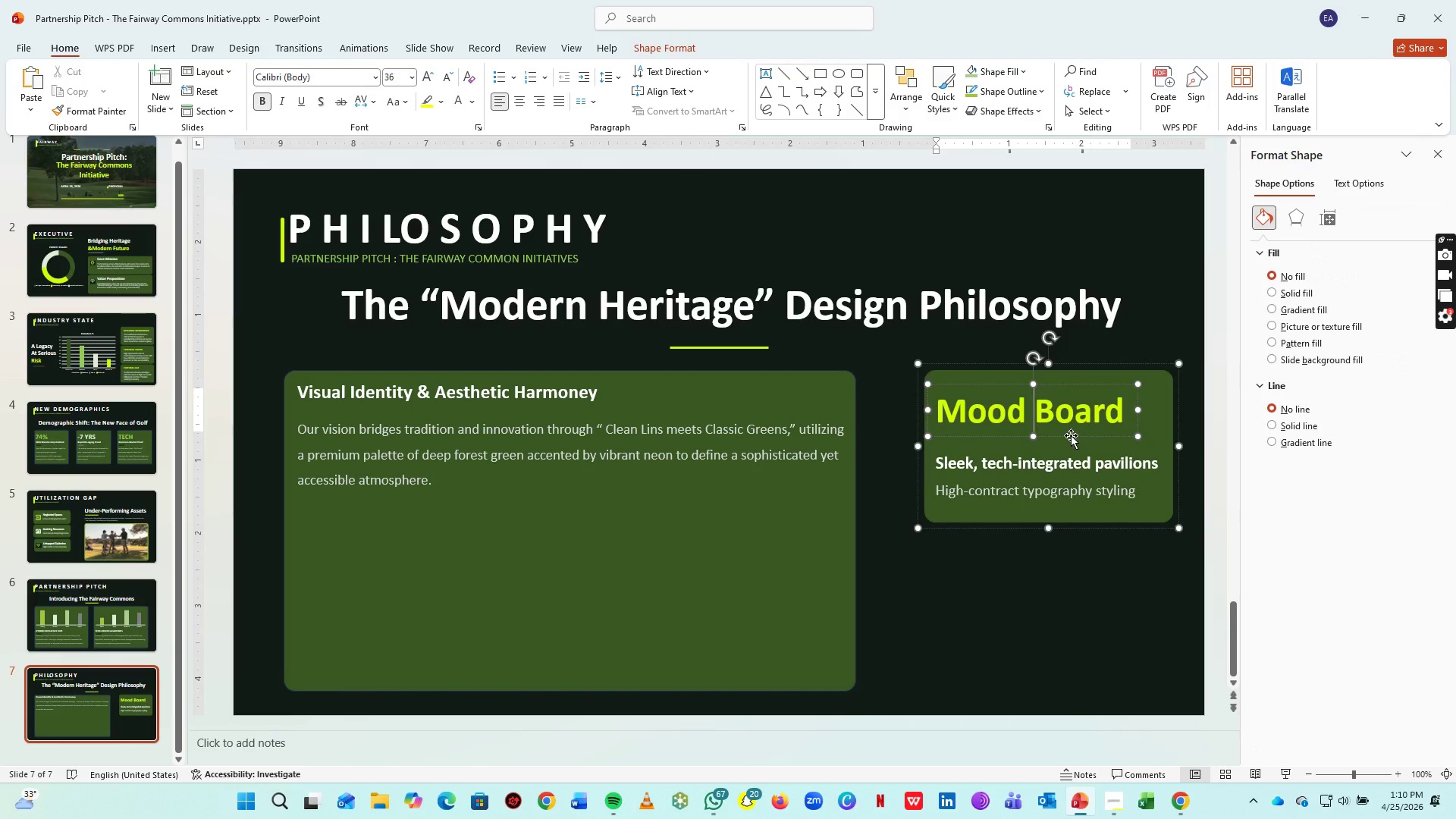 
left_click_drag(start_coordinate=[1071, 435], to_coordinate=[1071, 444])
 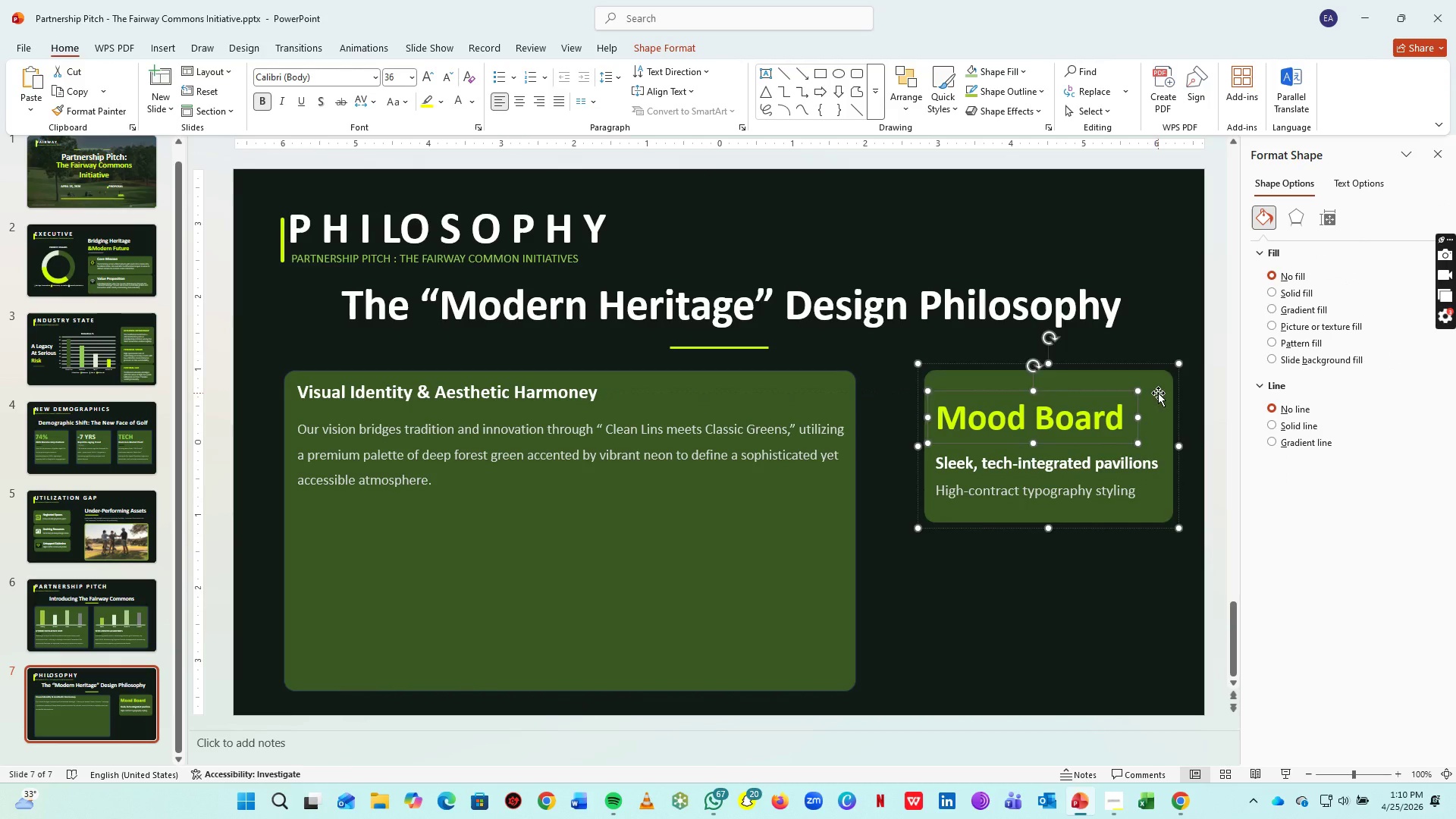 
left_click([1158, 393])
 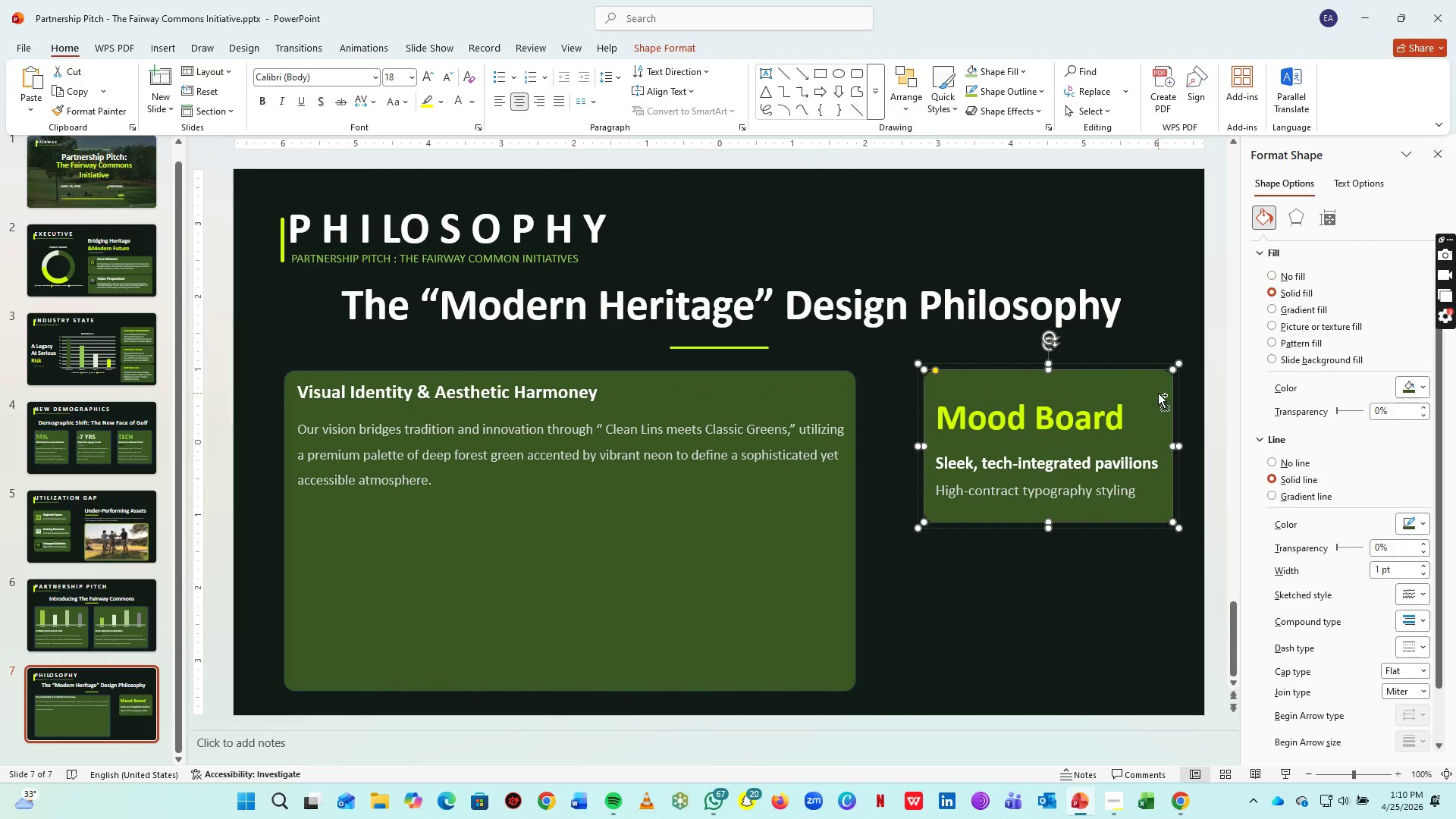 
key(Control+C)
 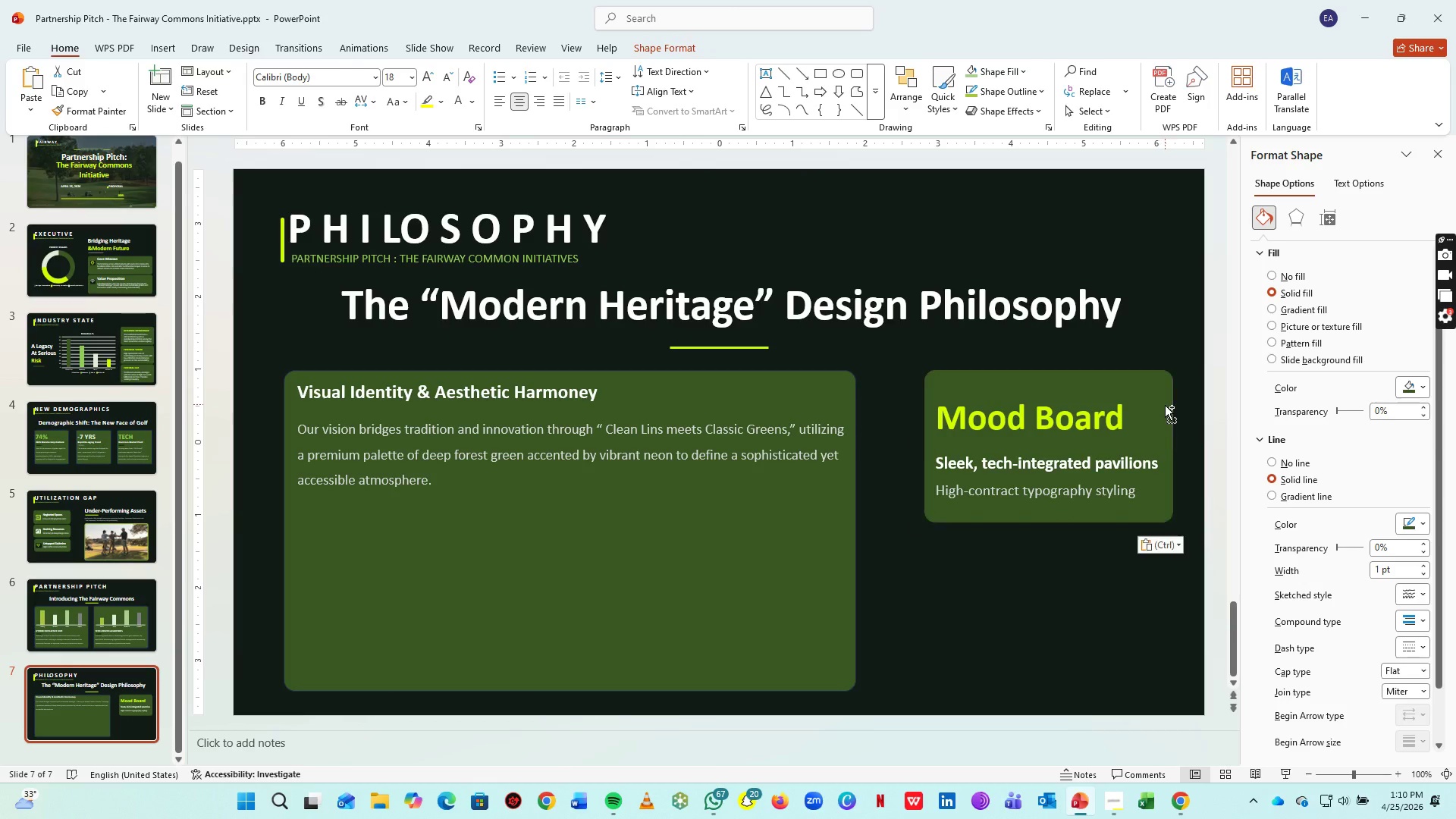 
key(Control+V)
 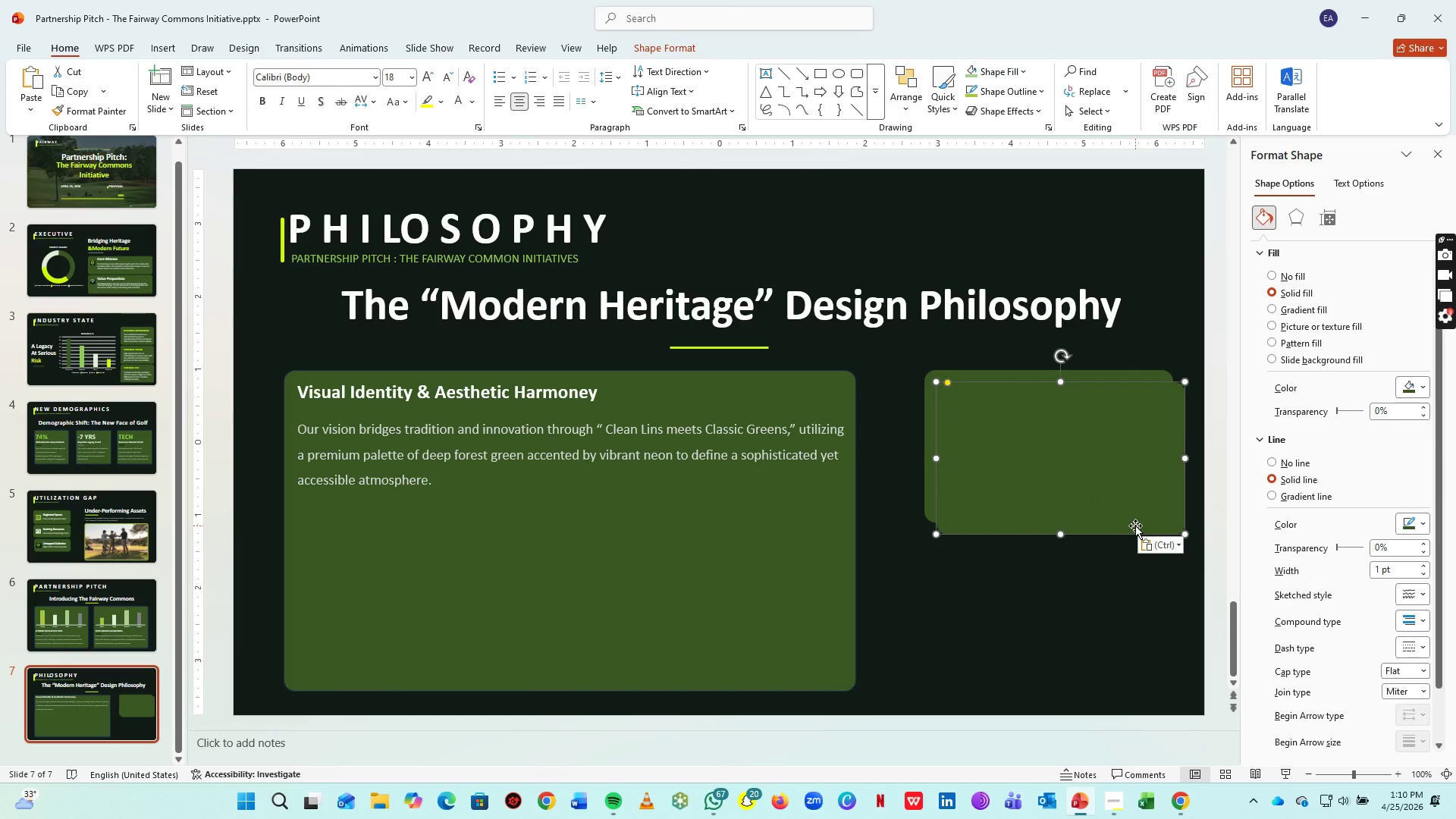 
key(Control+Z)
 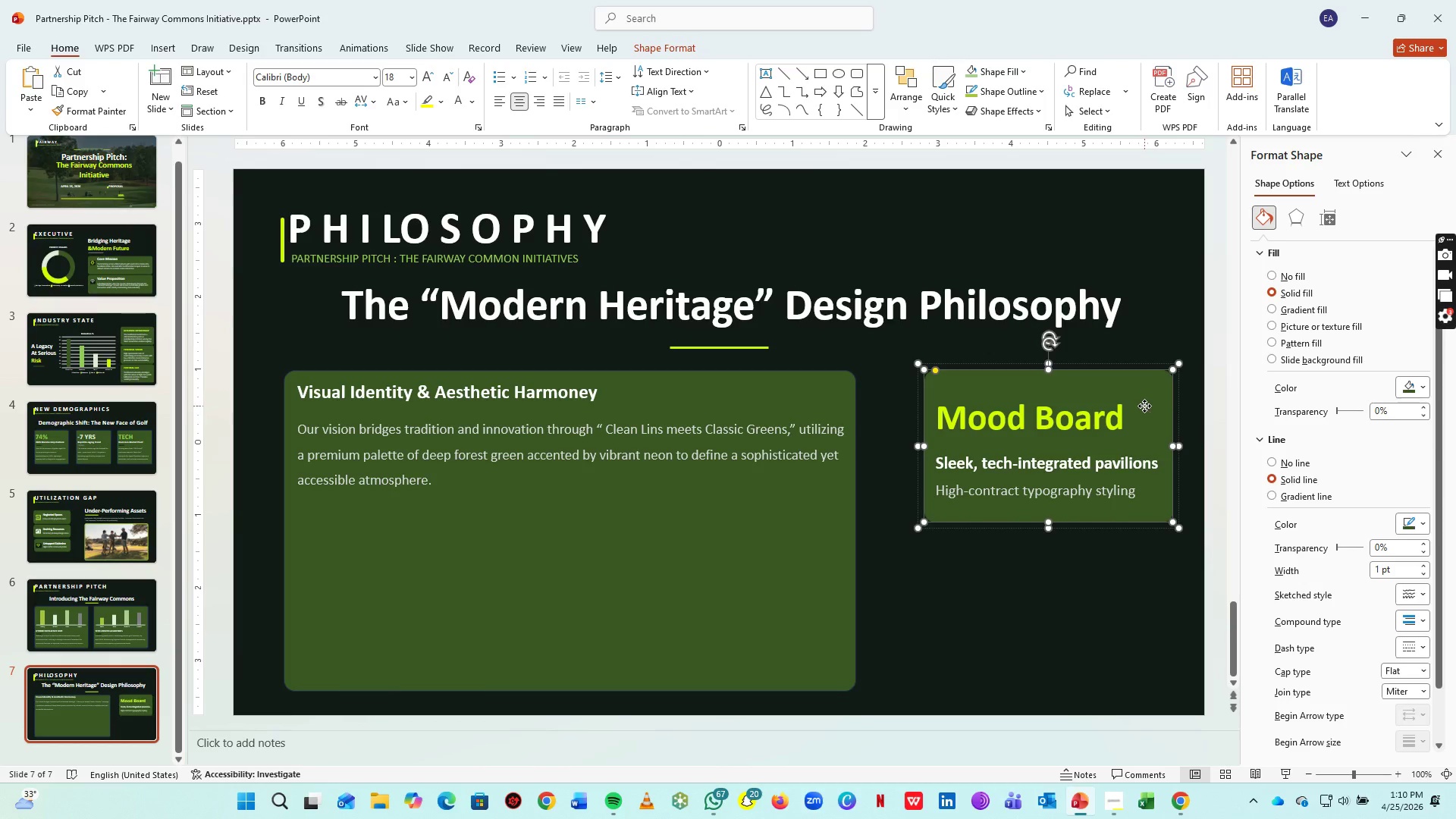 
left_click([1144, 406])
 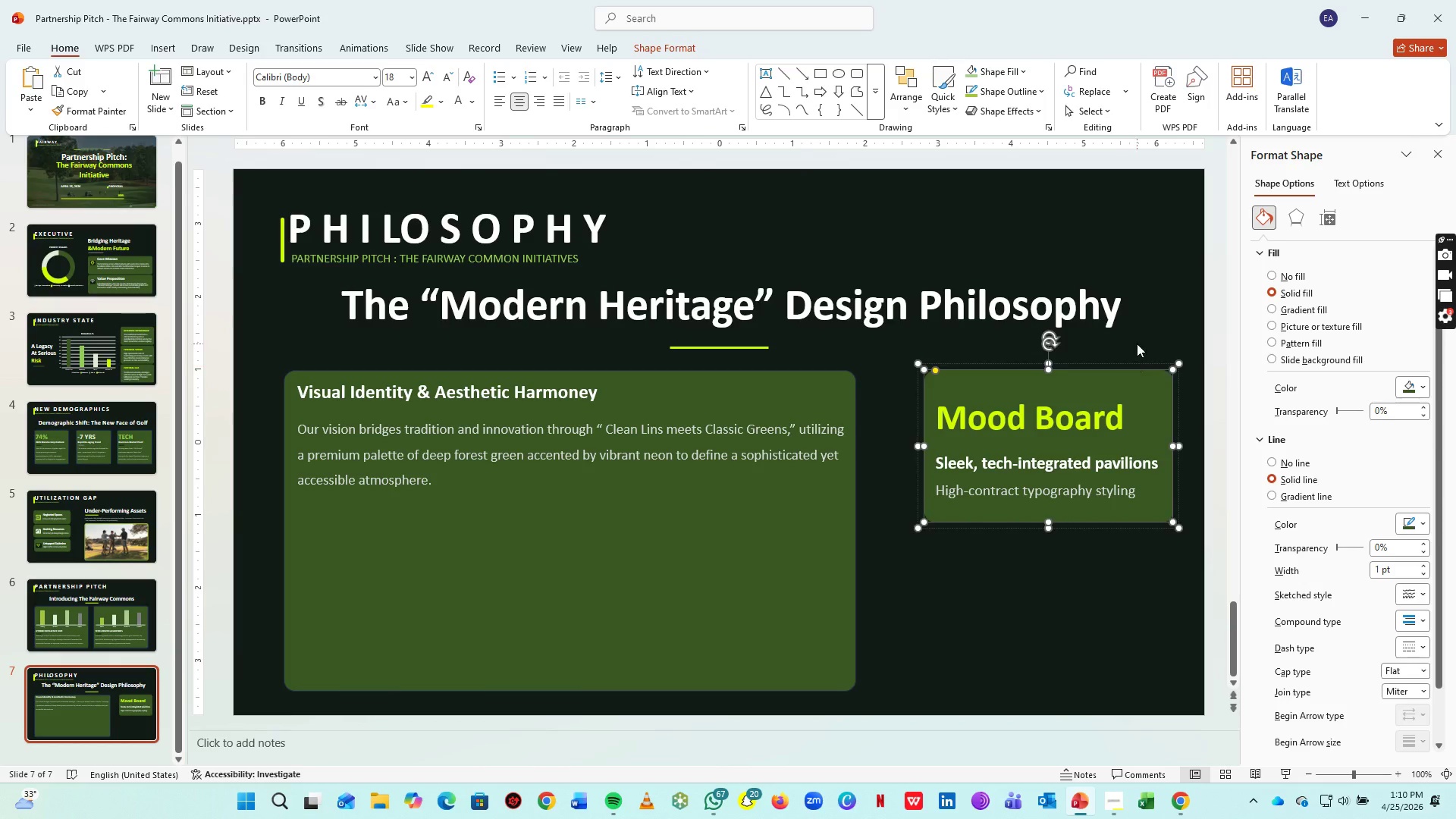 
left_click([1137, 344])
 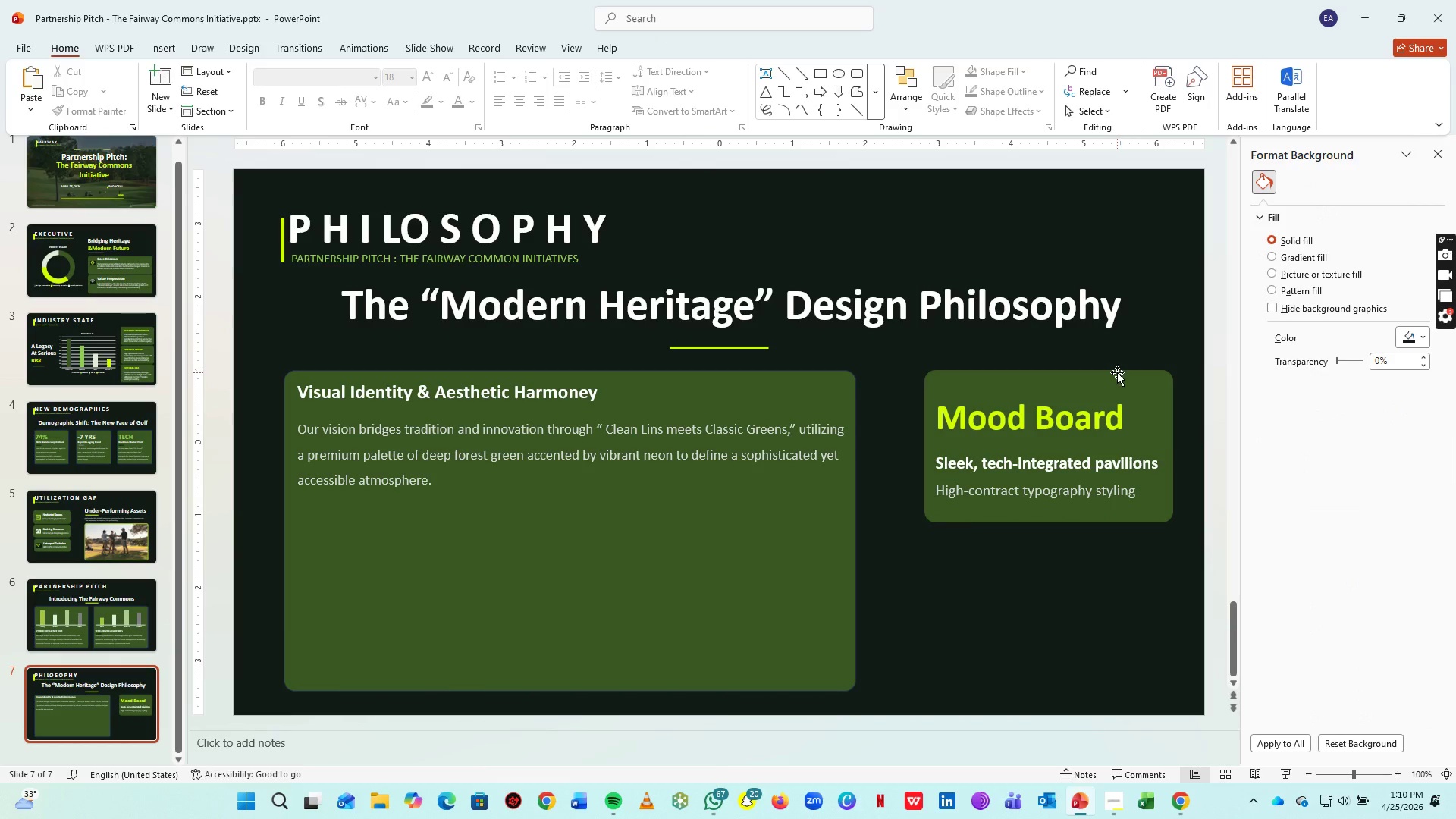 
left_click([1117, 372])
 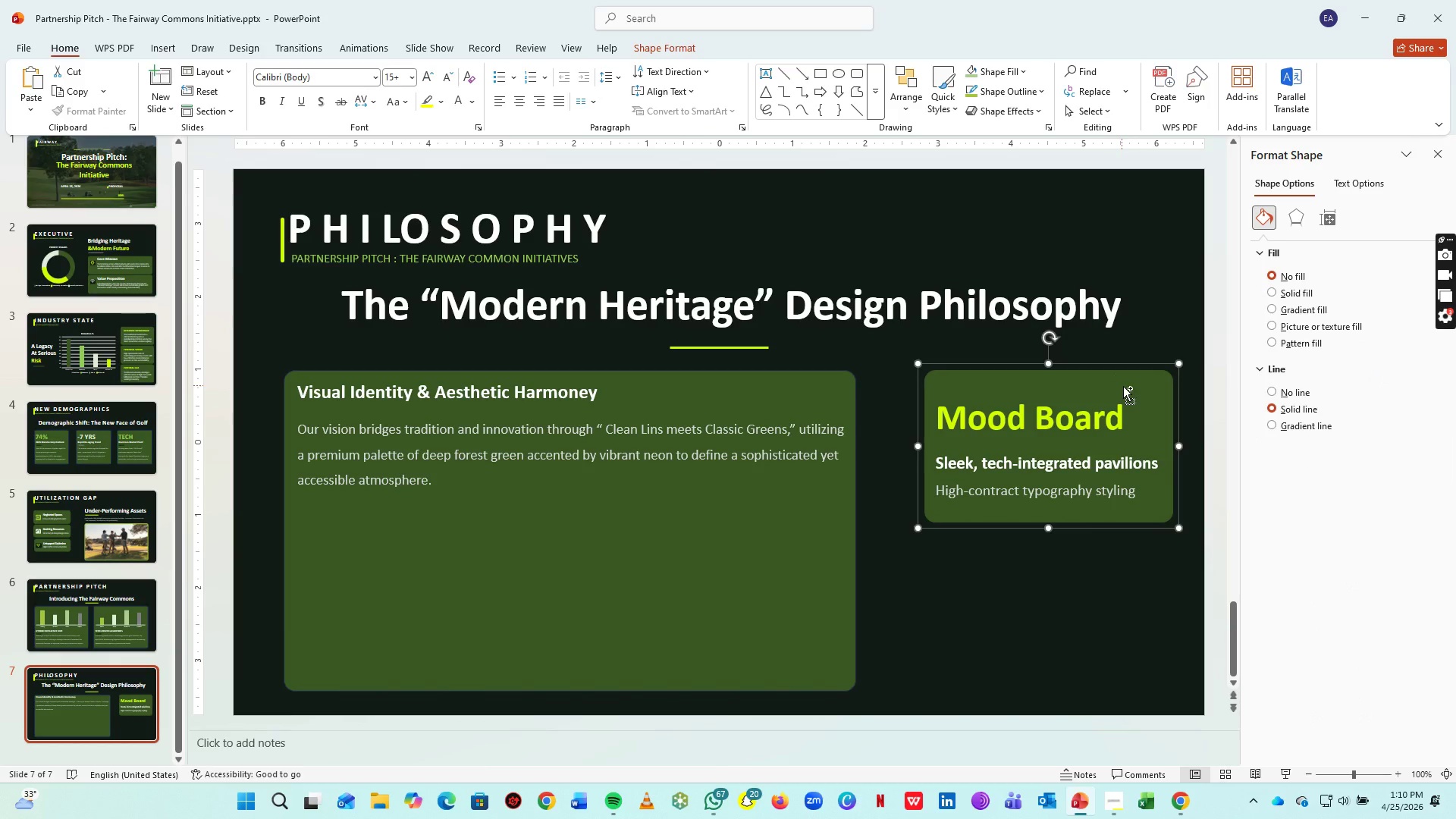 
key(Control+C)
 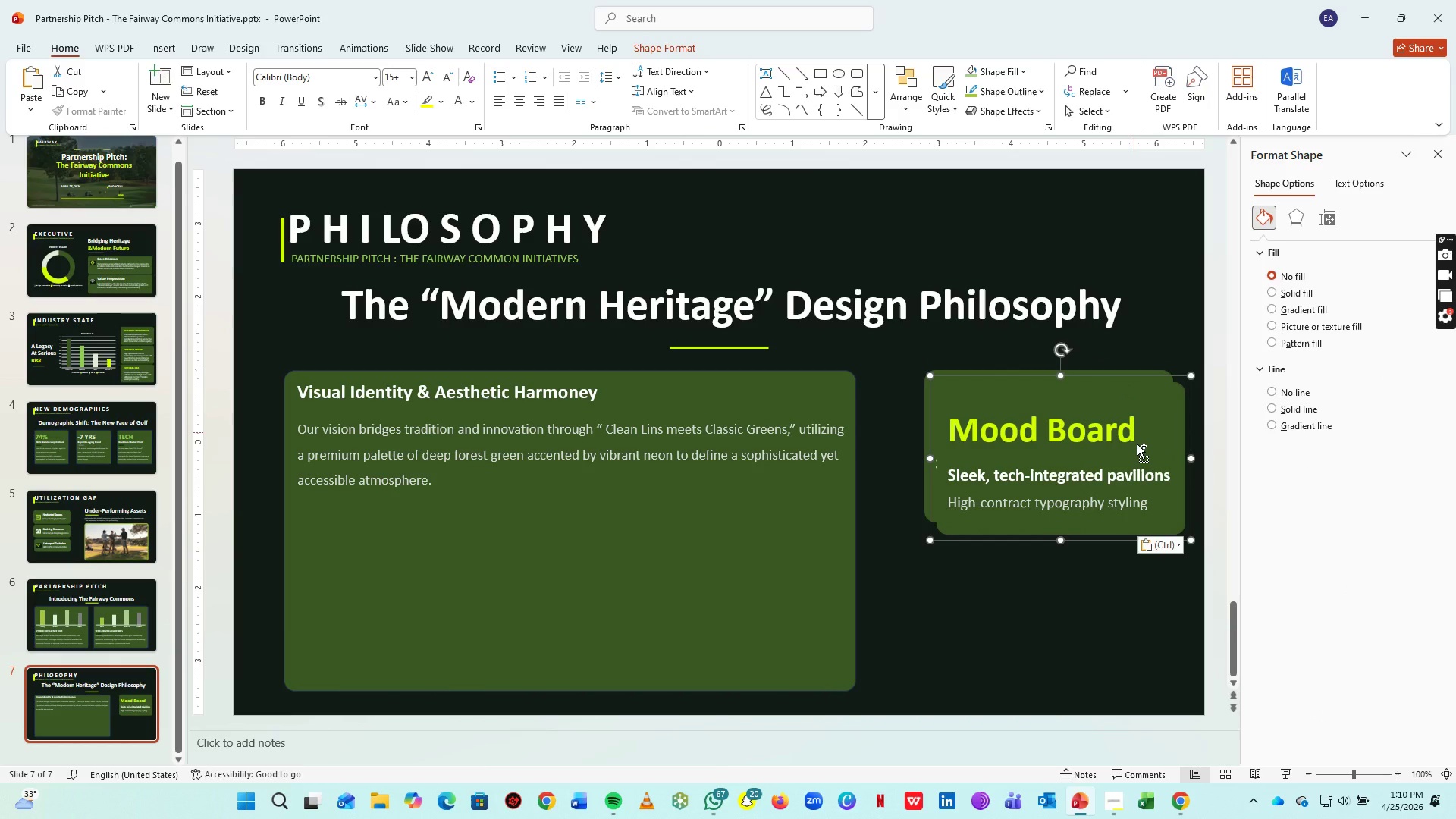 
key(Control+V)
 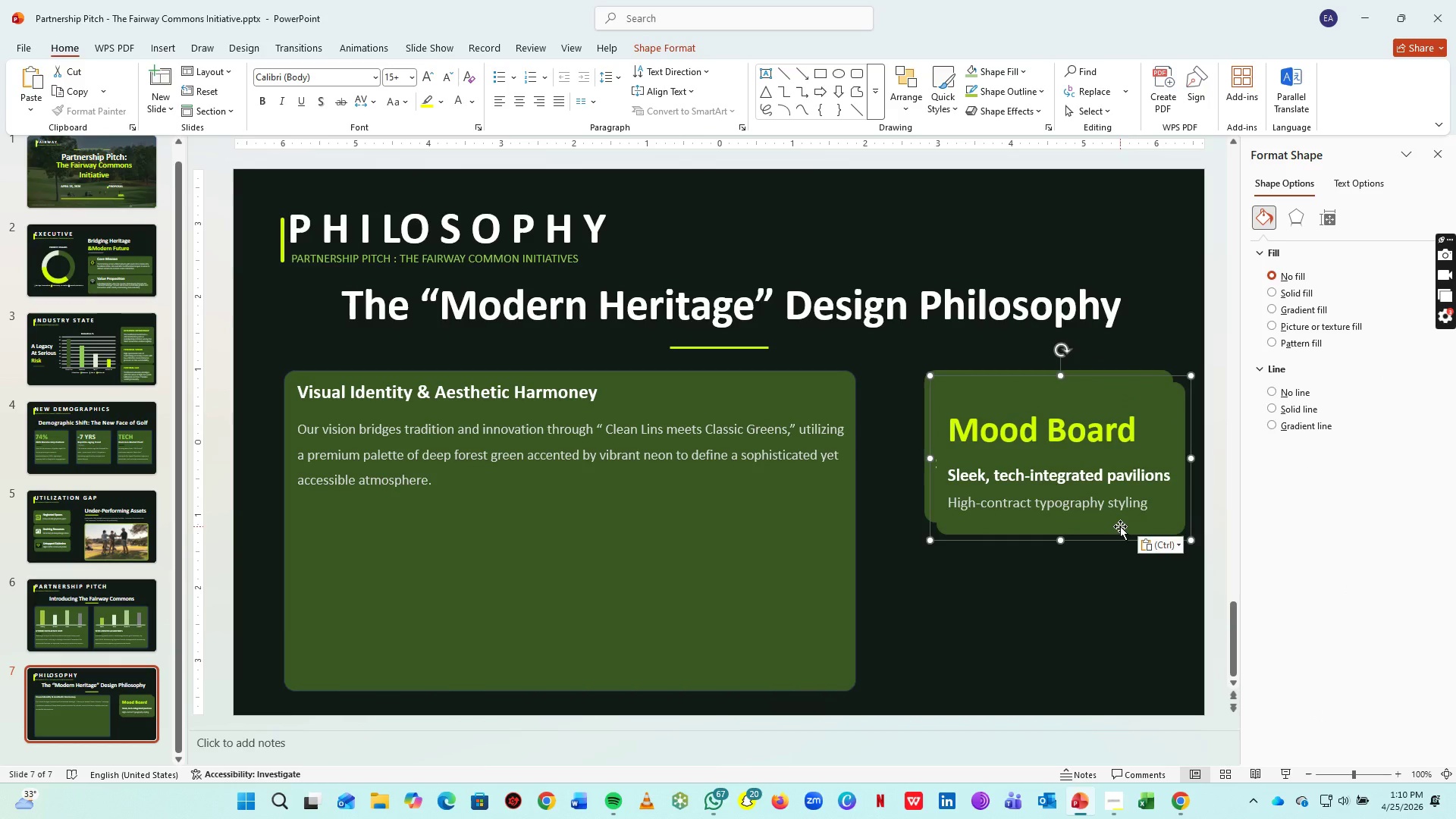 
left_click_drag(start_coordinate=[1120, 526], to_coordinate=[1103, 683])
 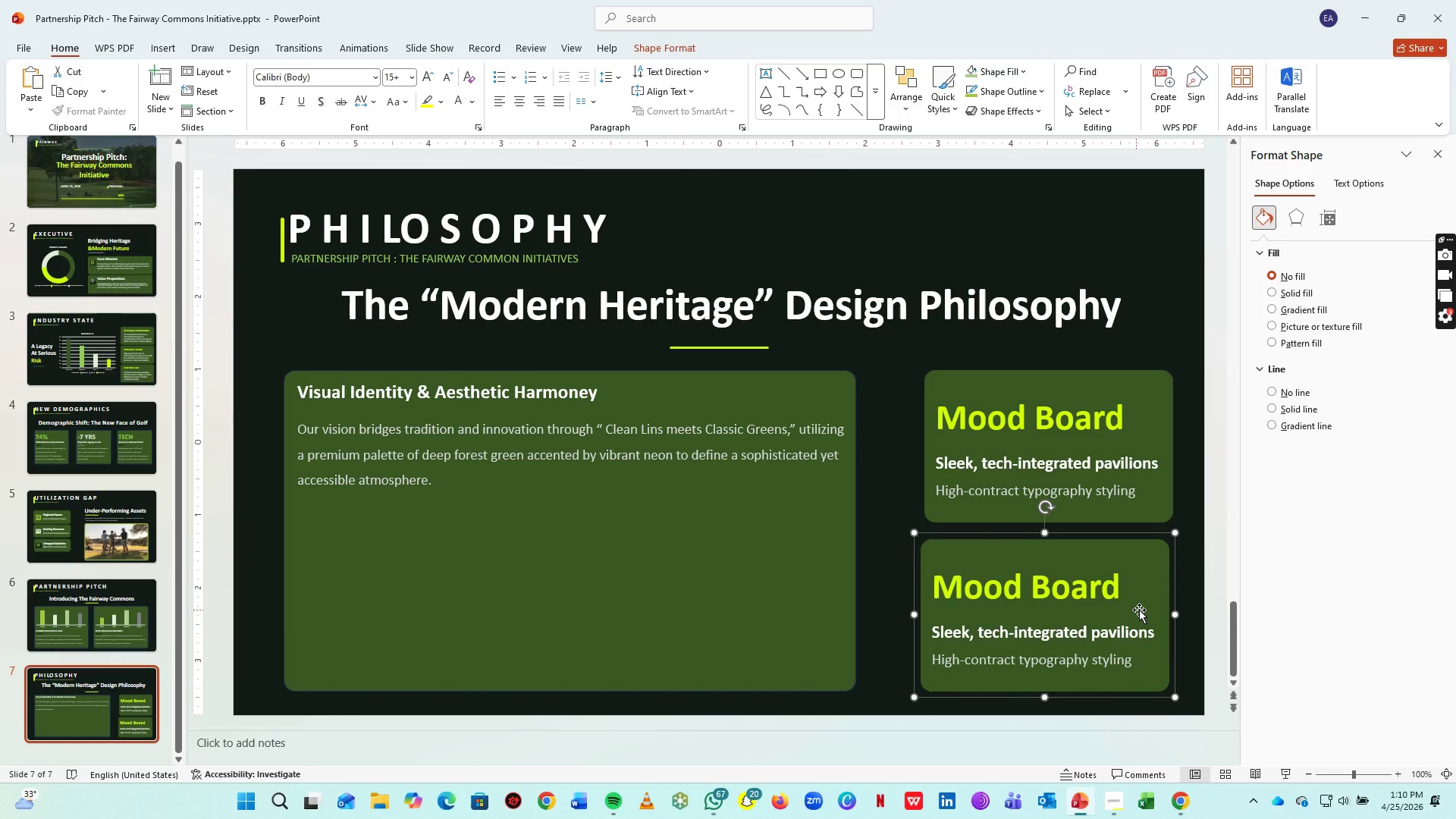 
left_click_drag(start_coordinate=[1139, 610], to_coordinate=[1144, 609])
 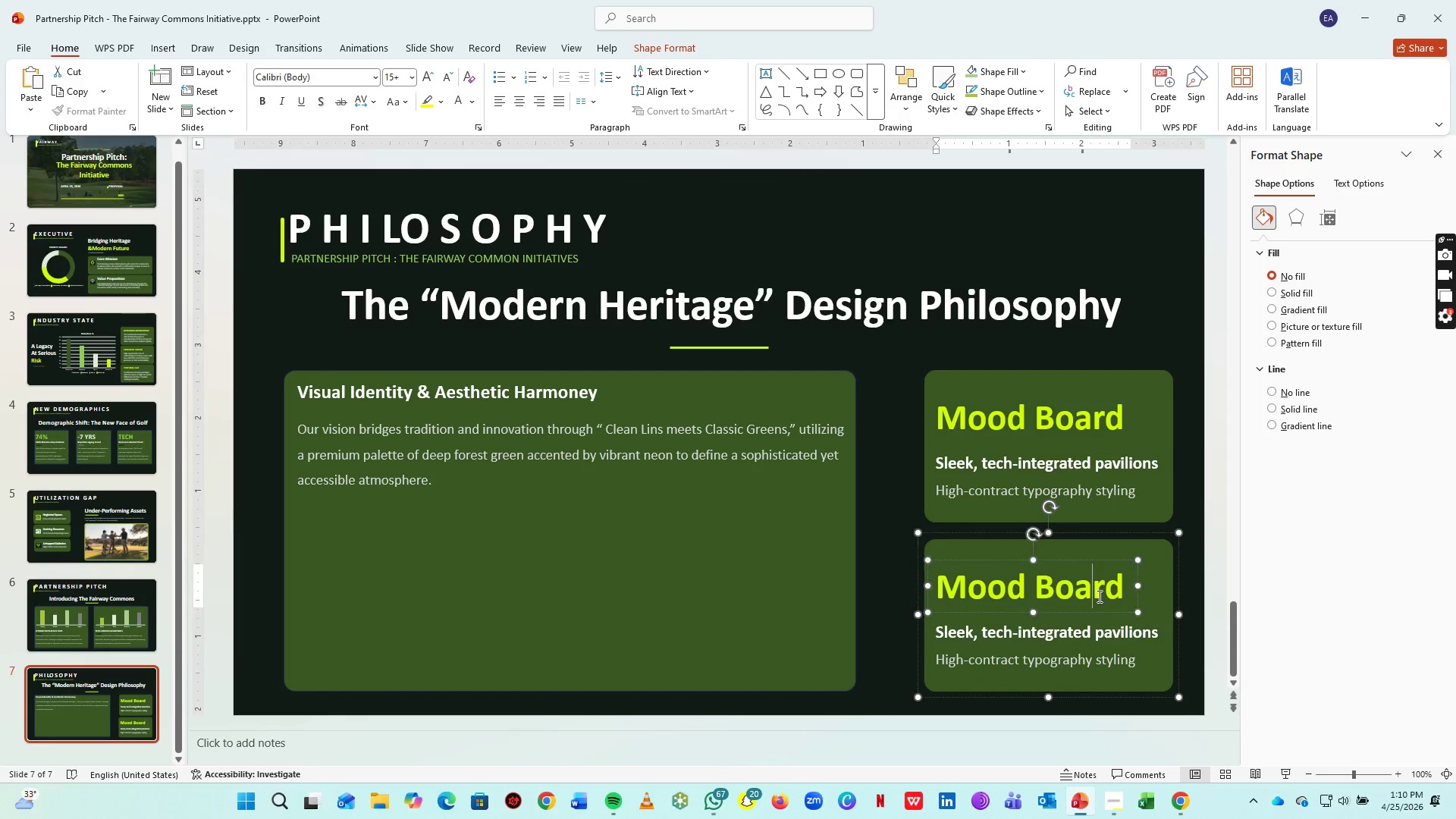 
left_click([1098, 596])
 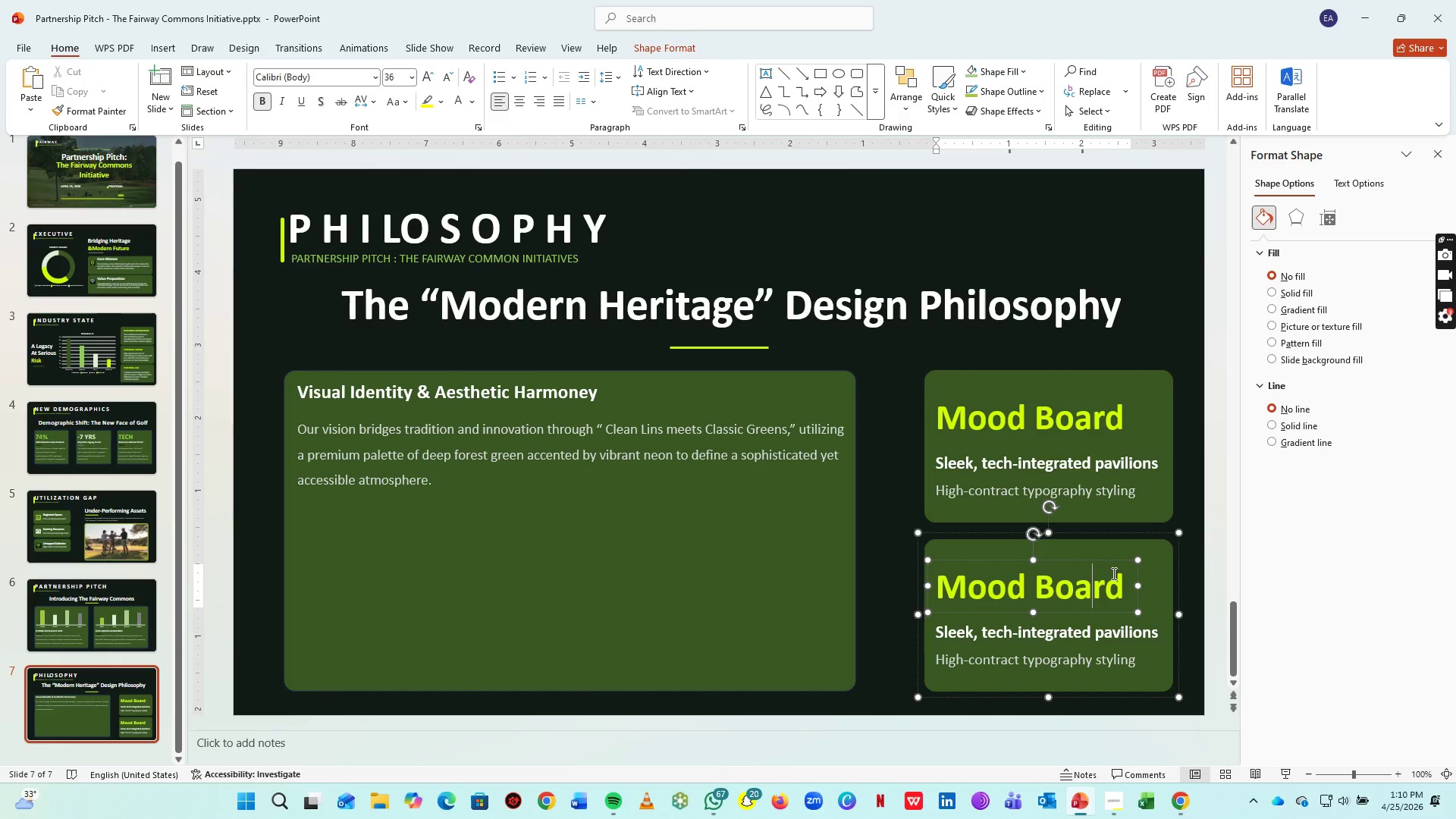 
key(Control+A)
 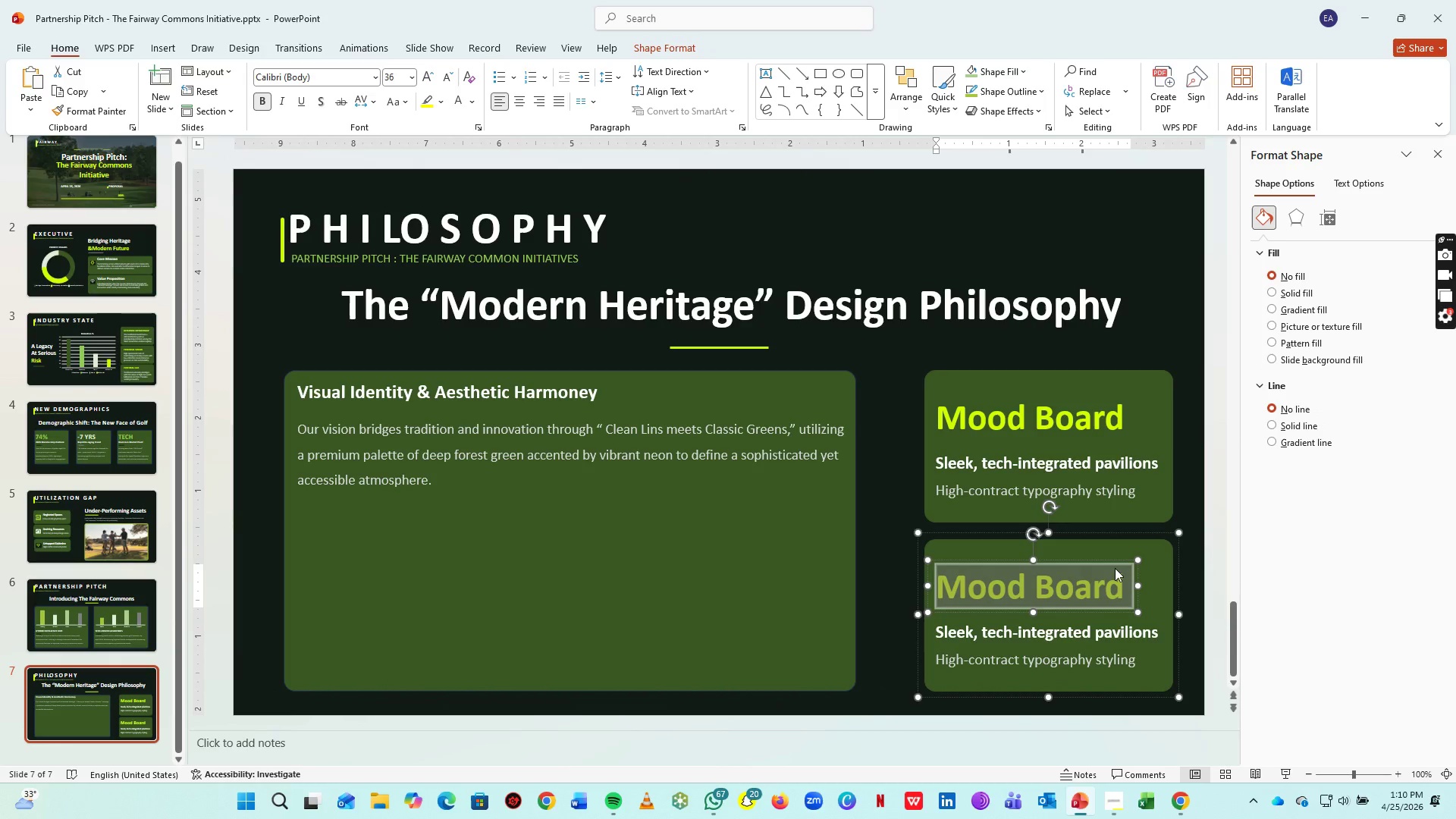 
type(April 2026)
 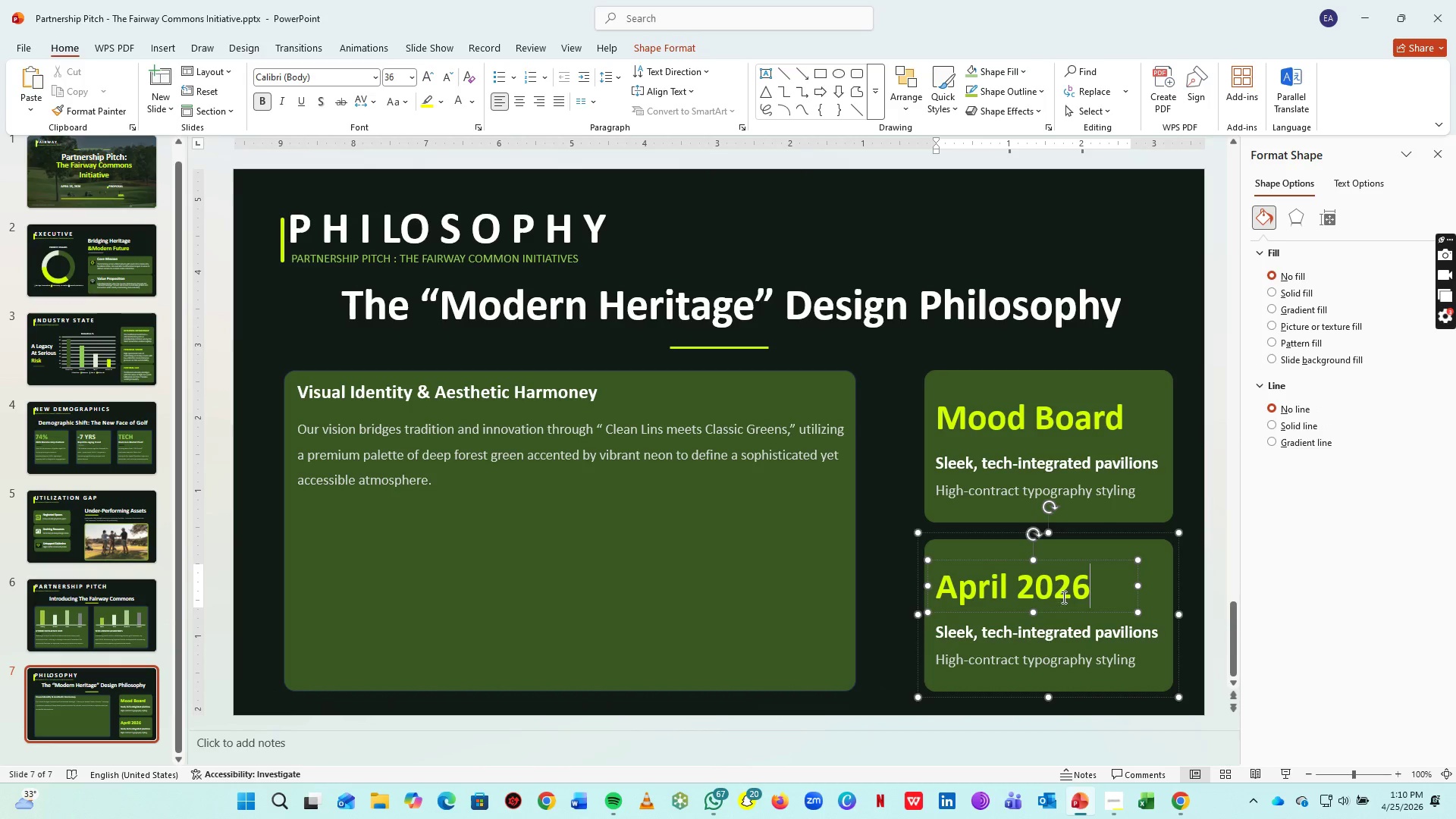 
left_click([1050, 636])
 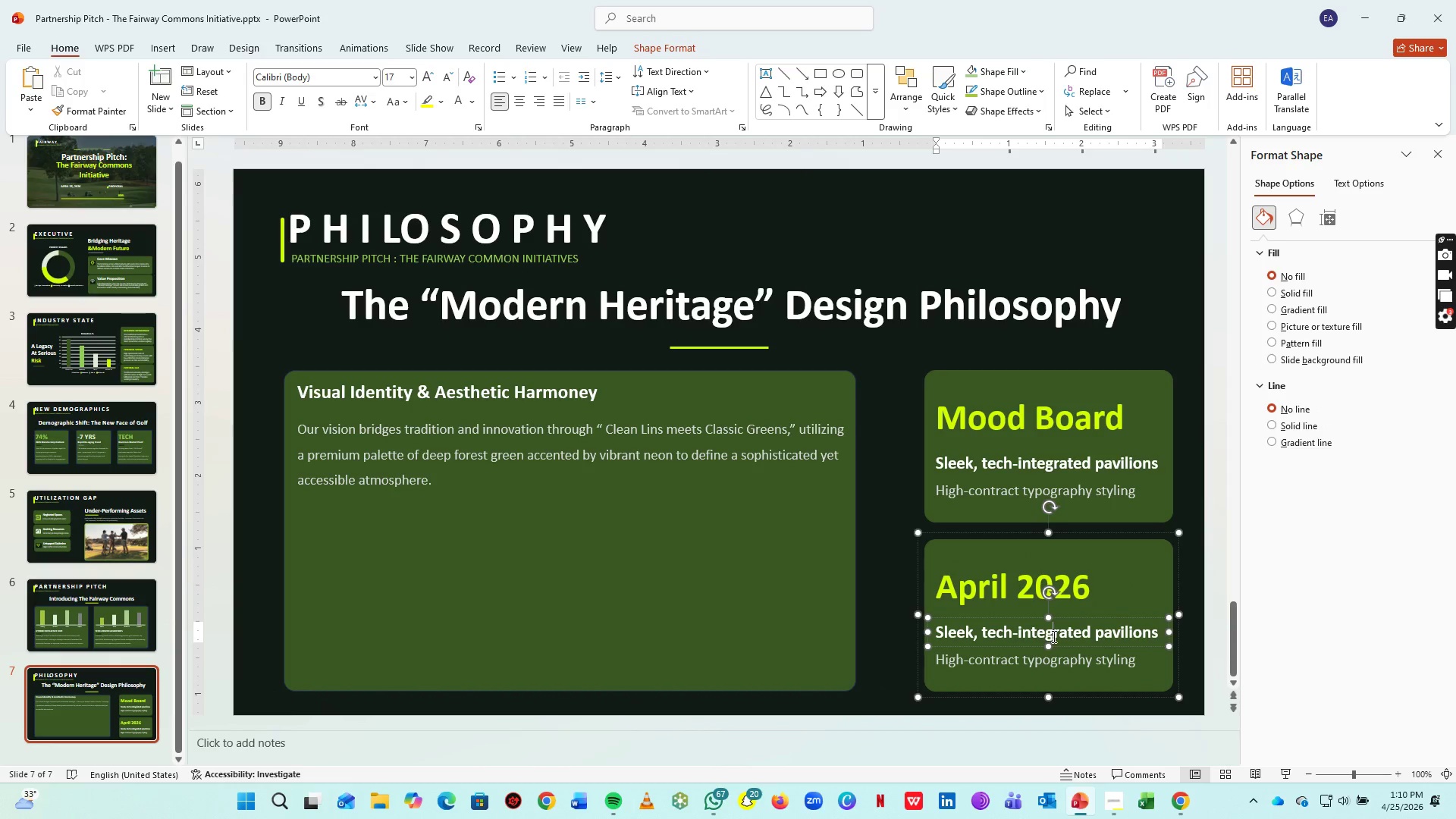 
key(Control+A)
 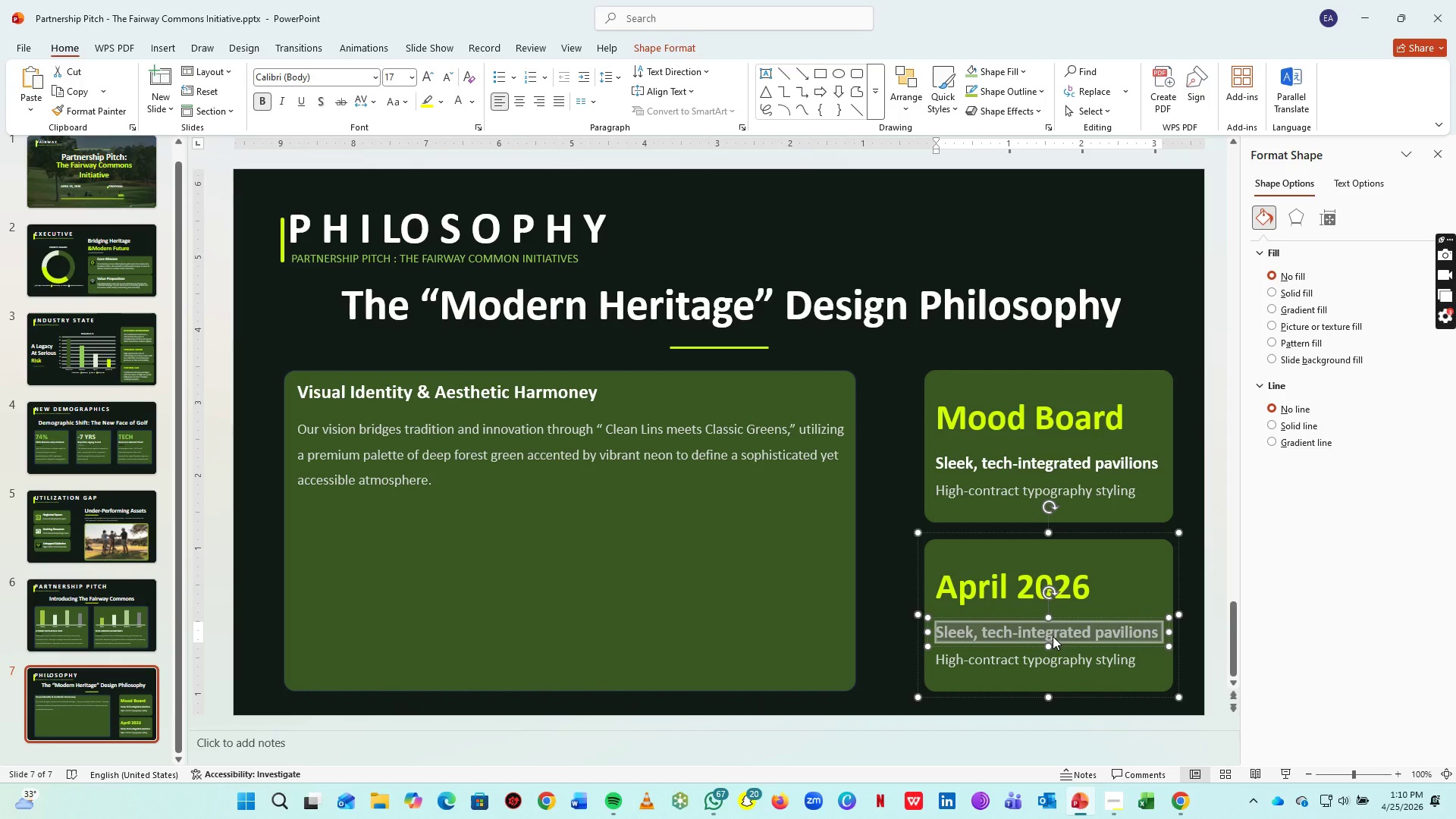 
type(The future projecto)
key(Backspace)
type(ion)
 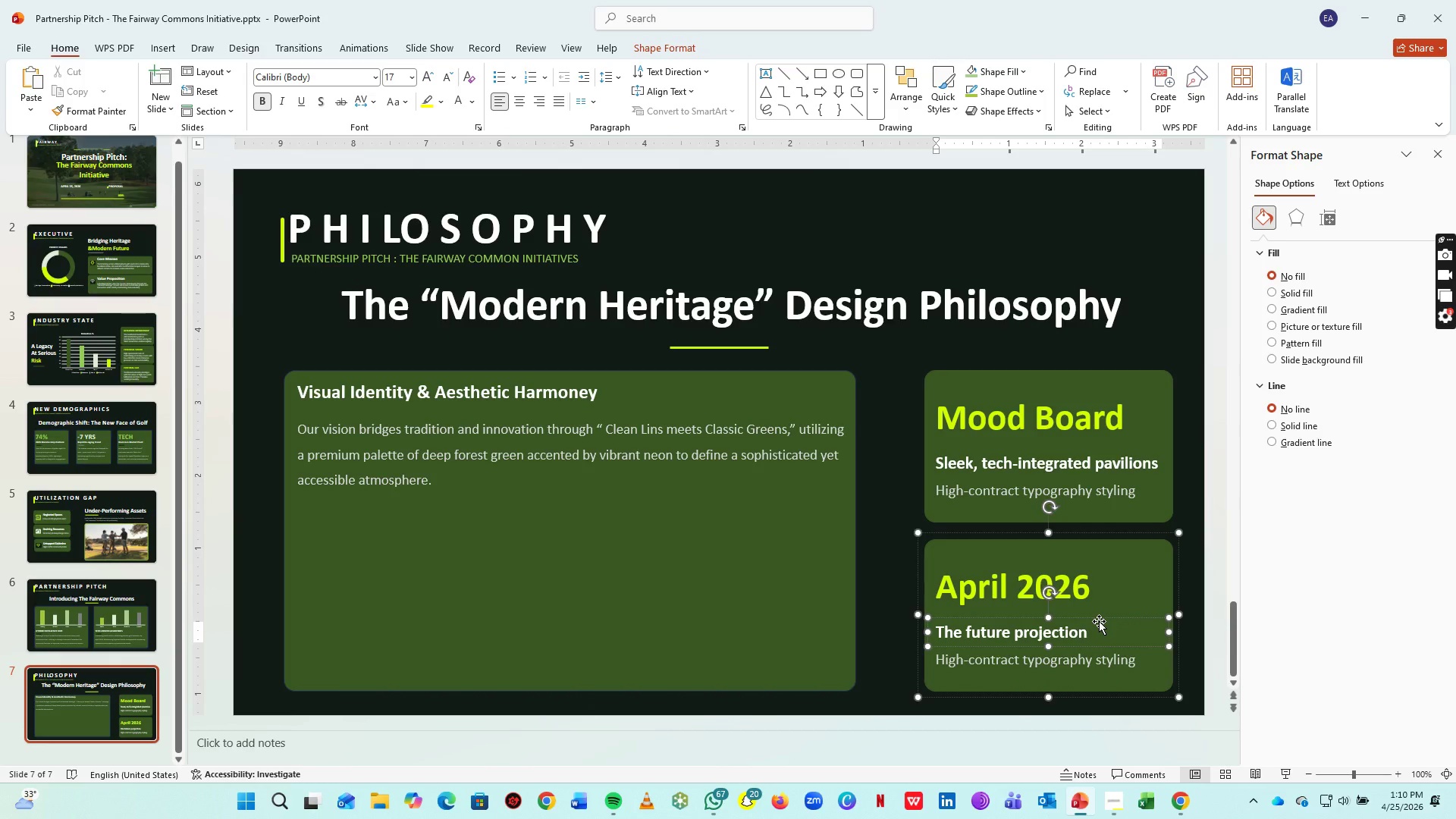 
left_click([1100, 619])
 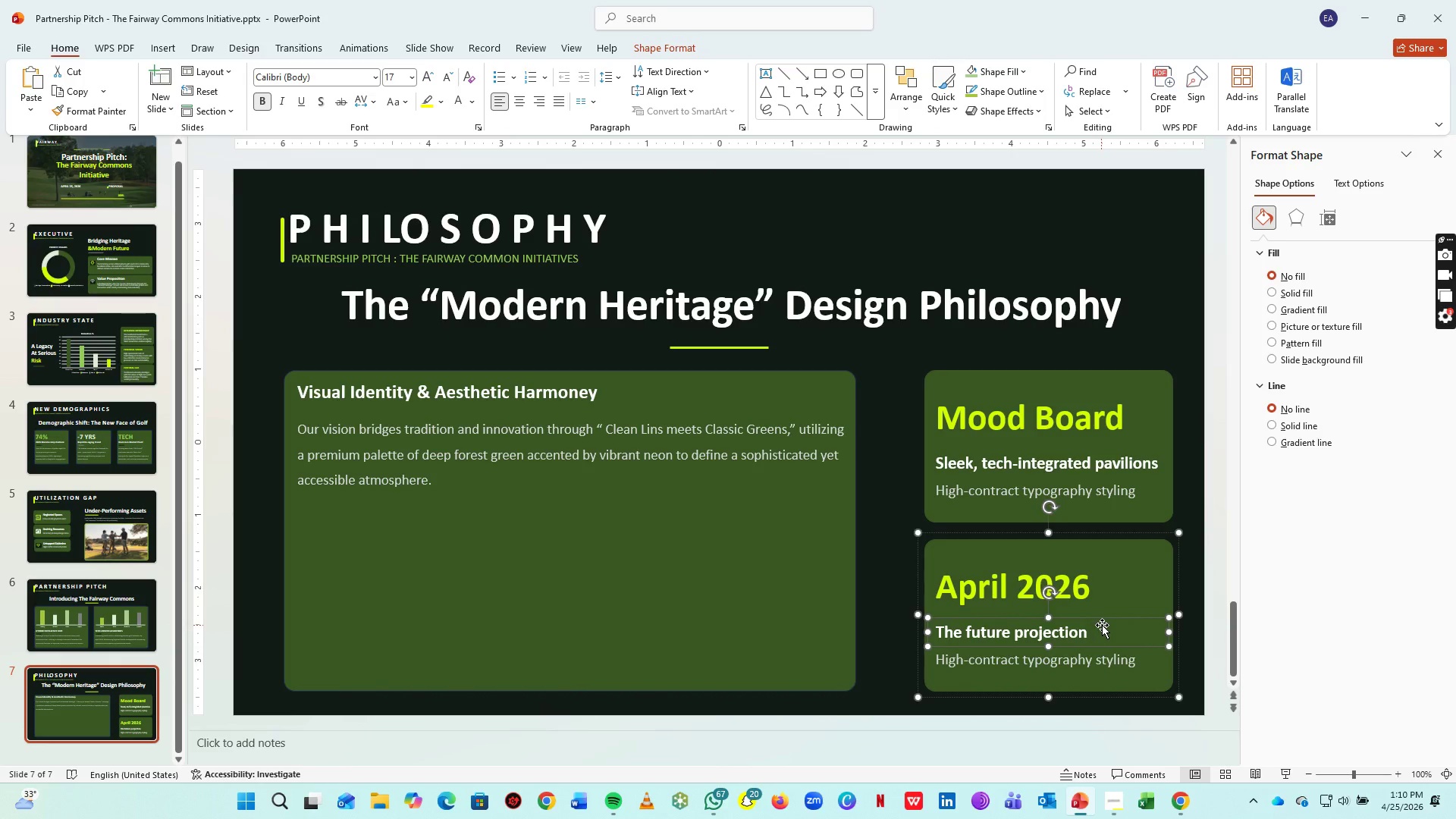 
hold_key(key=ArrowUp, duration=0.92)
 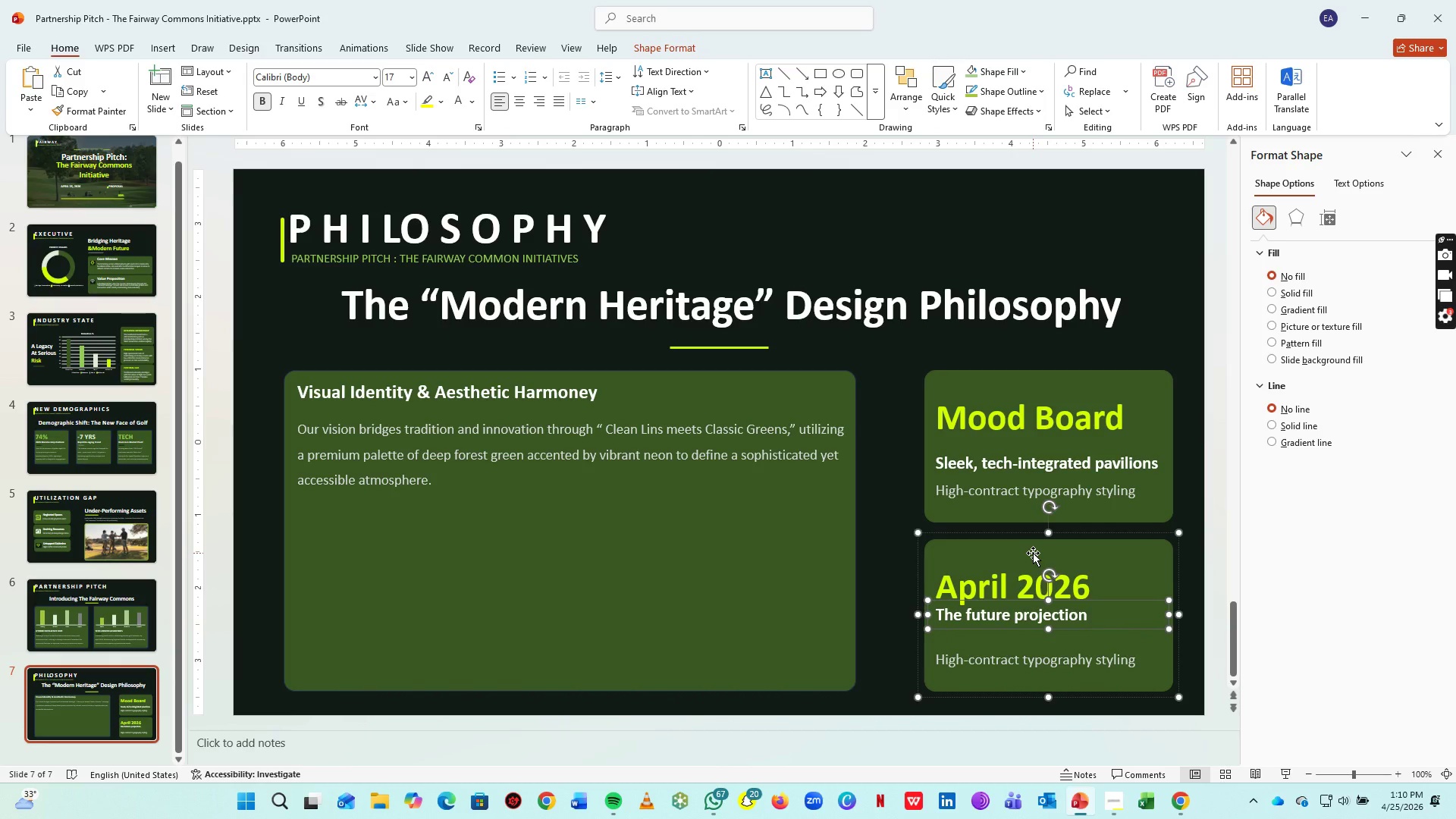 
key(ArrowDown)
 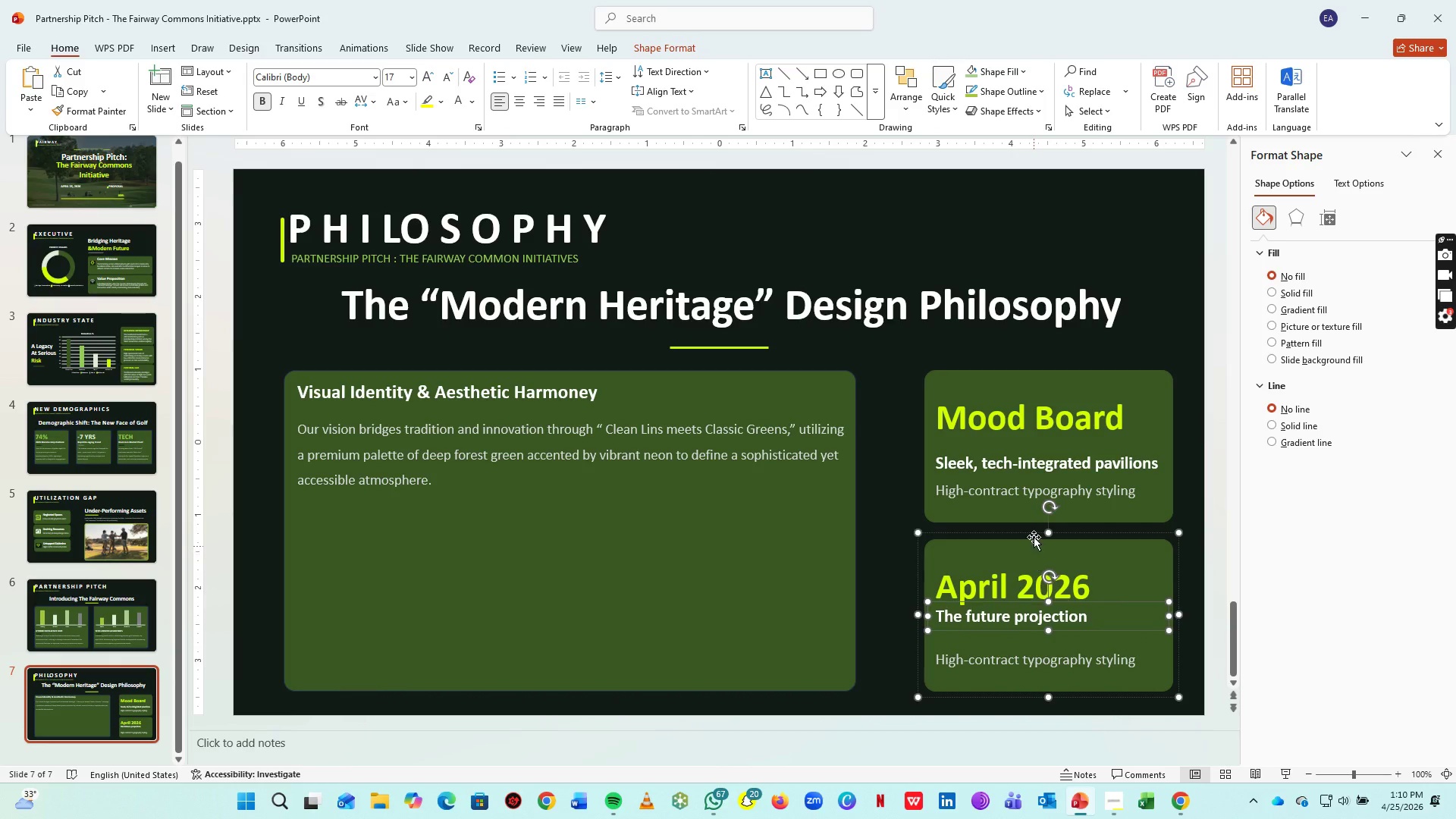 
key(ArrowDown)
 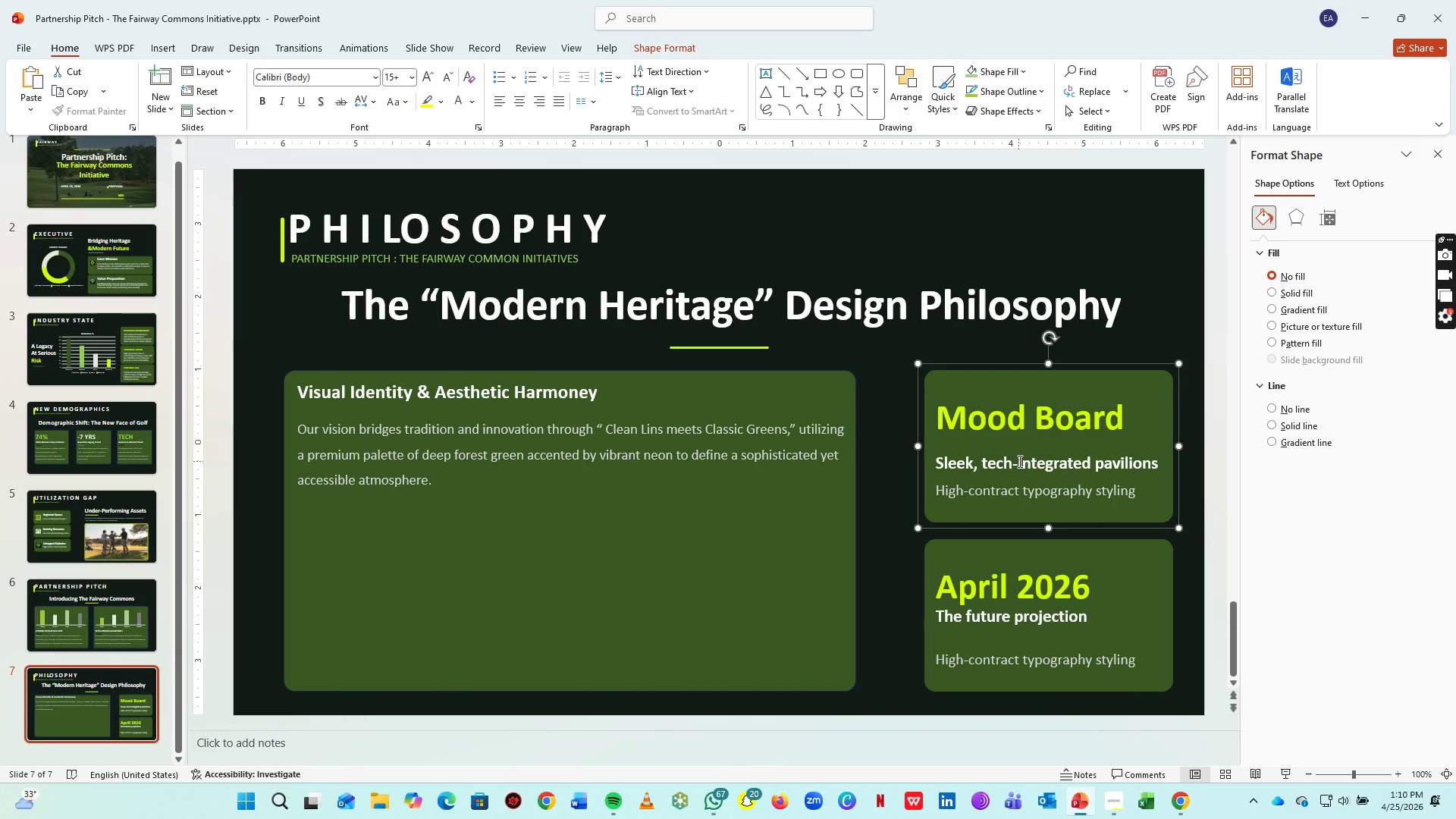 
double_click([1018, 461])
 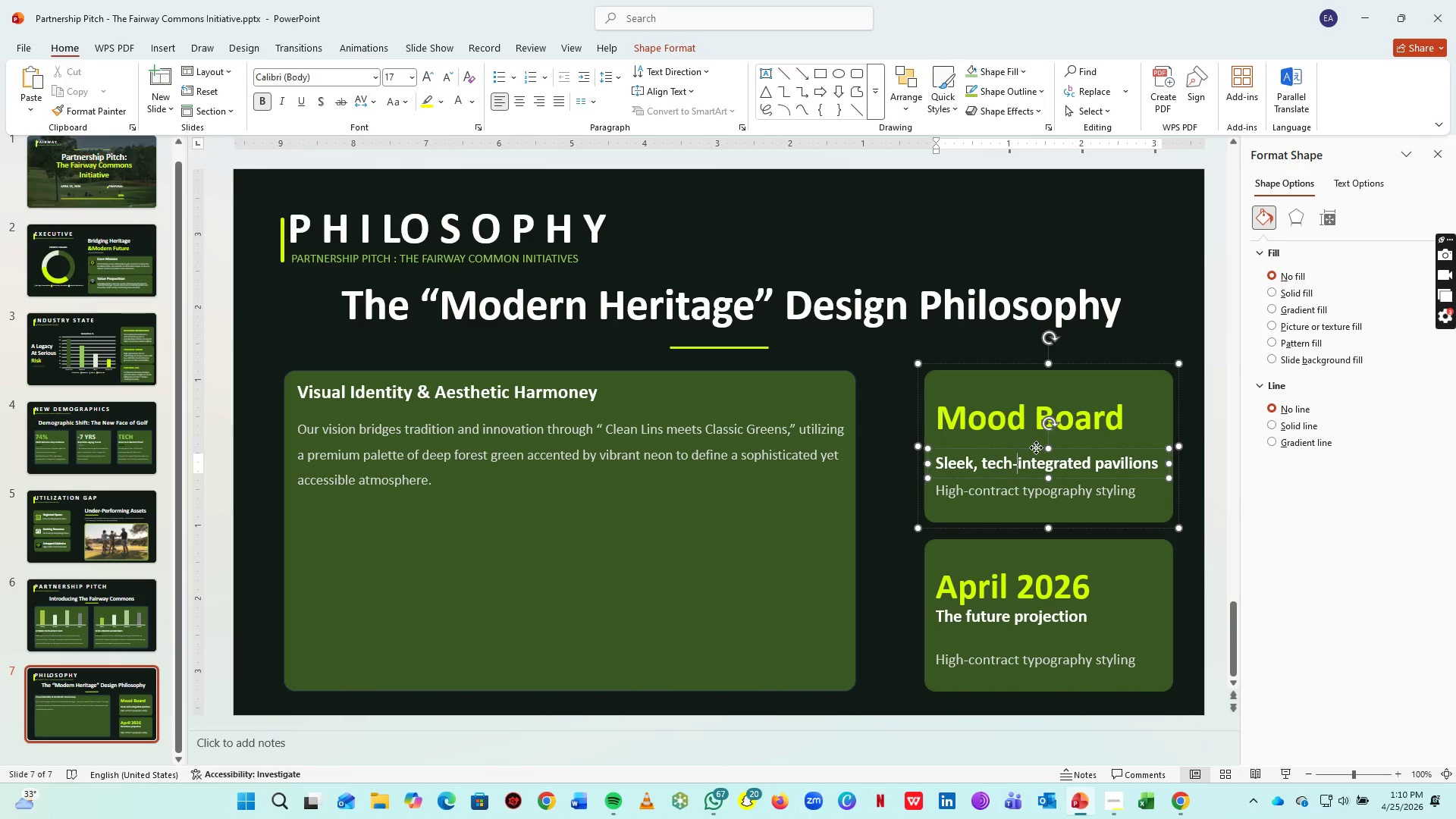 
left_click([1036, 447])
 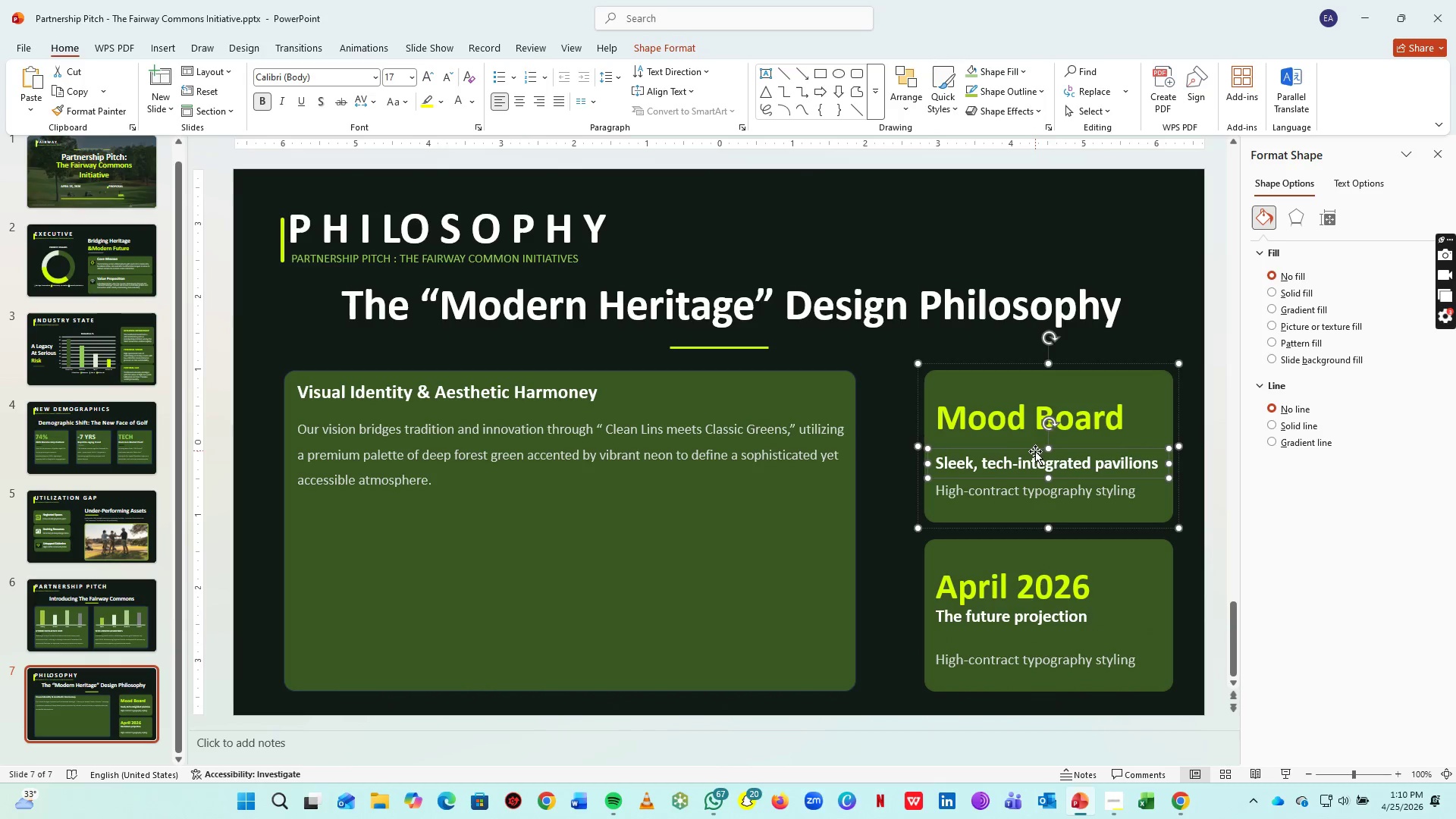 
hold_key(key=ShiftRight, duration=0.39)
 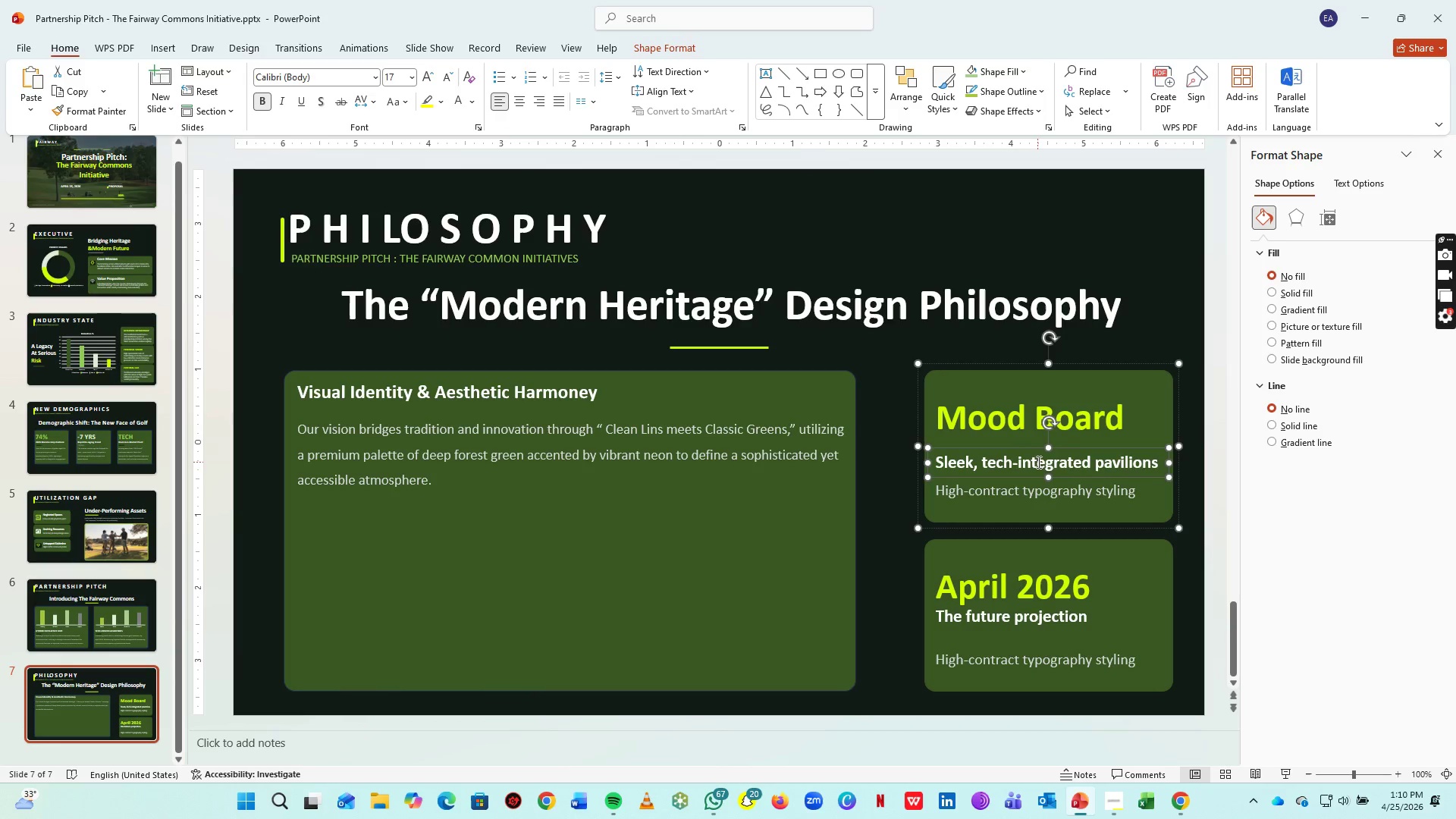 
hold_key(key=ArrowUp, duration=0.81)
 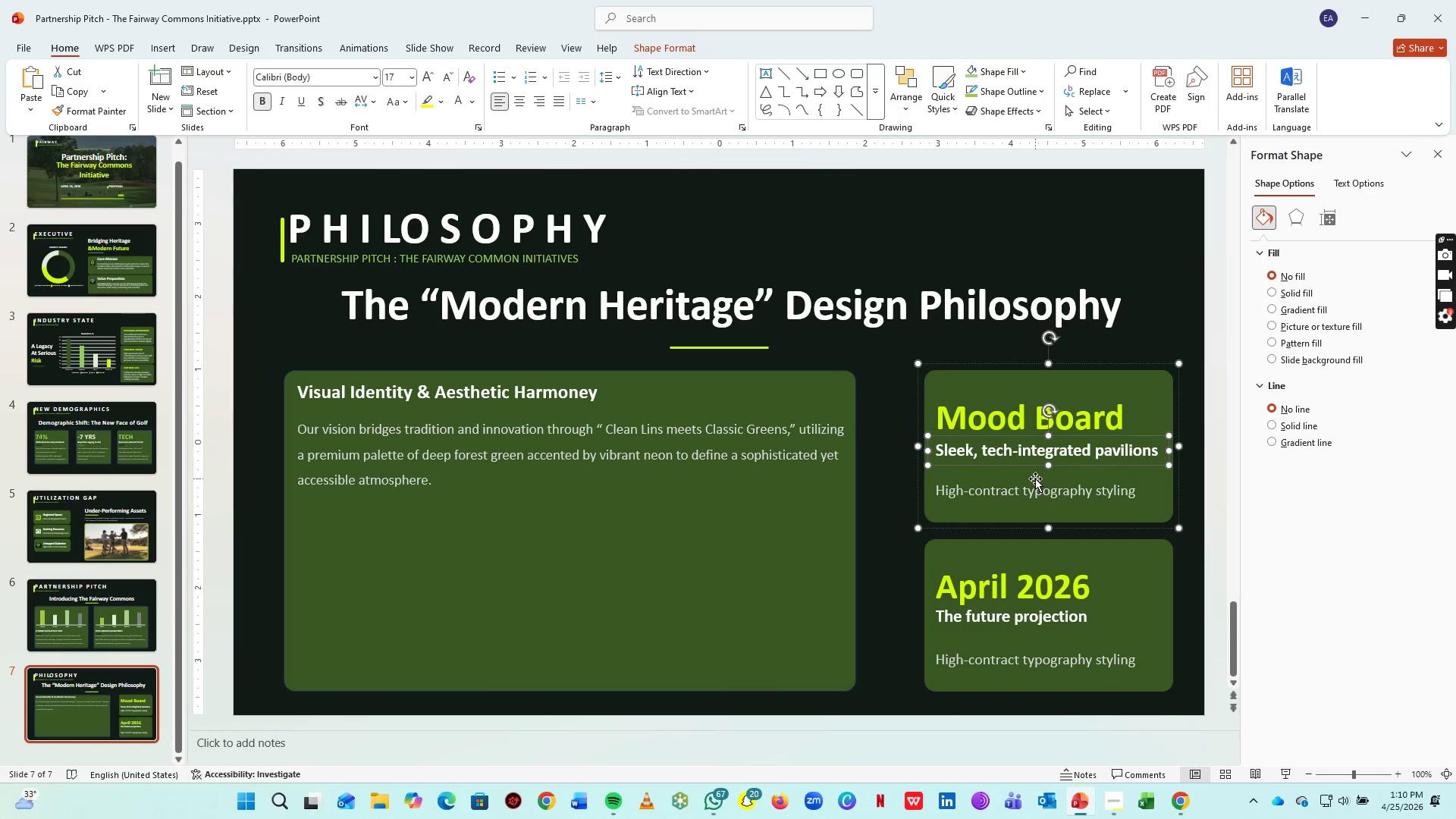 
key(ArrowUp)
 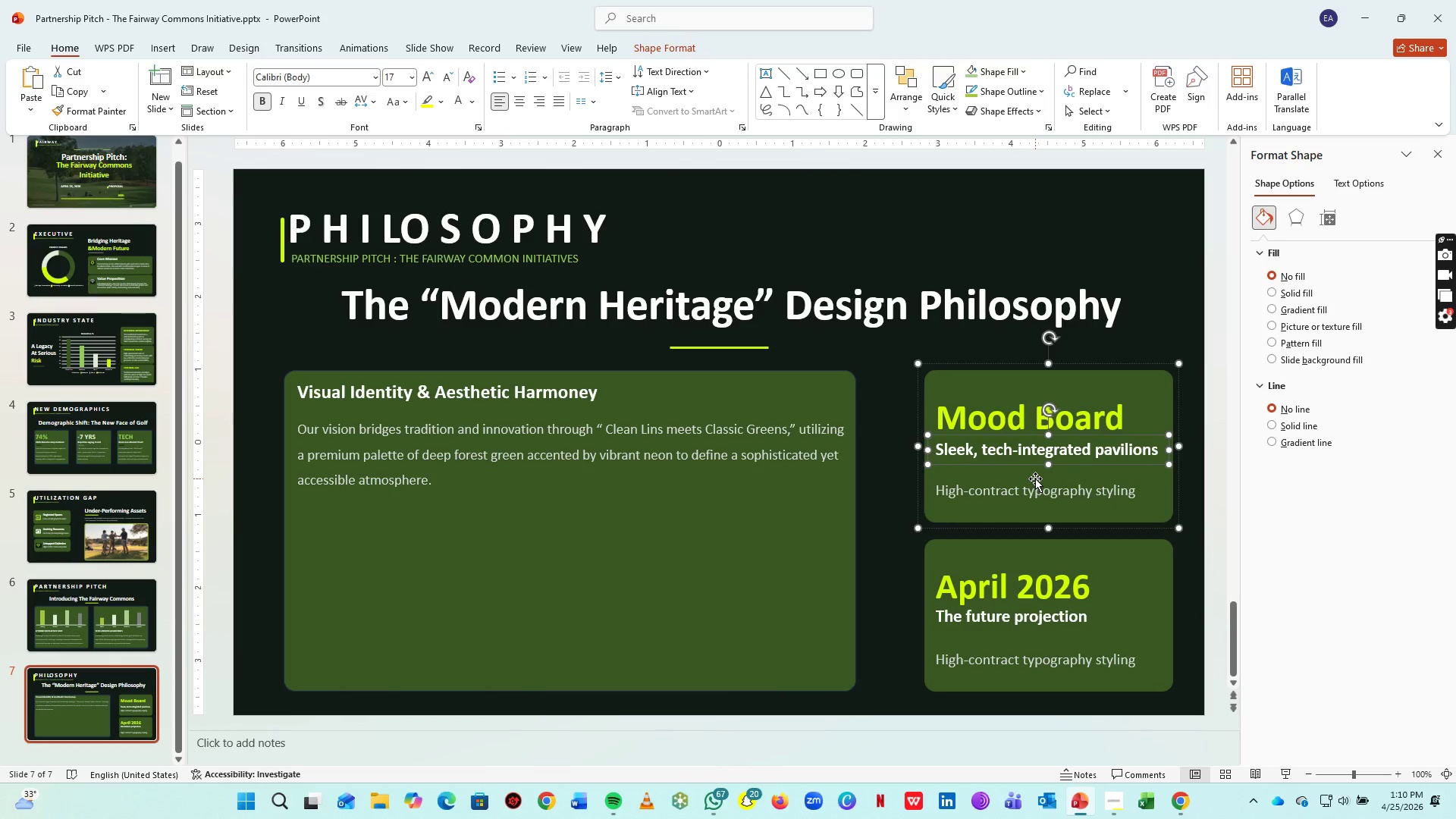 
hold_key(key=ArrowUp, duration=0.62)
 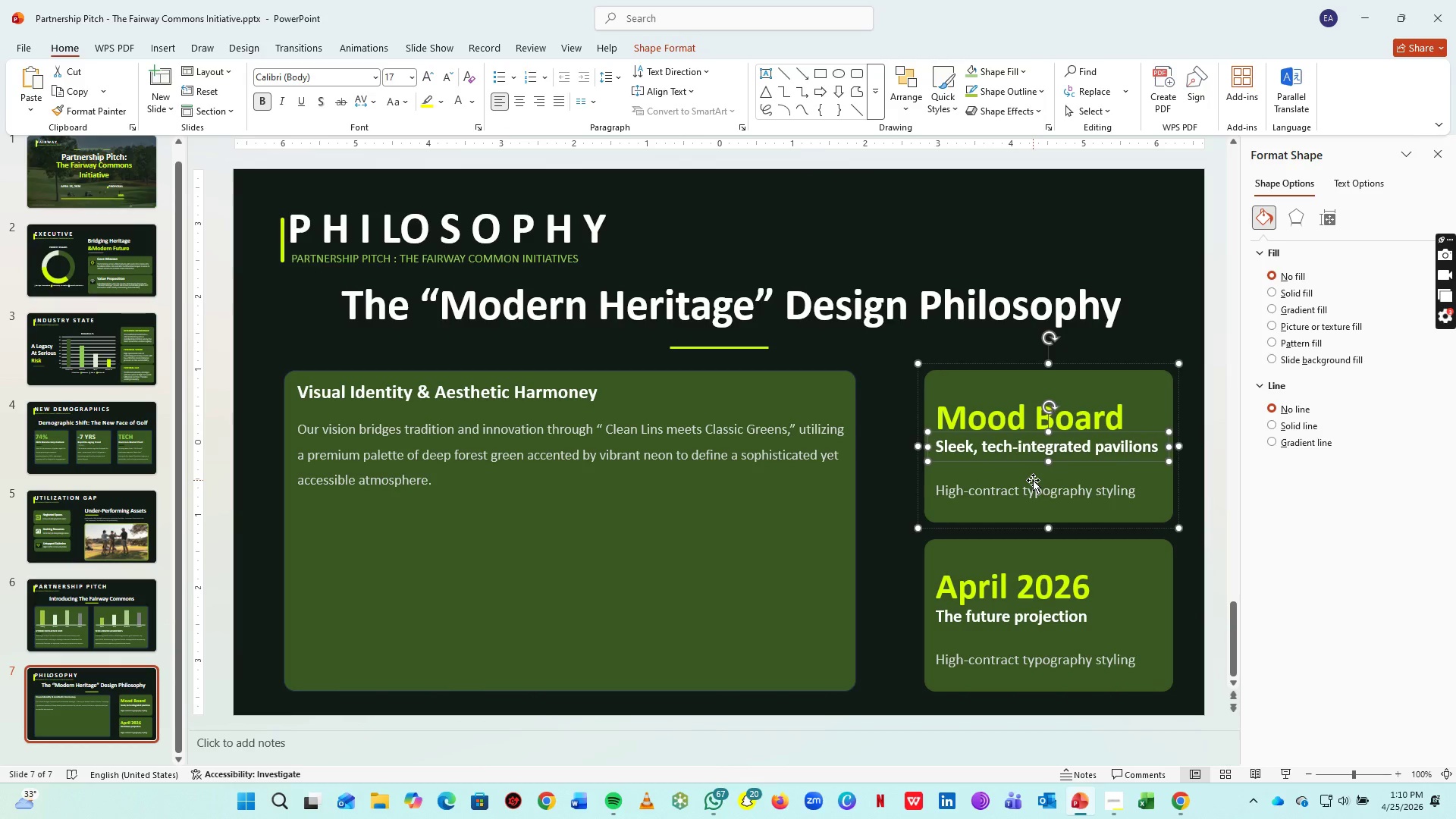 
key(ArrowUp)
 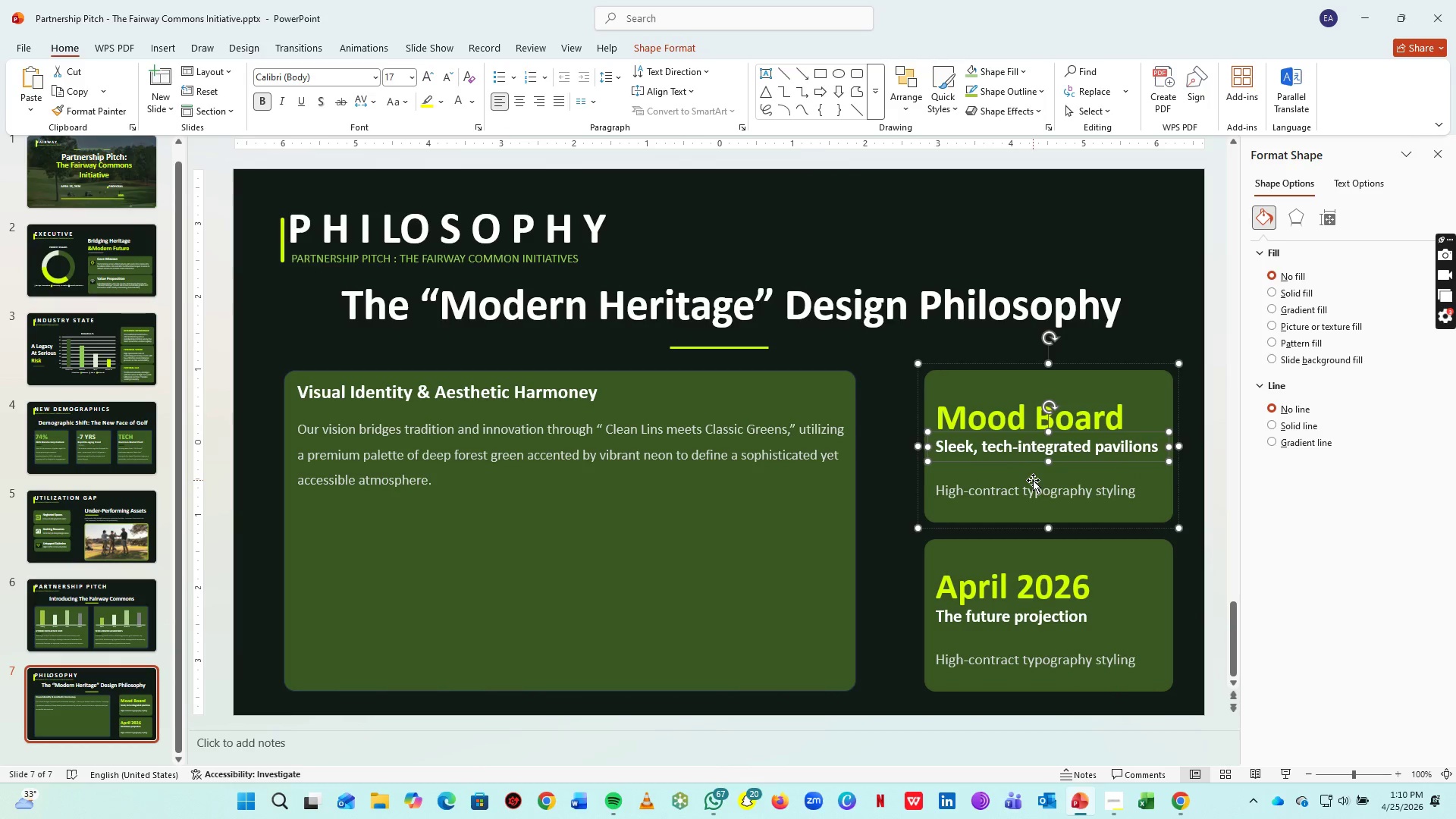 
key(ArrowUp)
 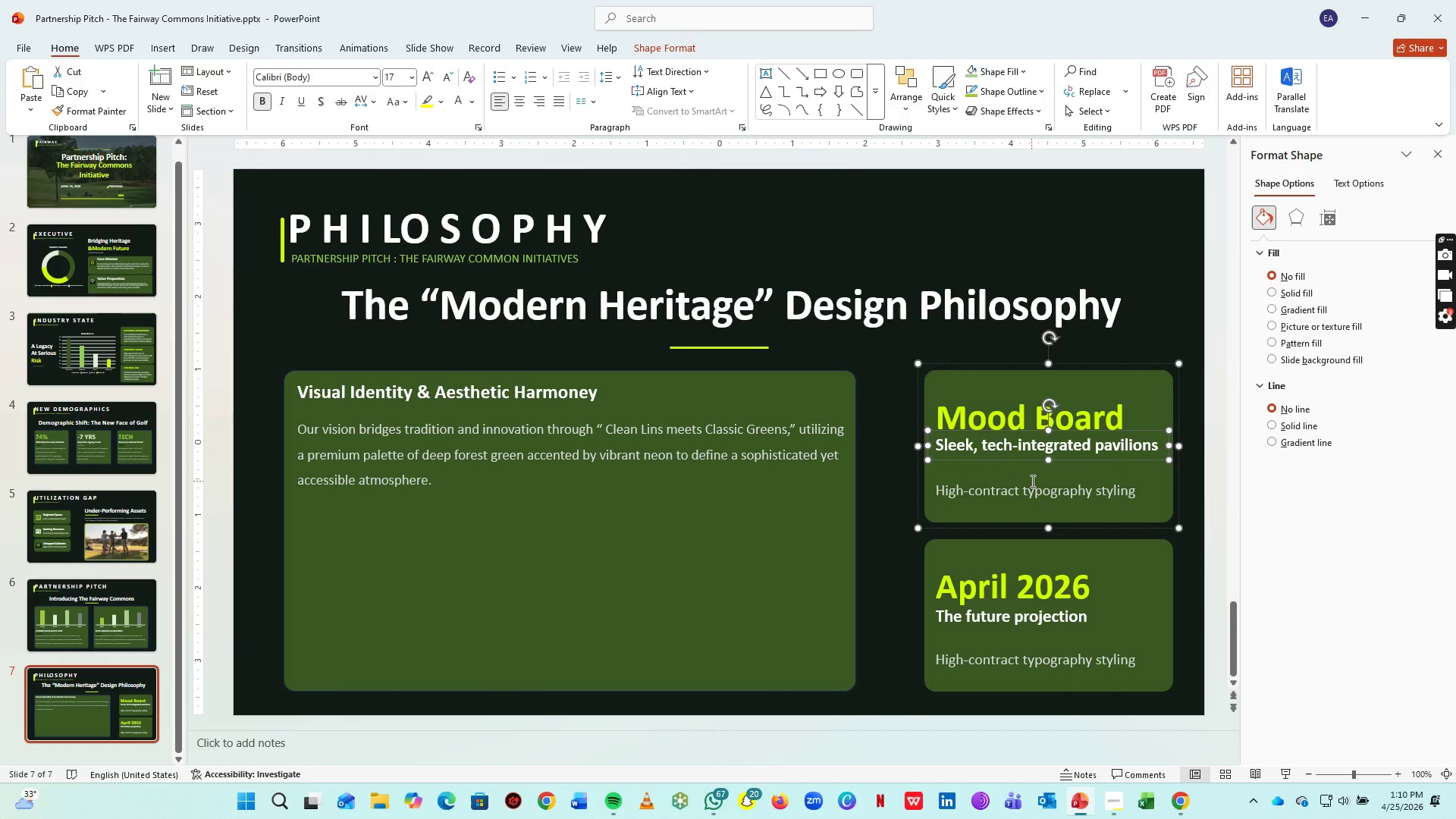 
key(ArrowUp)
 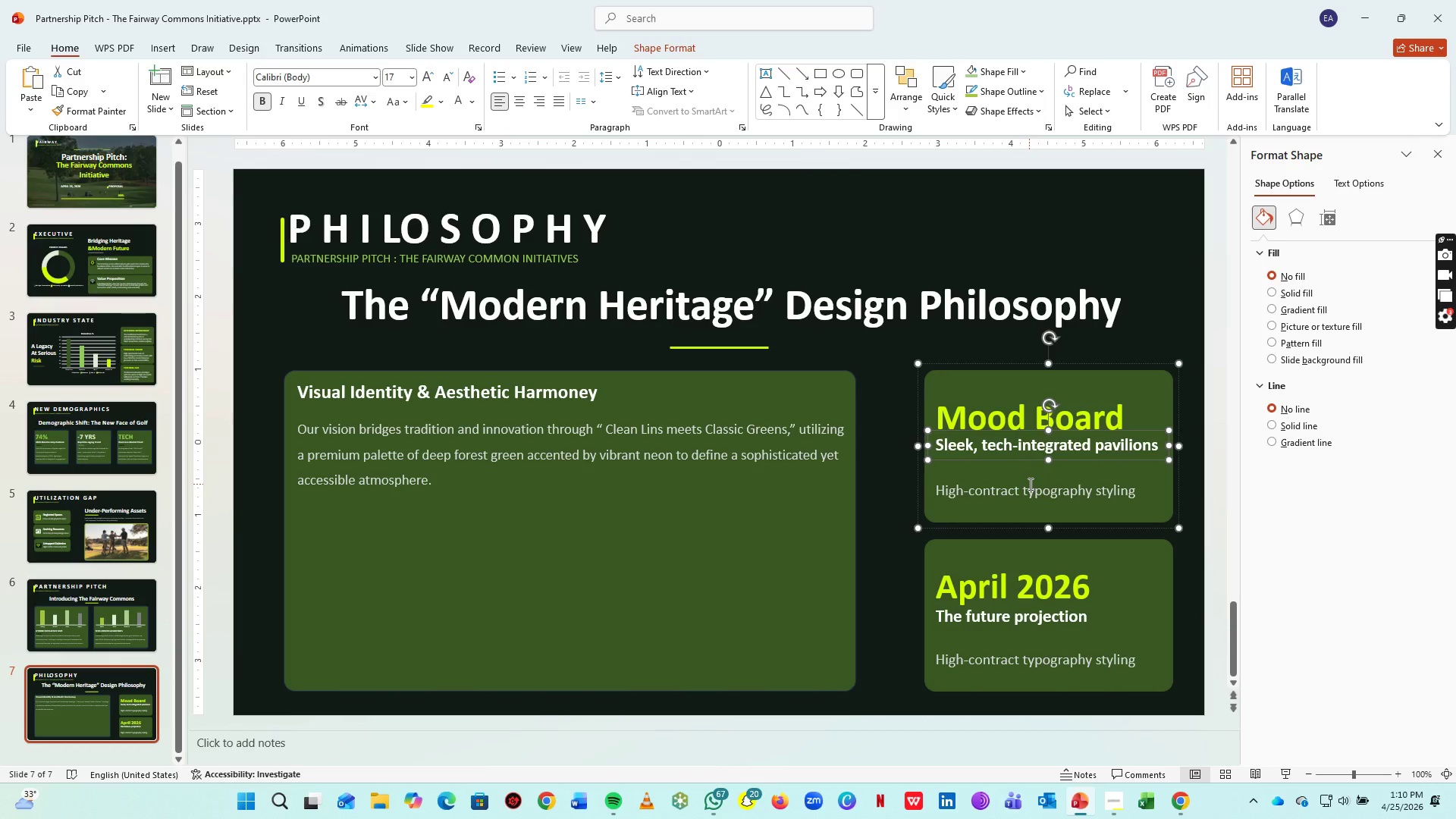 
key(ArrowUp)
 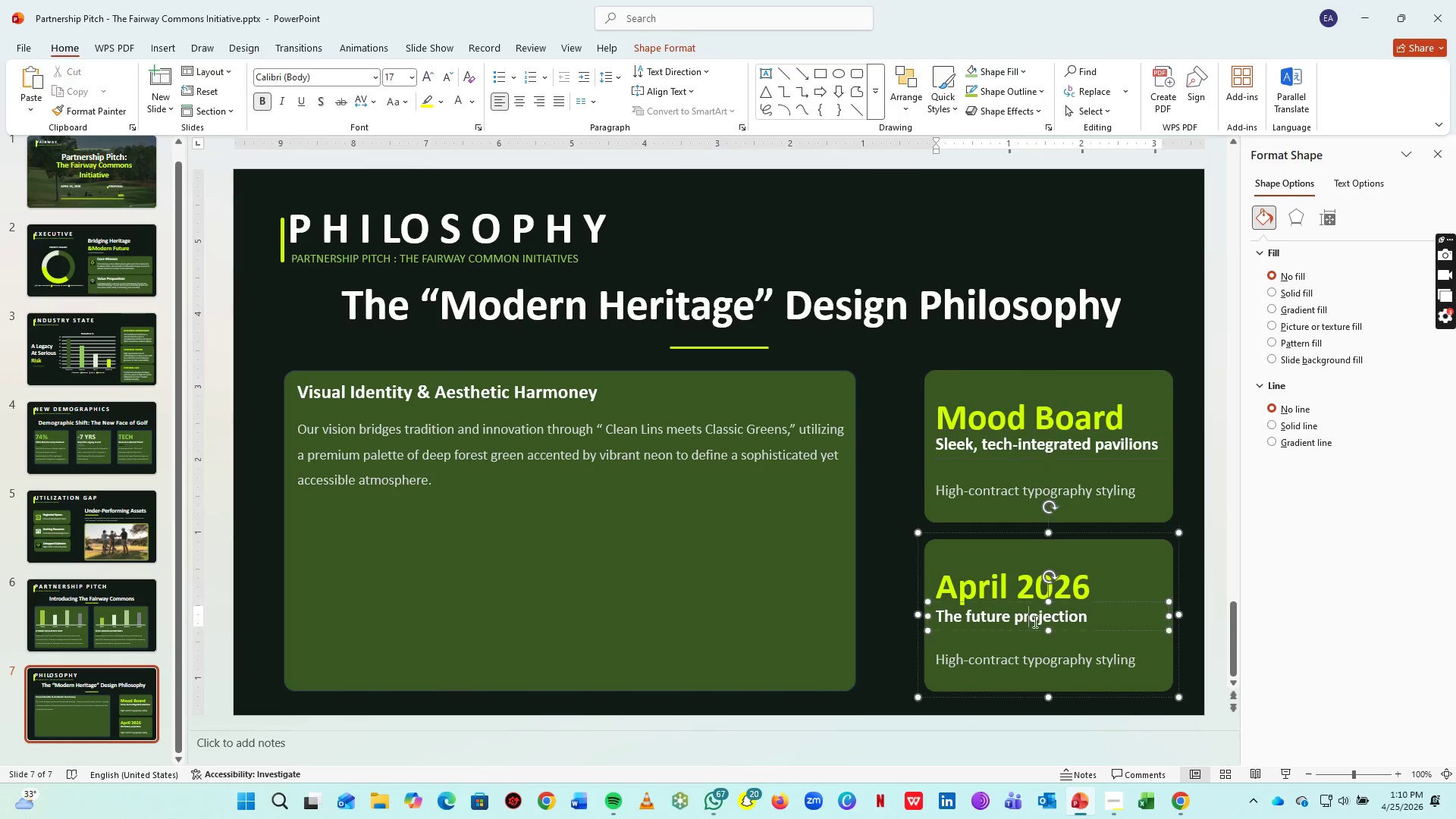 
double_click([1037, 630])
 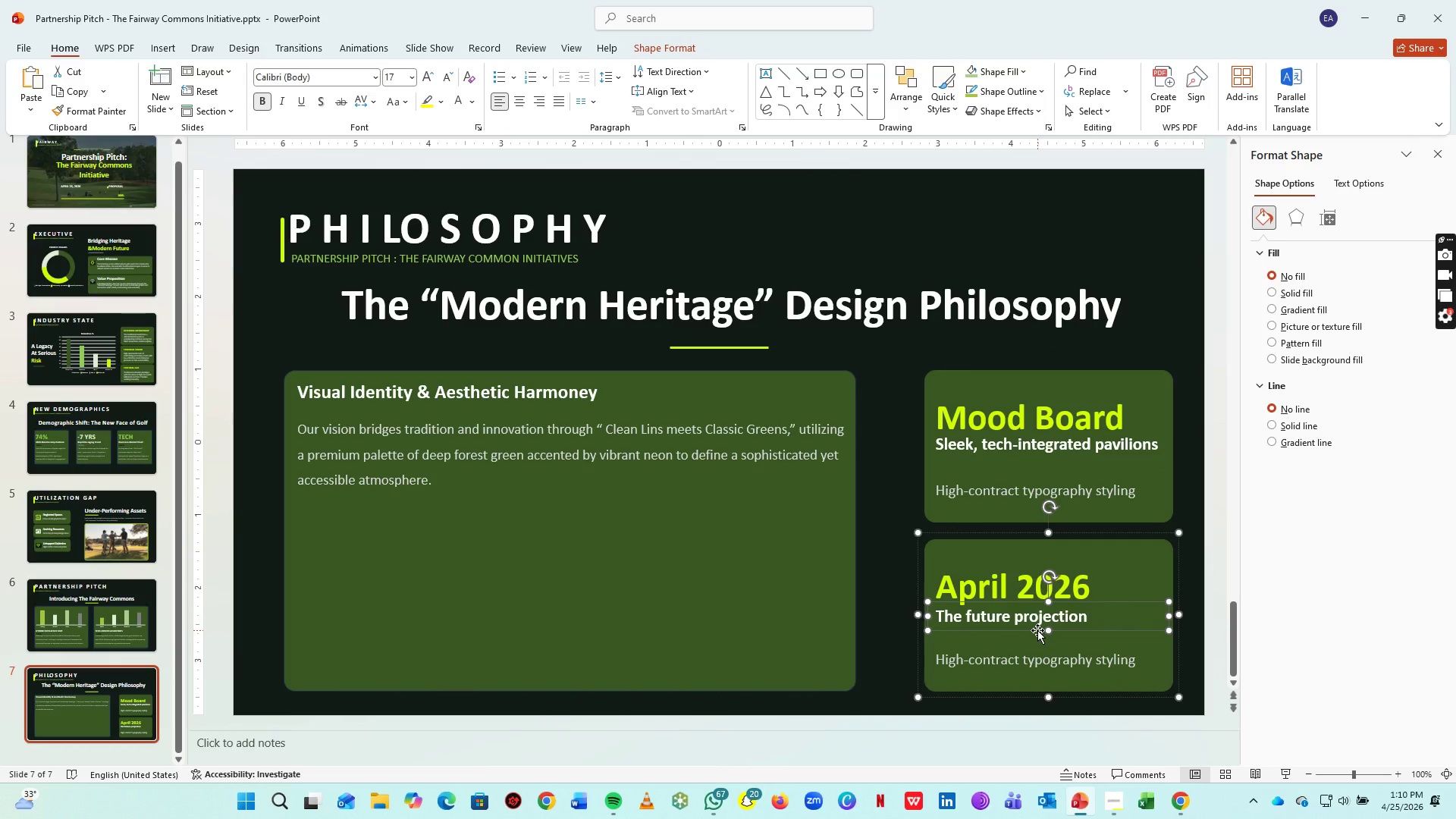 
key(ArrowUp)
 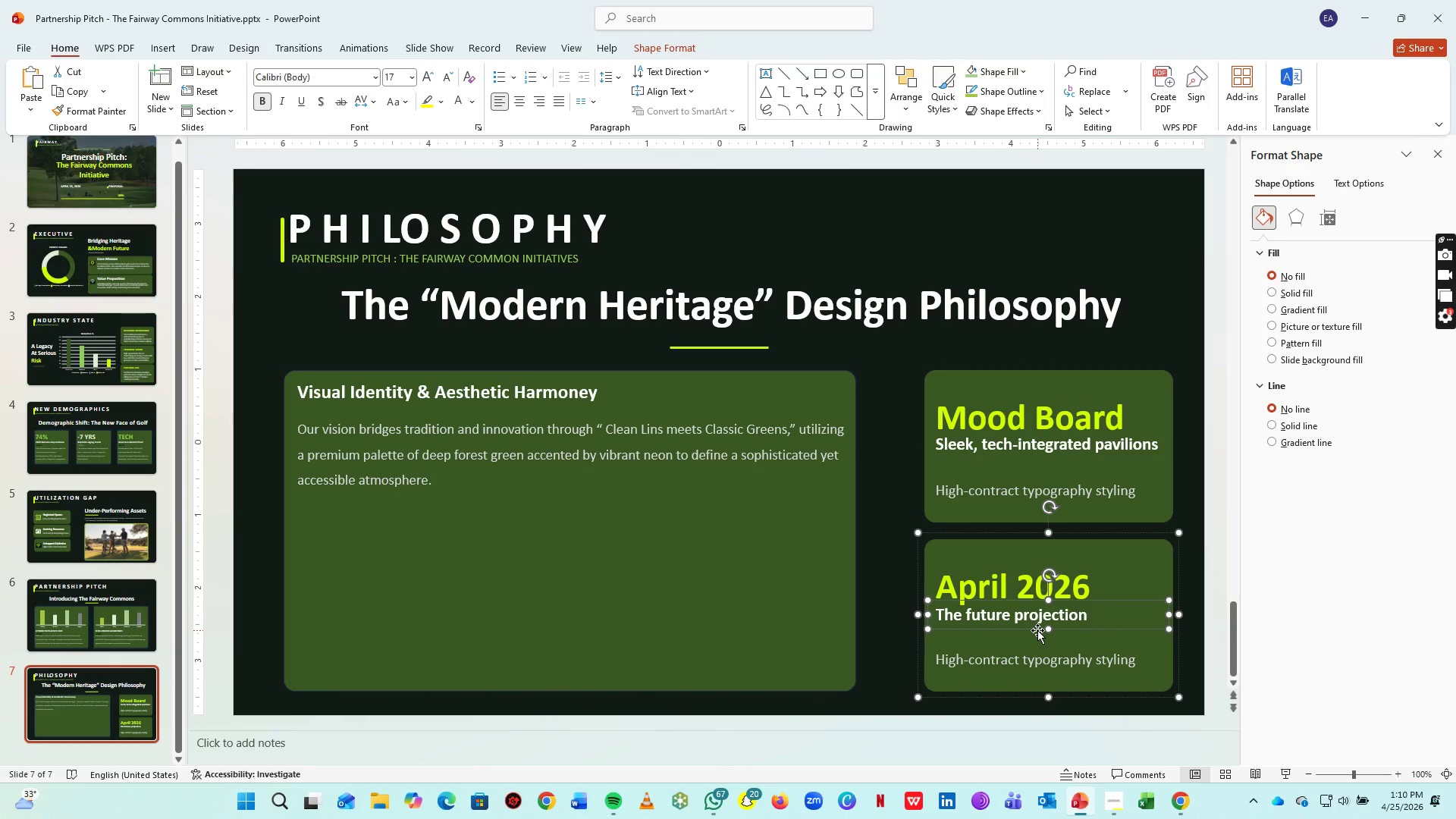 
key(ArrowUp)
 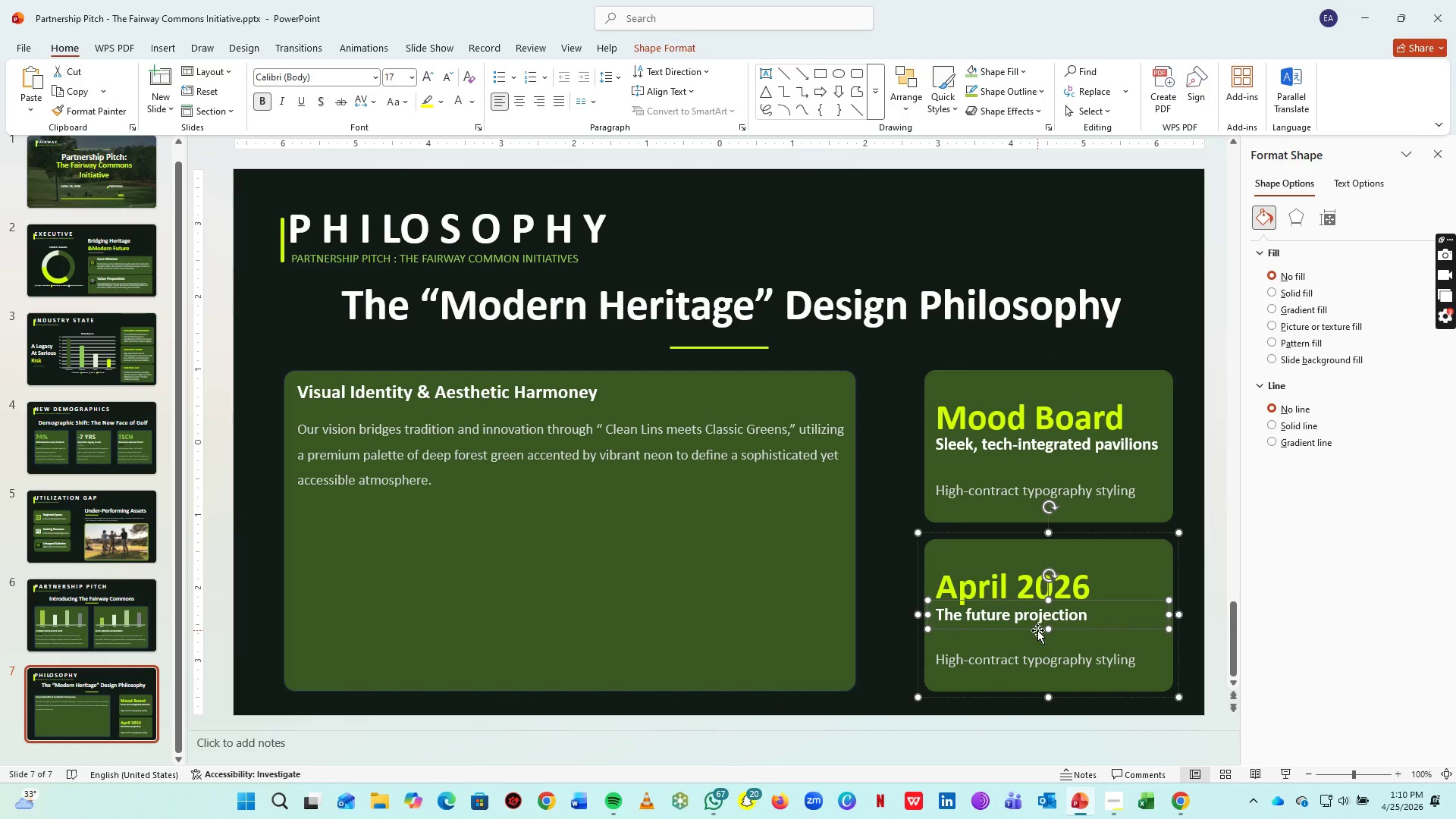 
key(ArrowUp)
 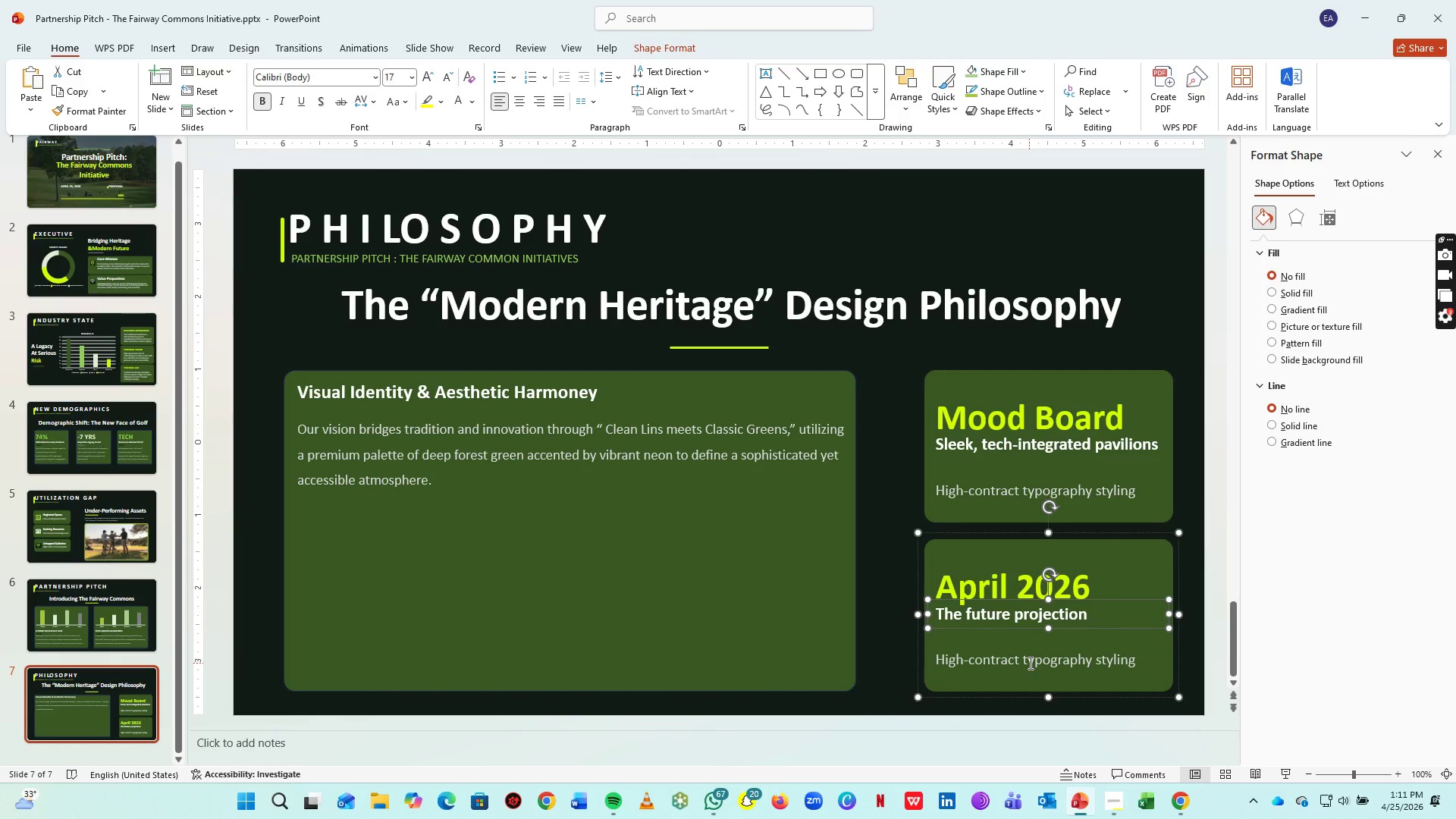 
left_click([1029, 663])
 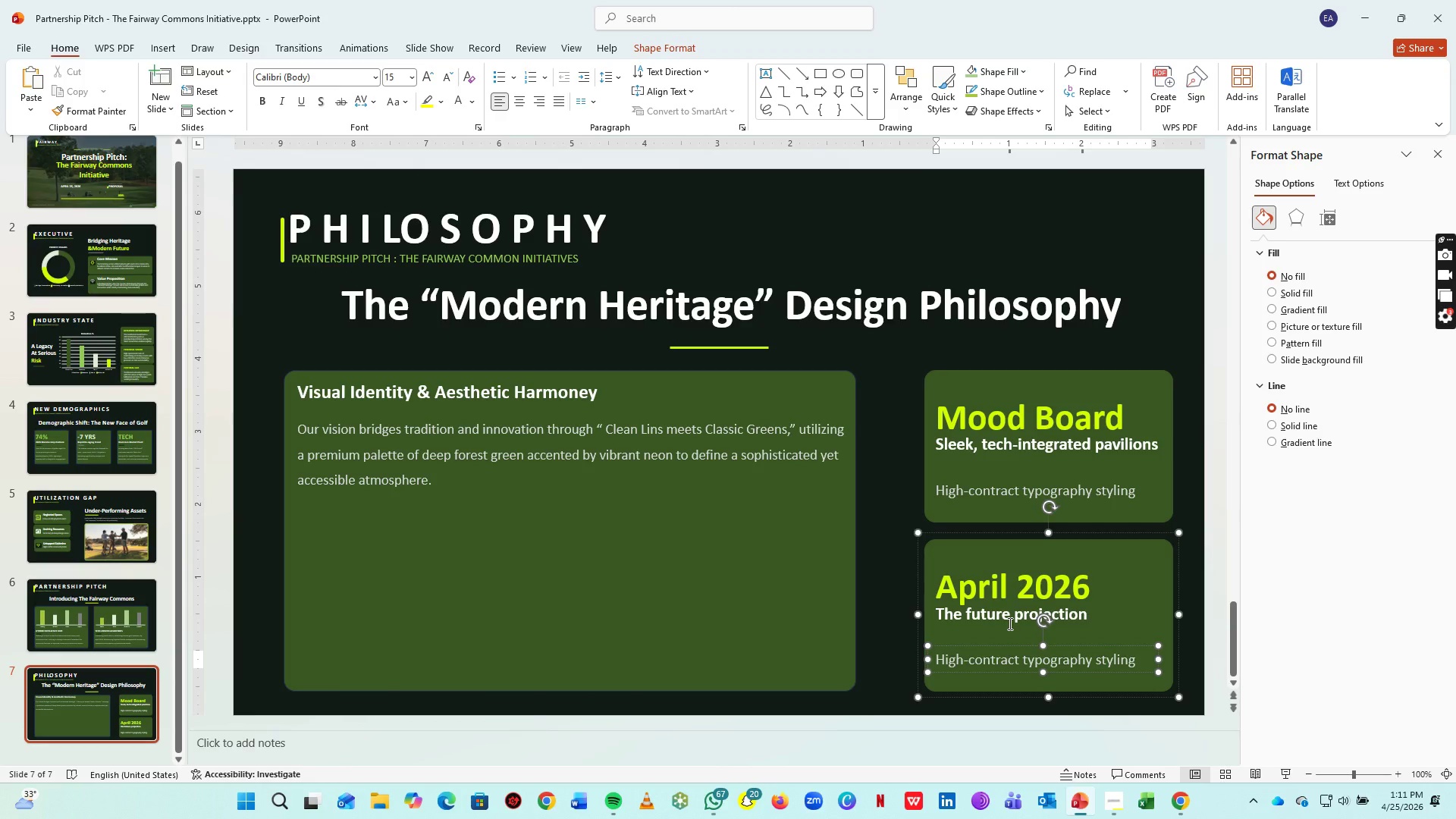 
left_click([1009, 623])
 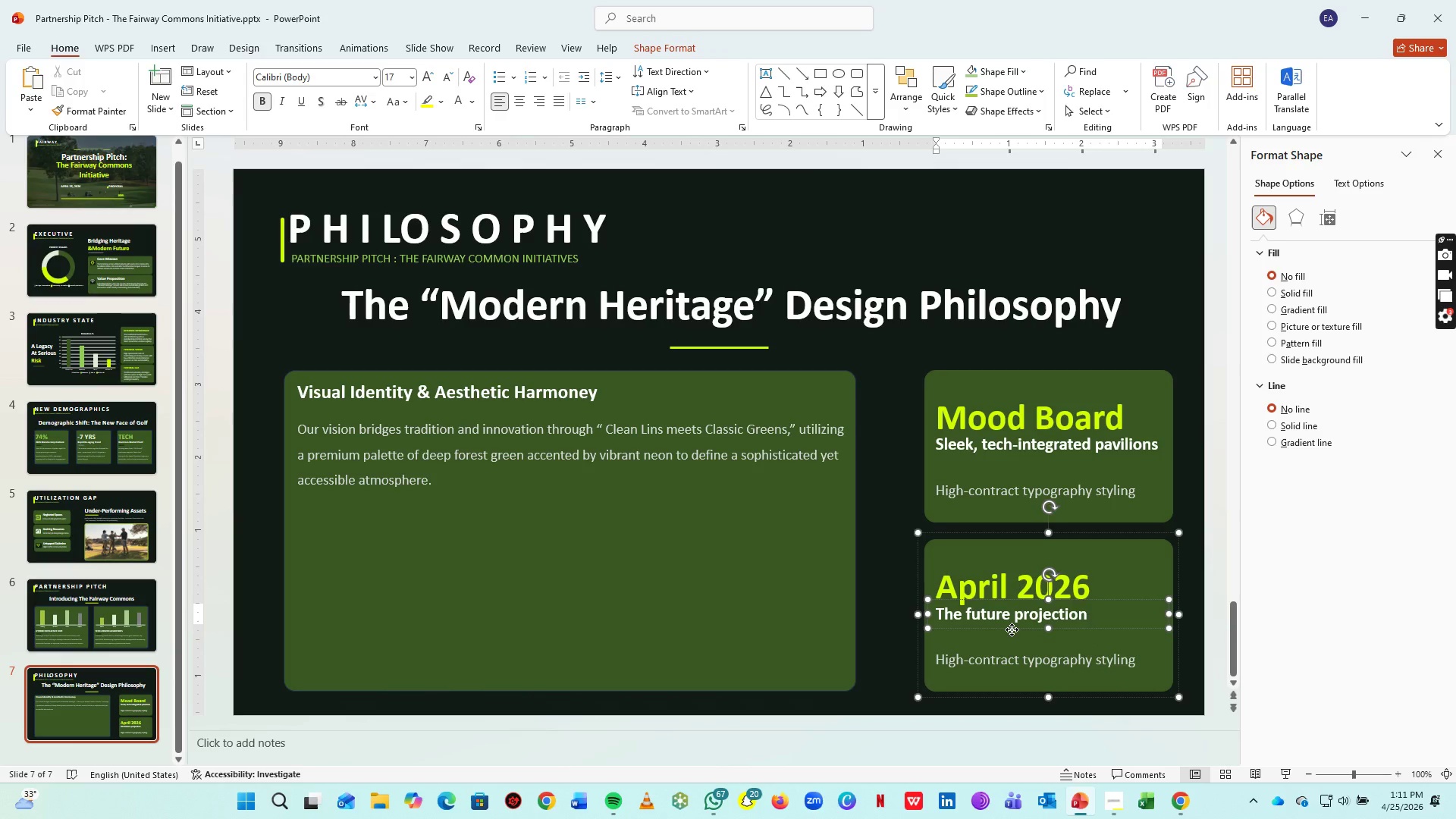 
left_click([1012, 629])
 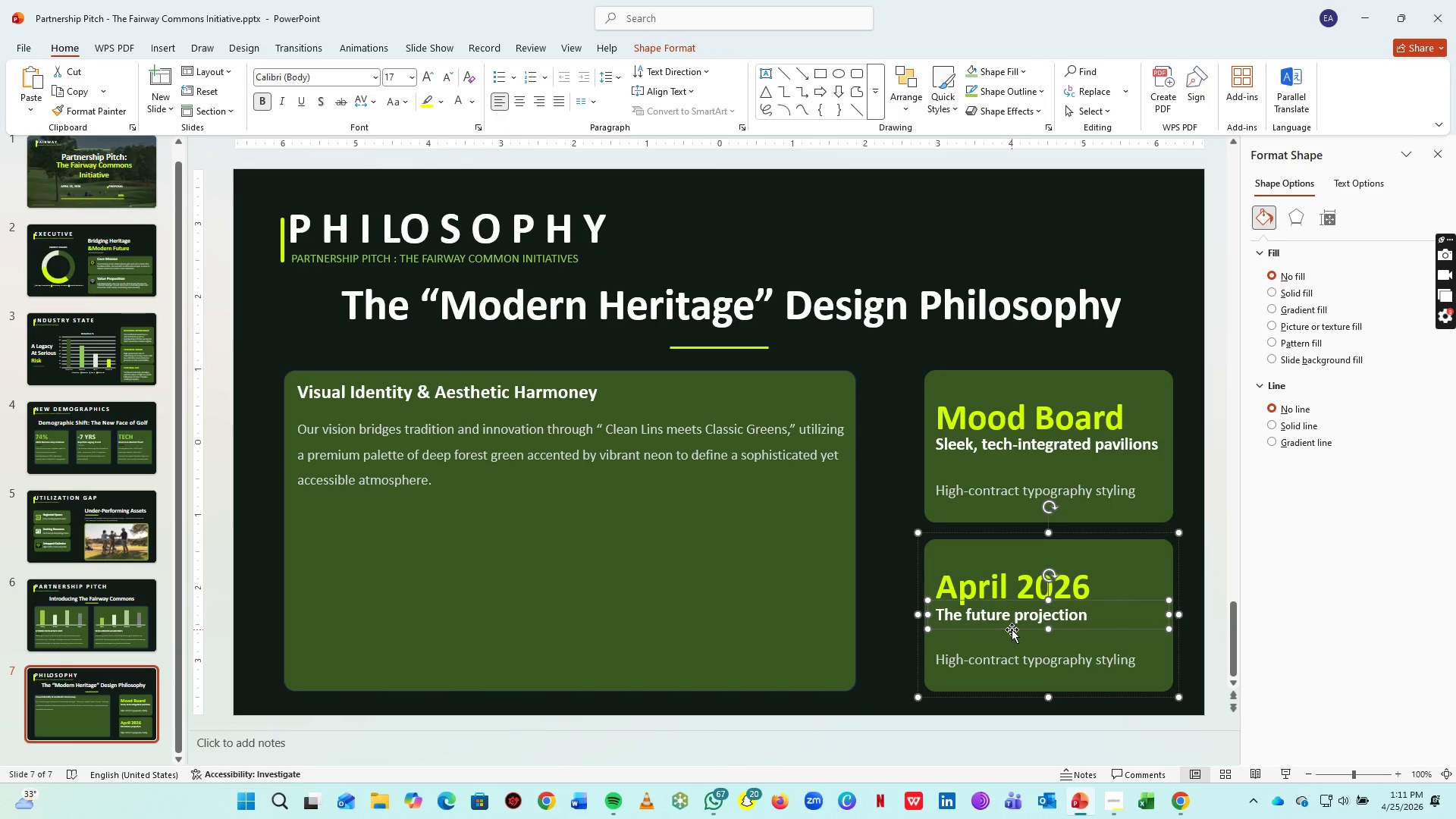 
key(ArrowDown)
 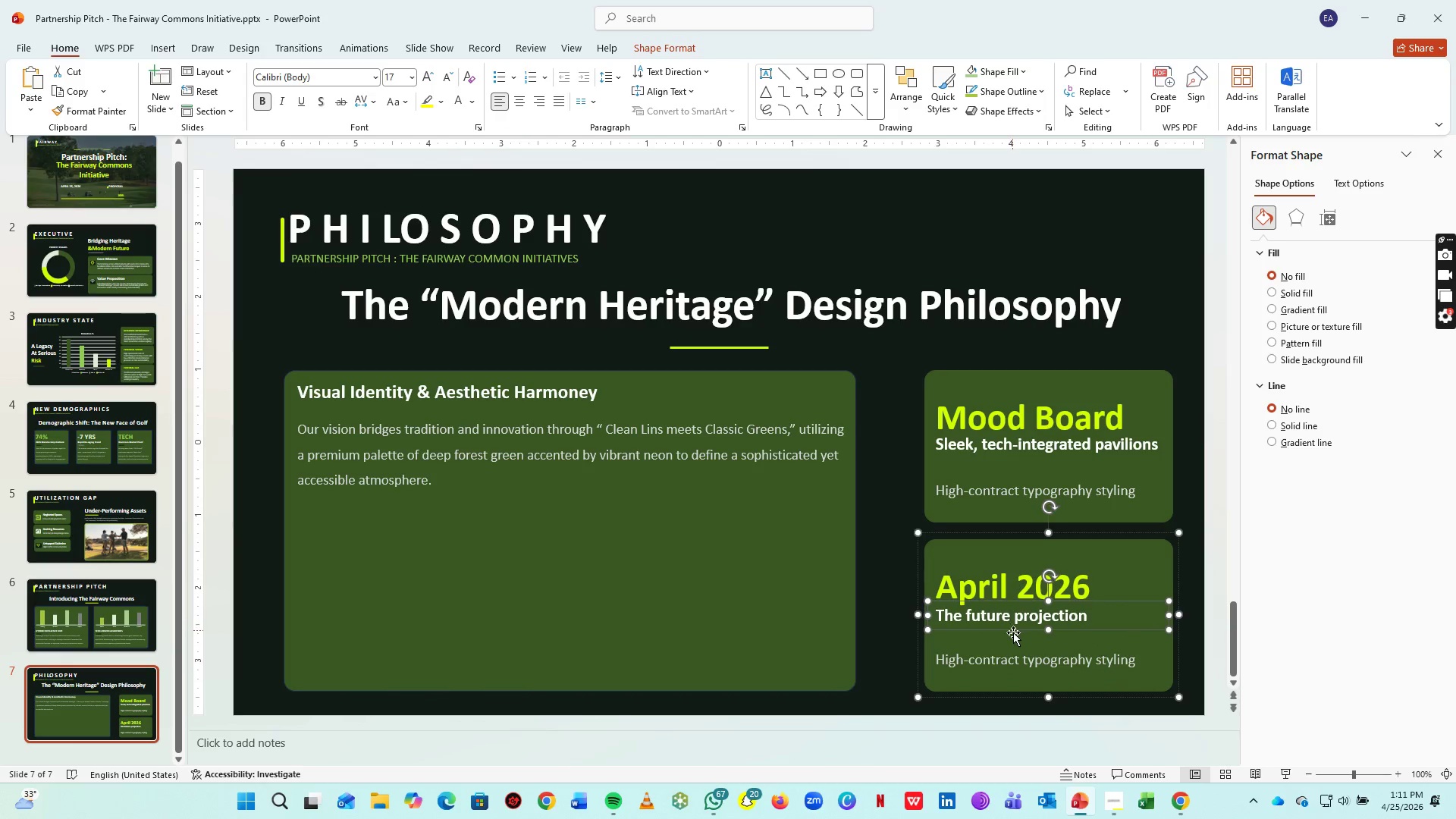 
key(ArrowDown)
 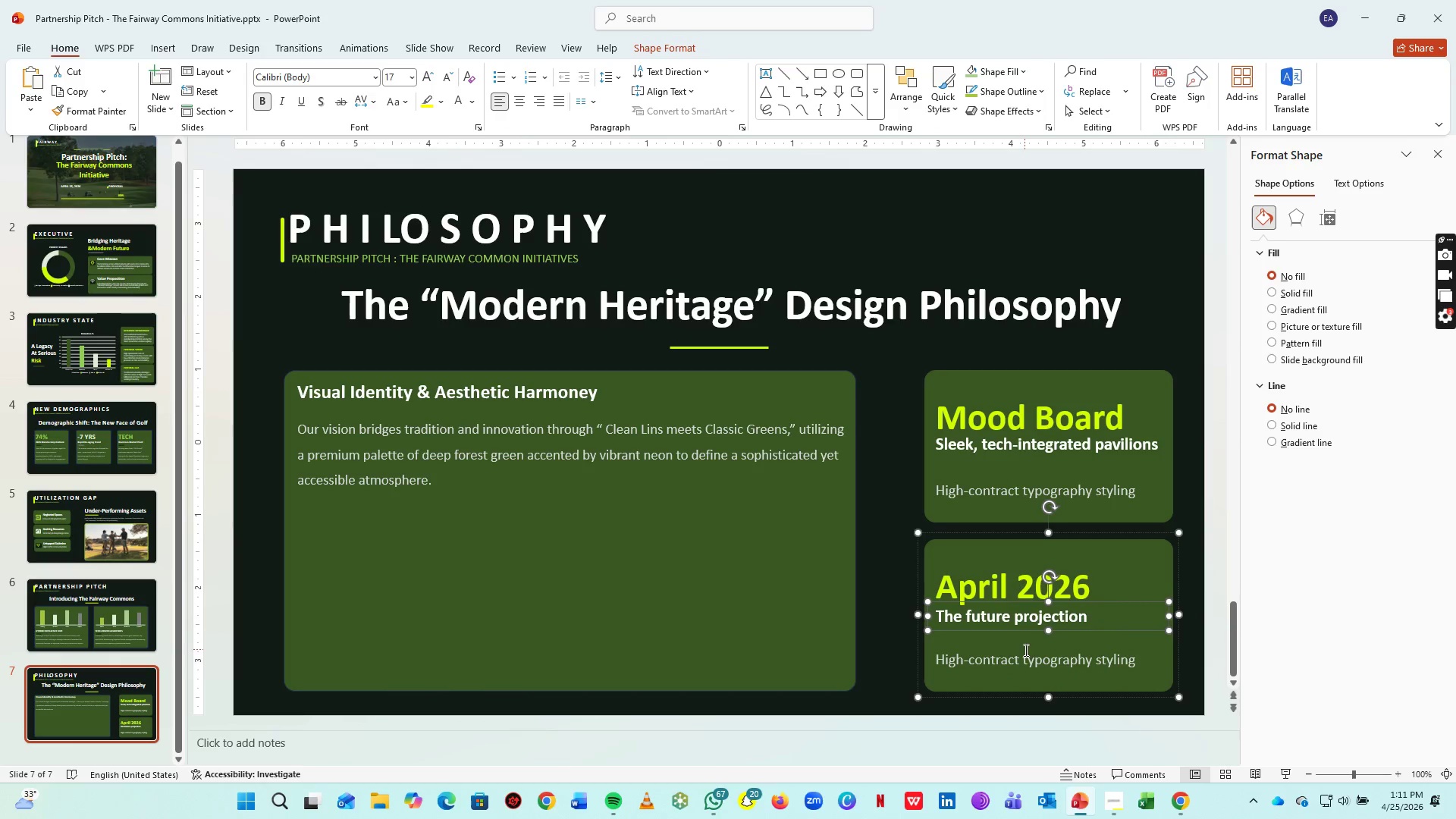 
key(ArrowDown)
 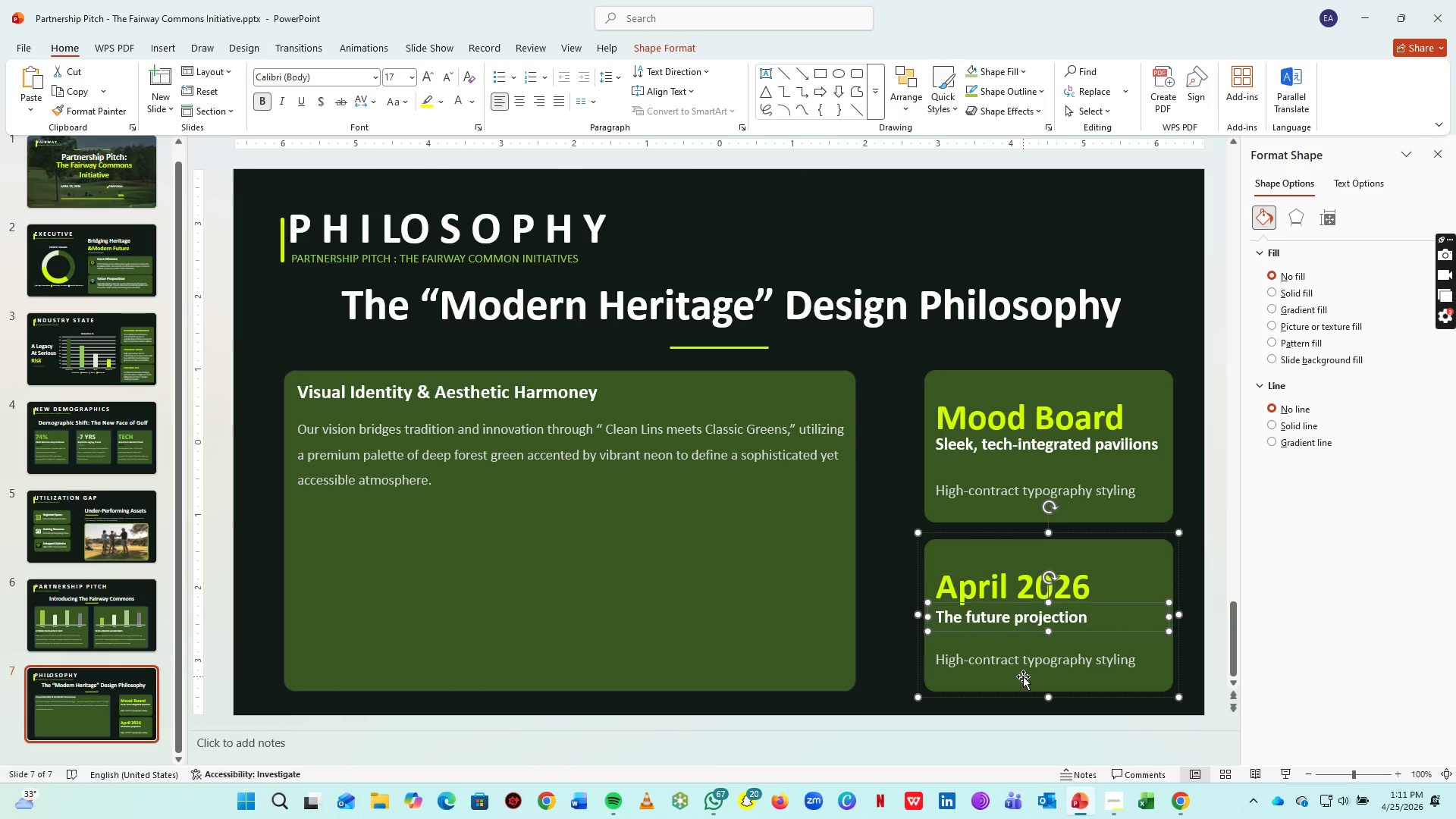 
key(ArrowDown)
 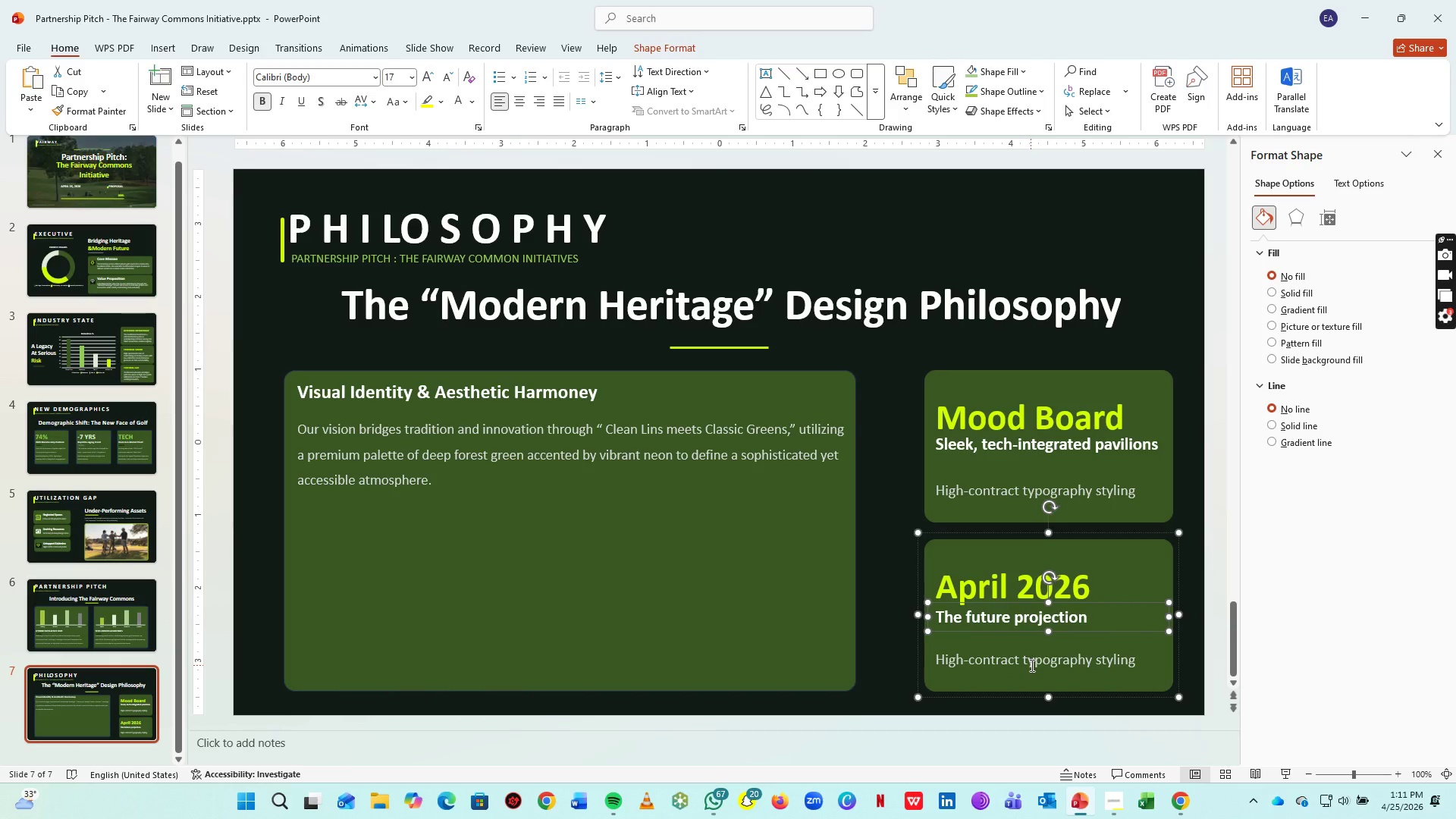 
key(ArrowDown)
 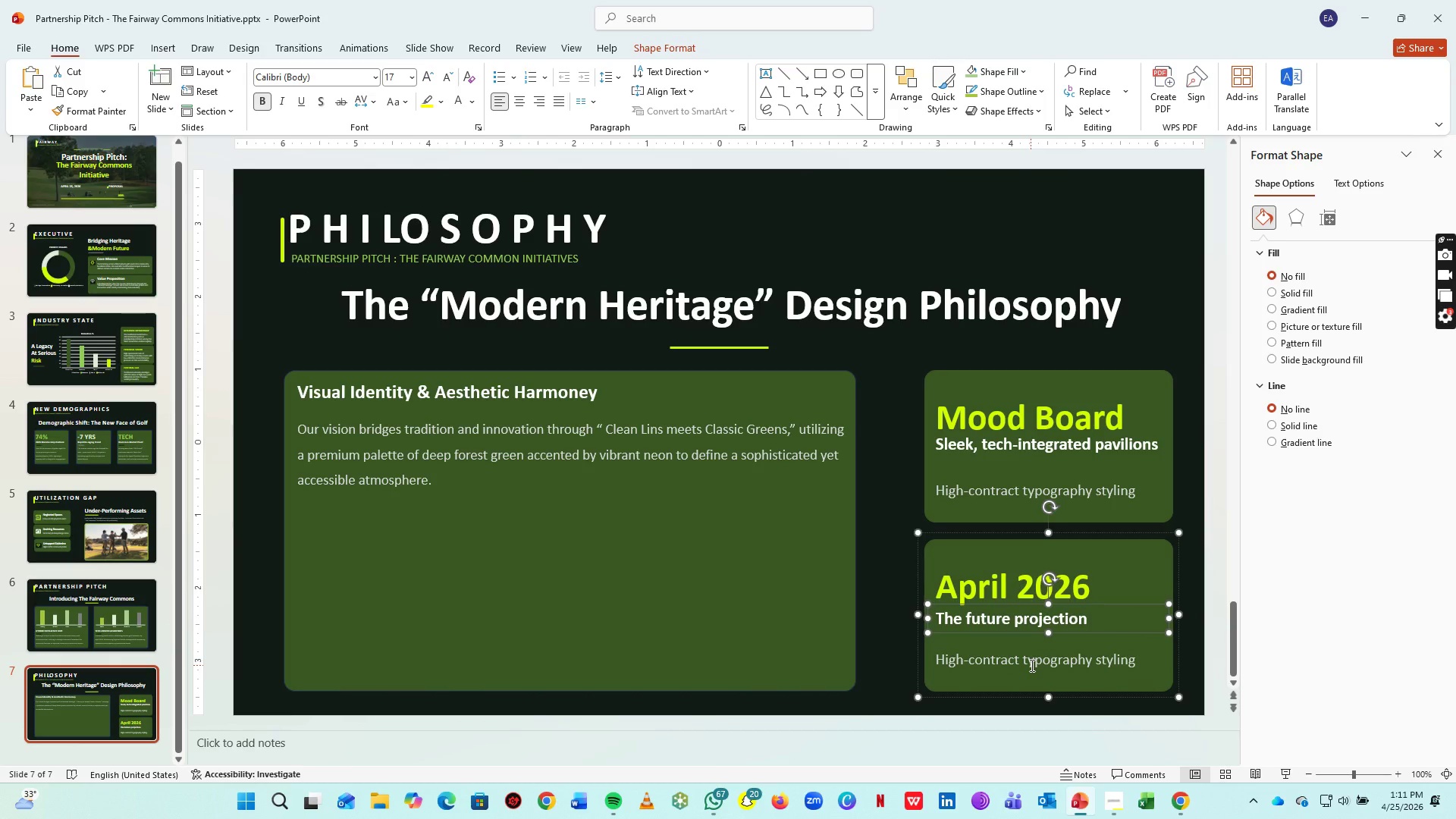 
key(ArrowDown)
 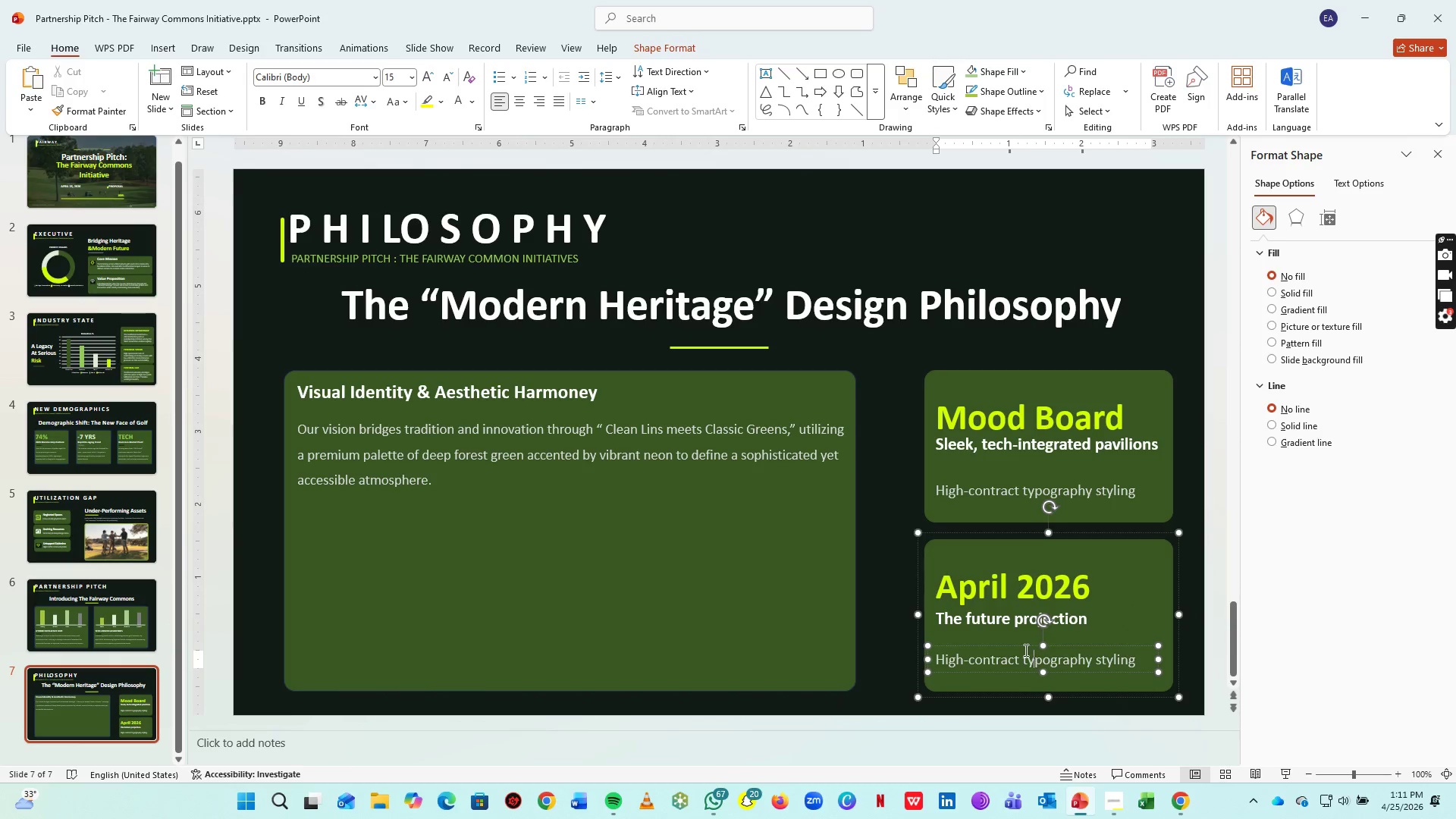 
key(Control+A)
 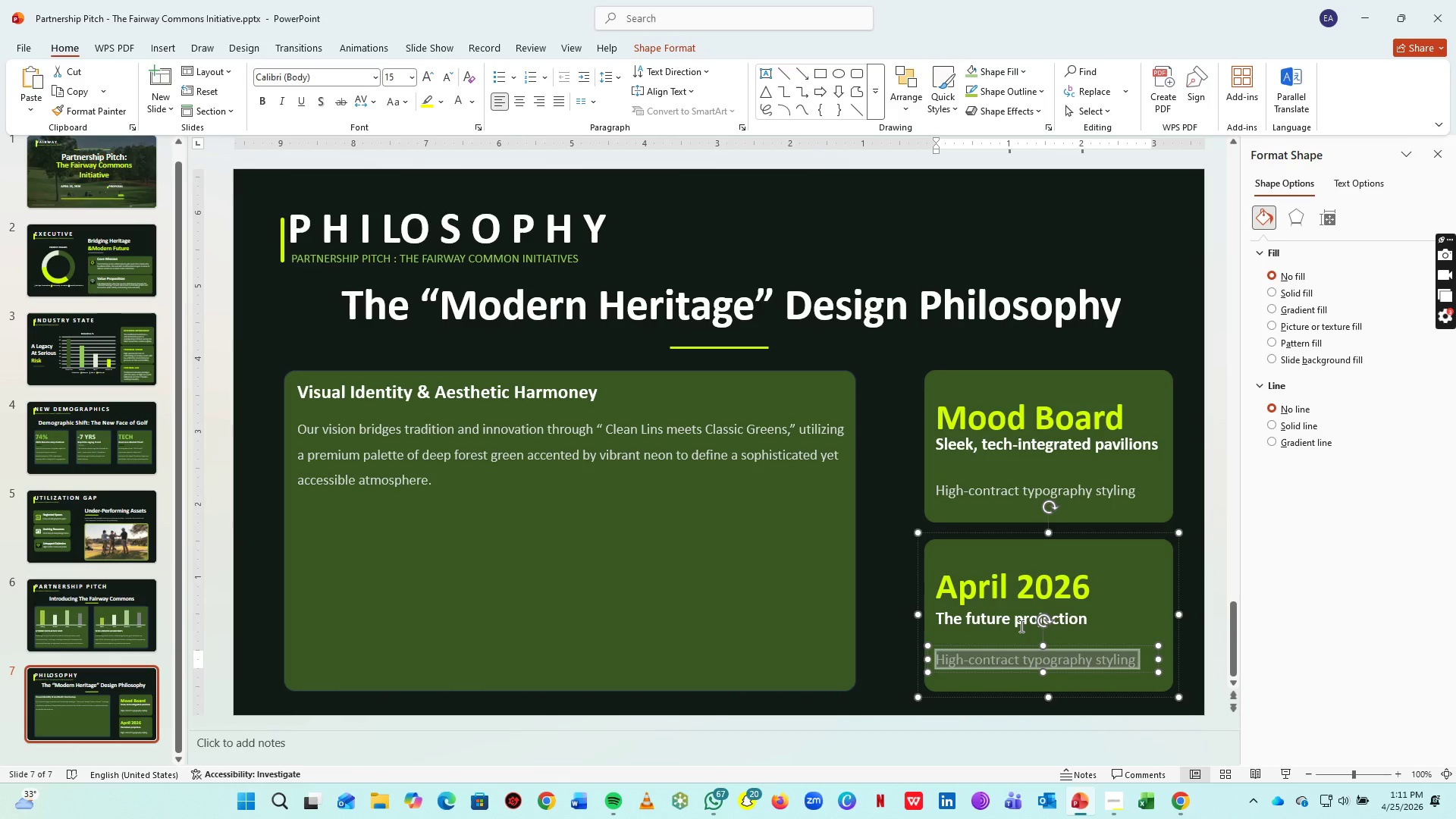 
type(Seamless blend of exclusive luxury)
 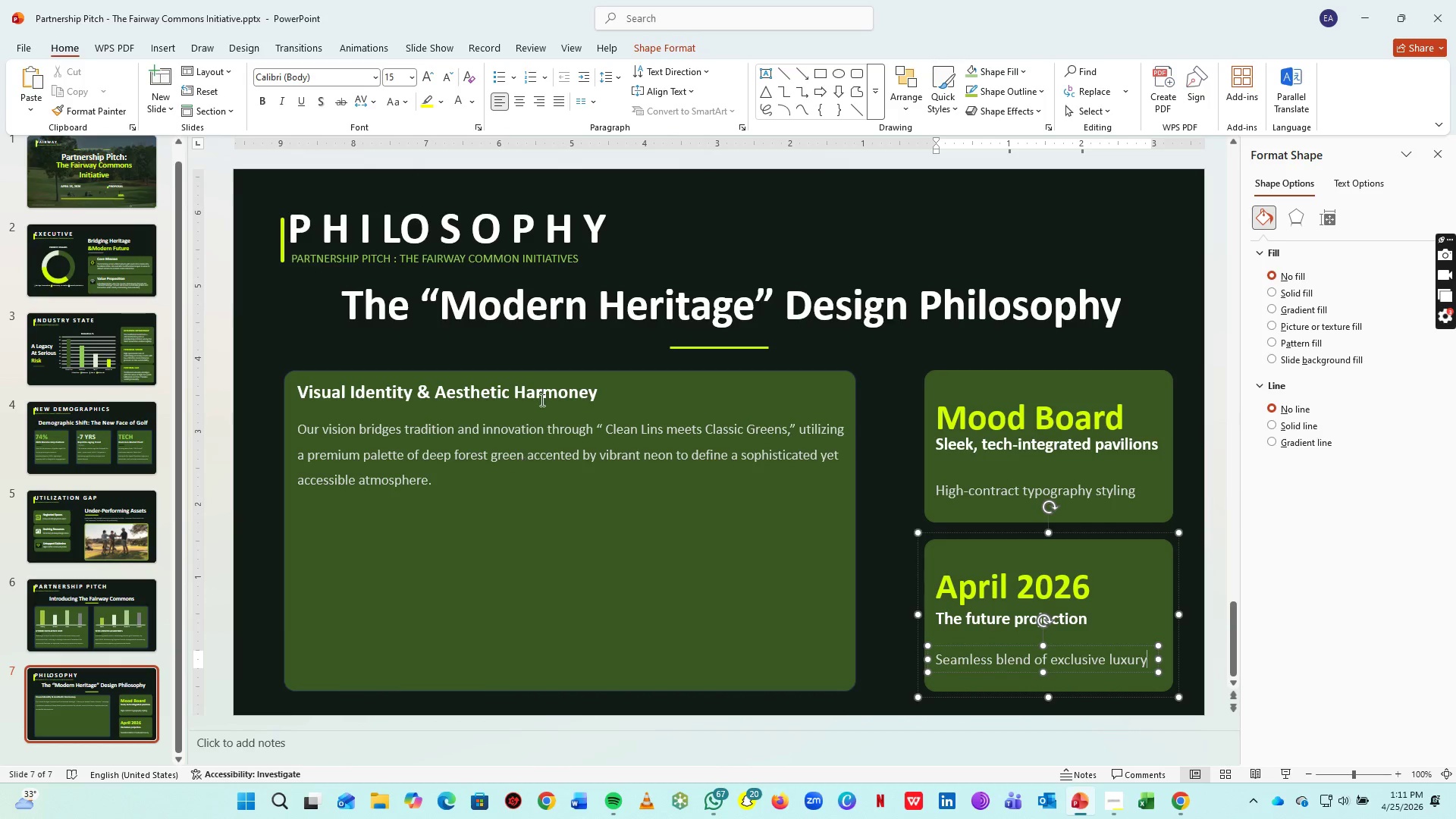 
left_click([943, 244])
 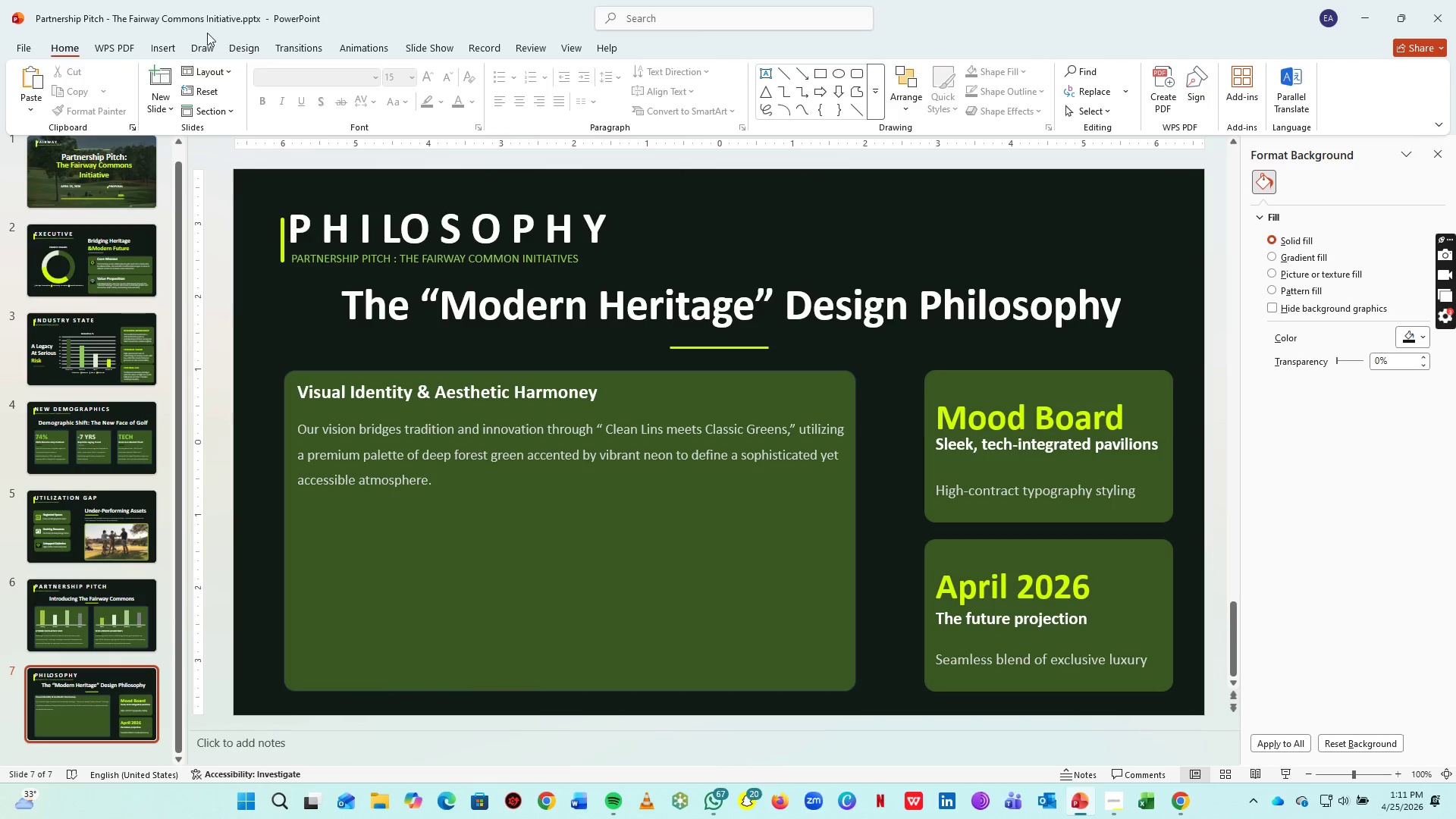 
left_click([149, 46])
 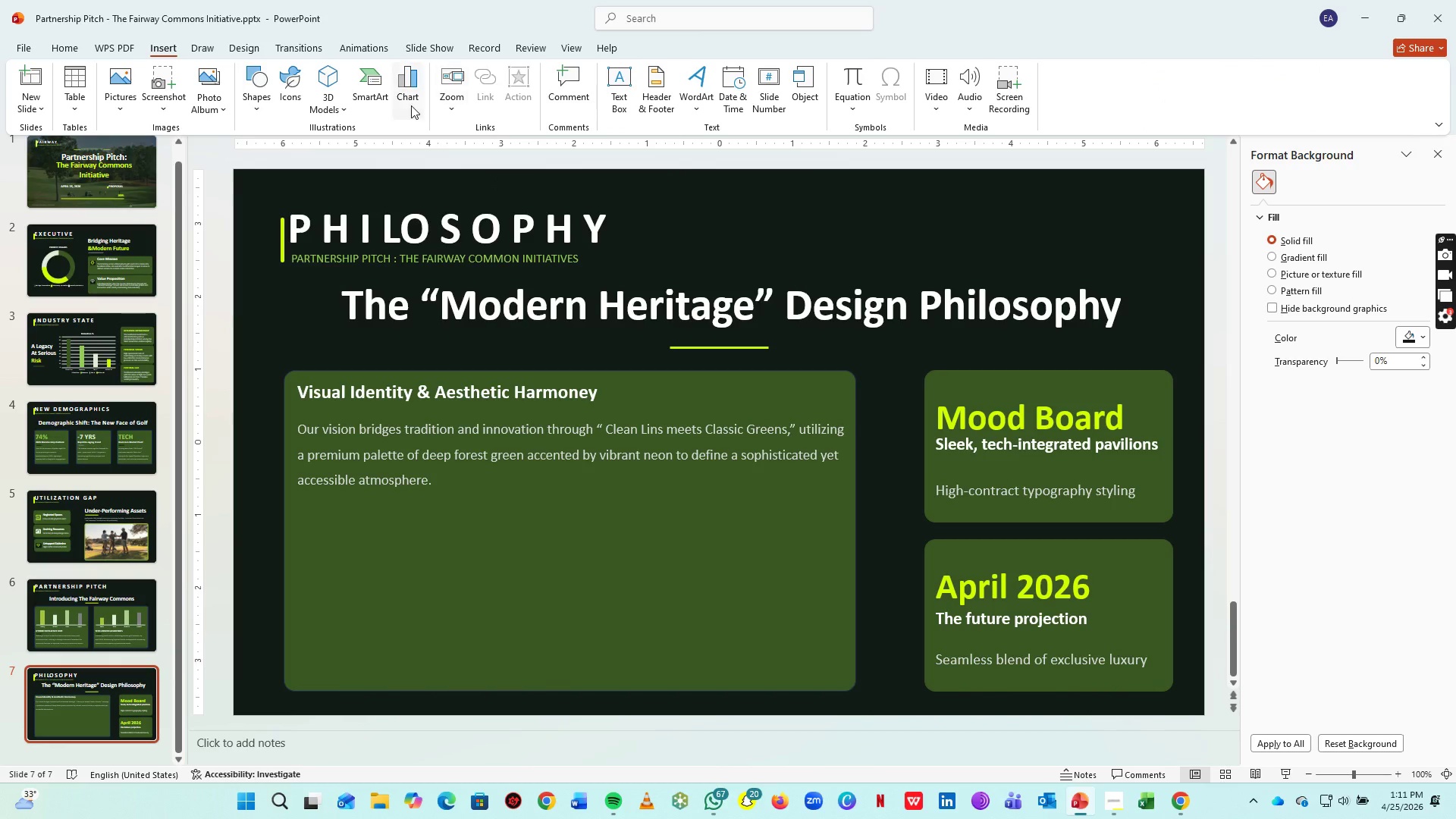 
left_click([421, 89])
 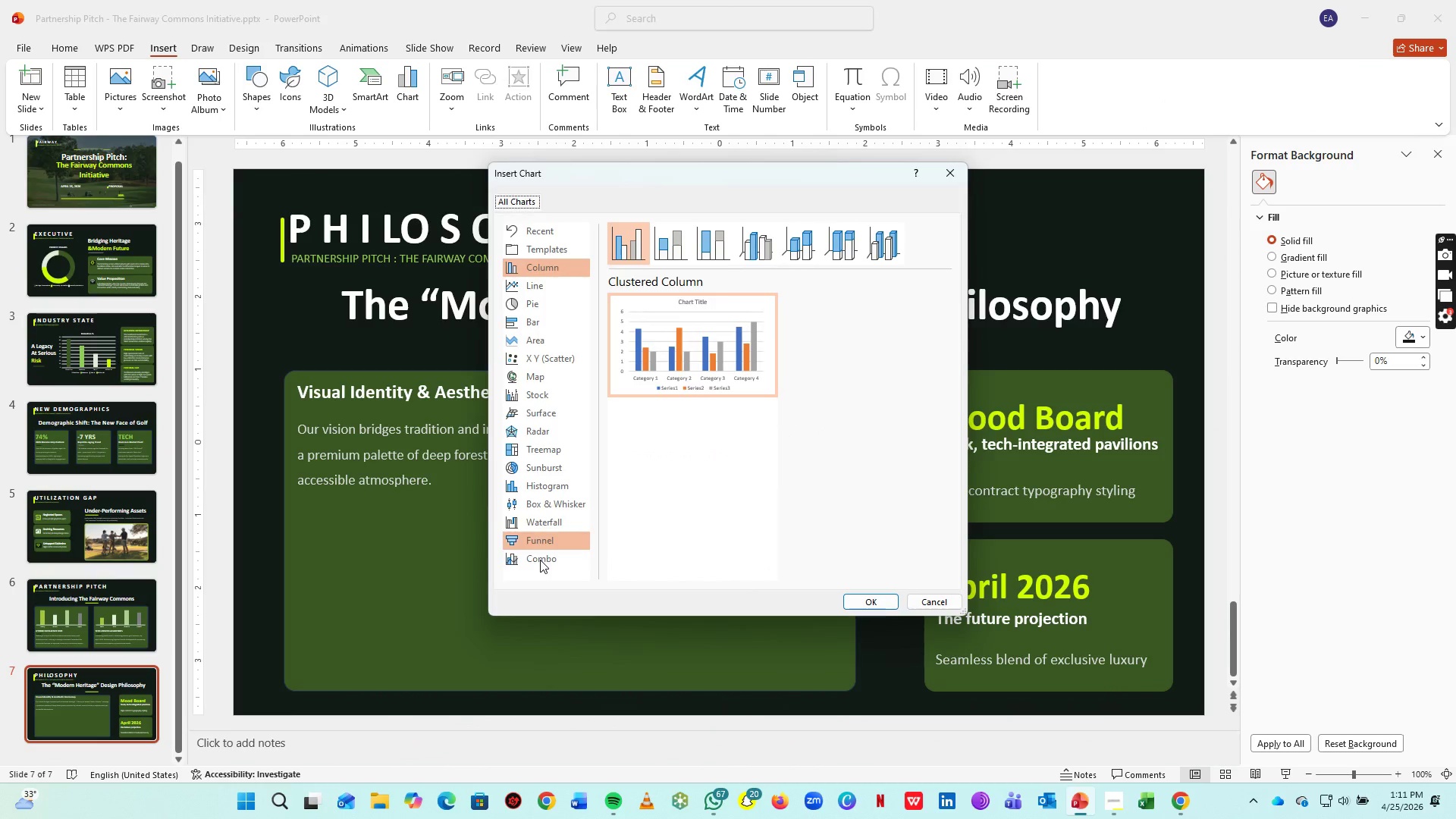 
left_click([542, 563])
 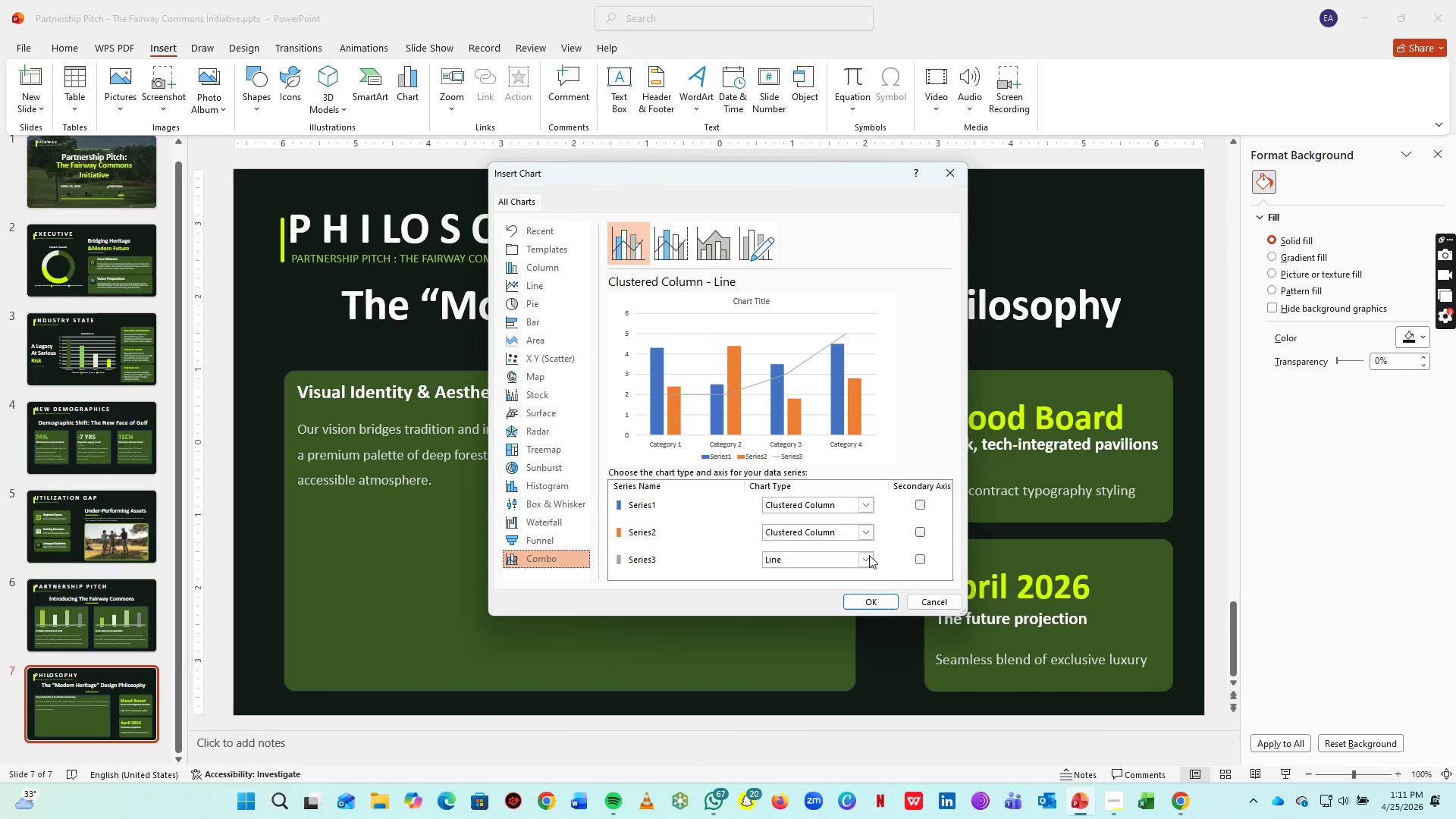 
left_click([866, 539])
 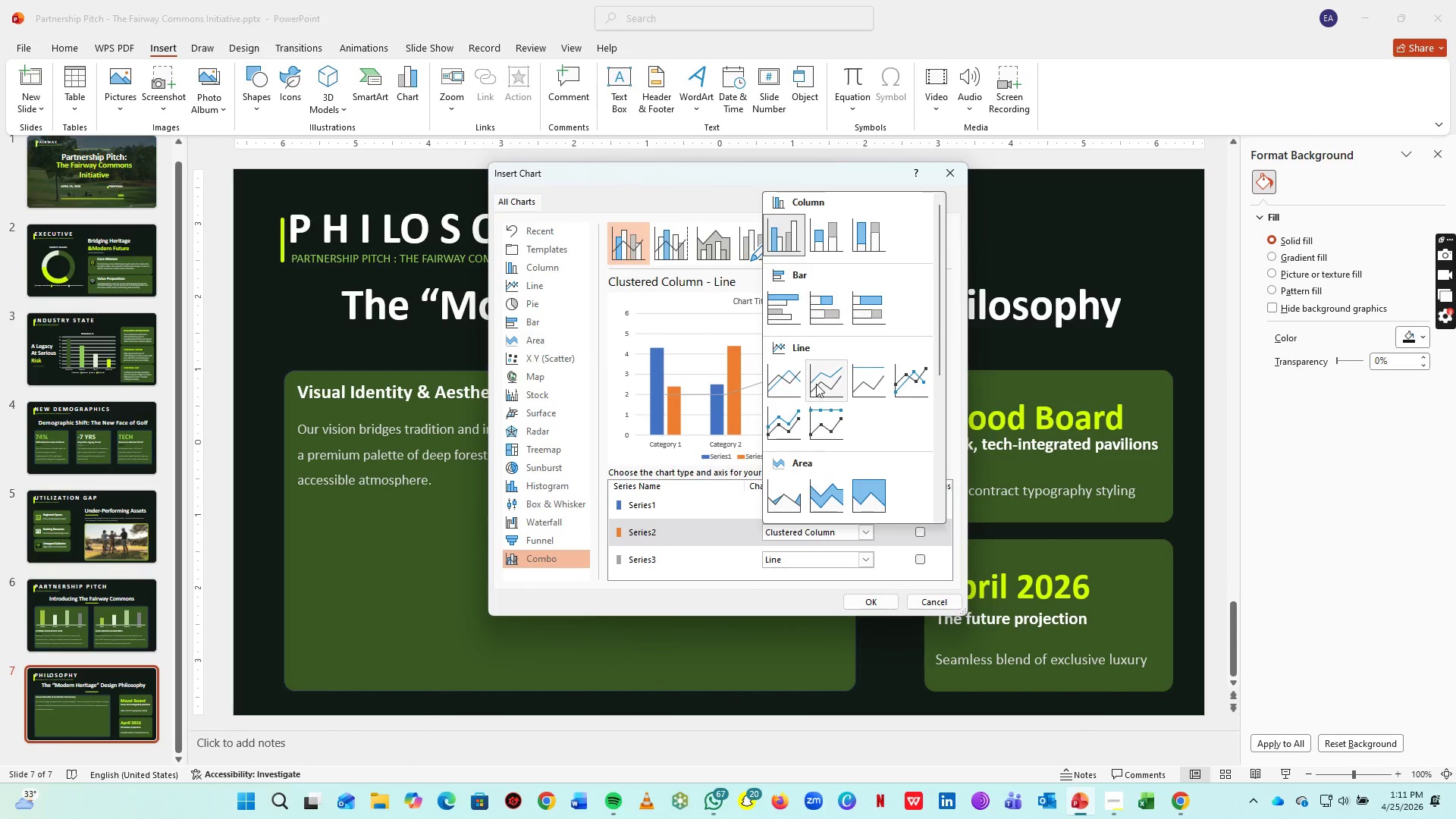 
left_click([795, 385])
 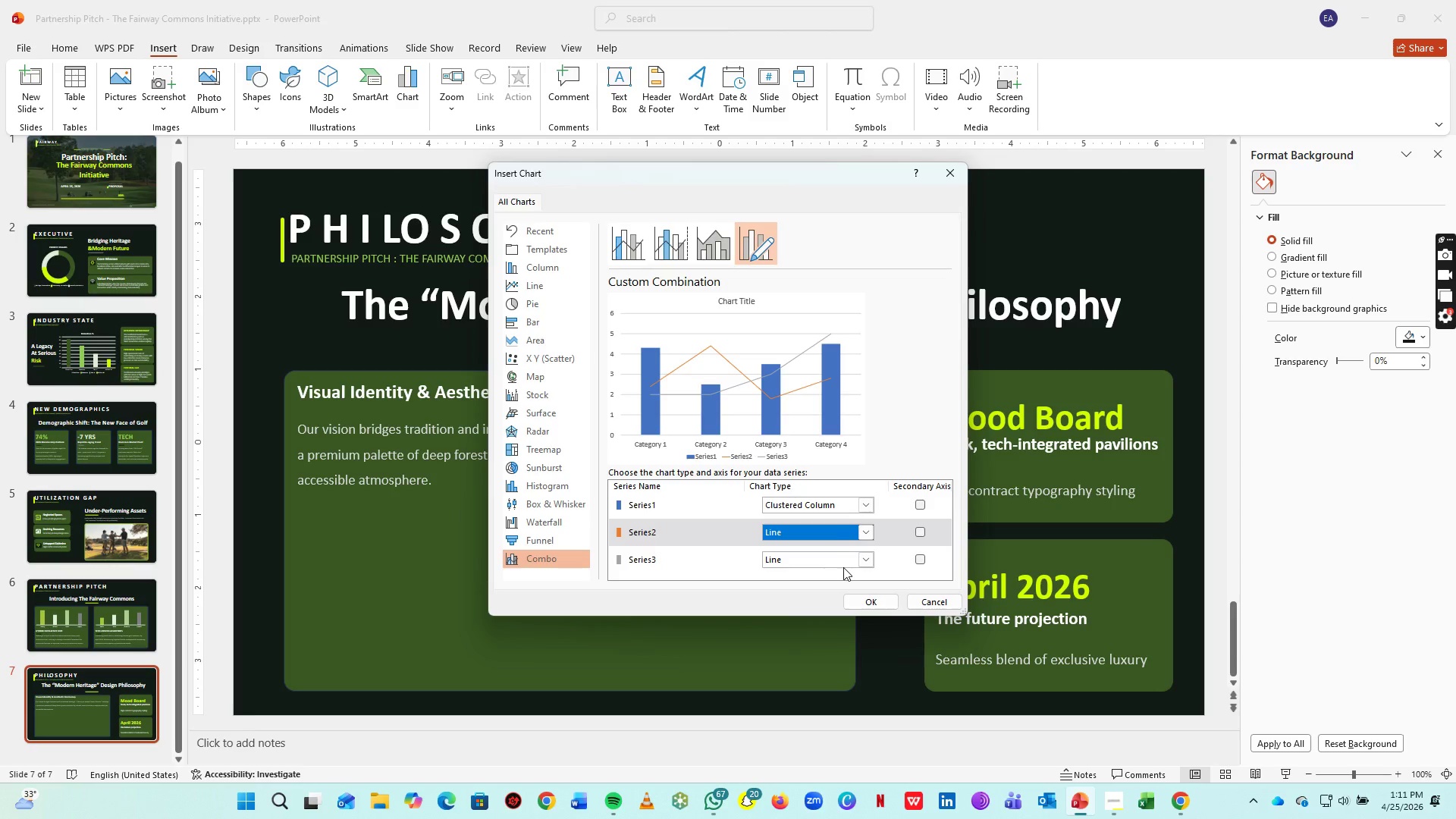 
left_click([874, 598])
 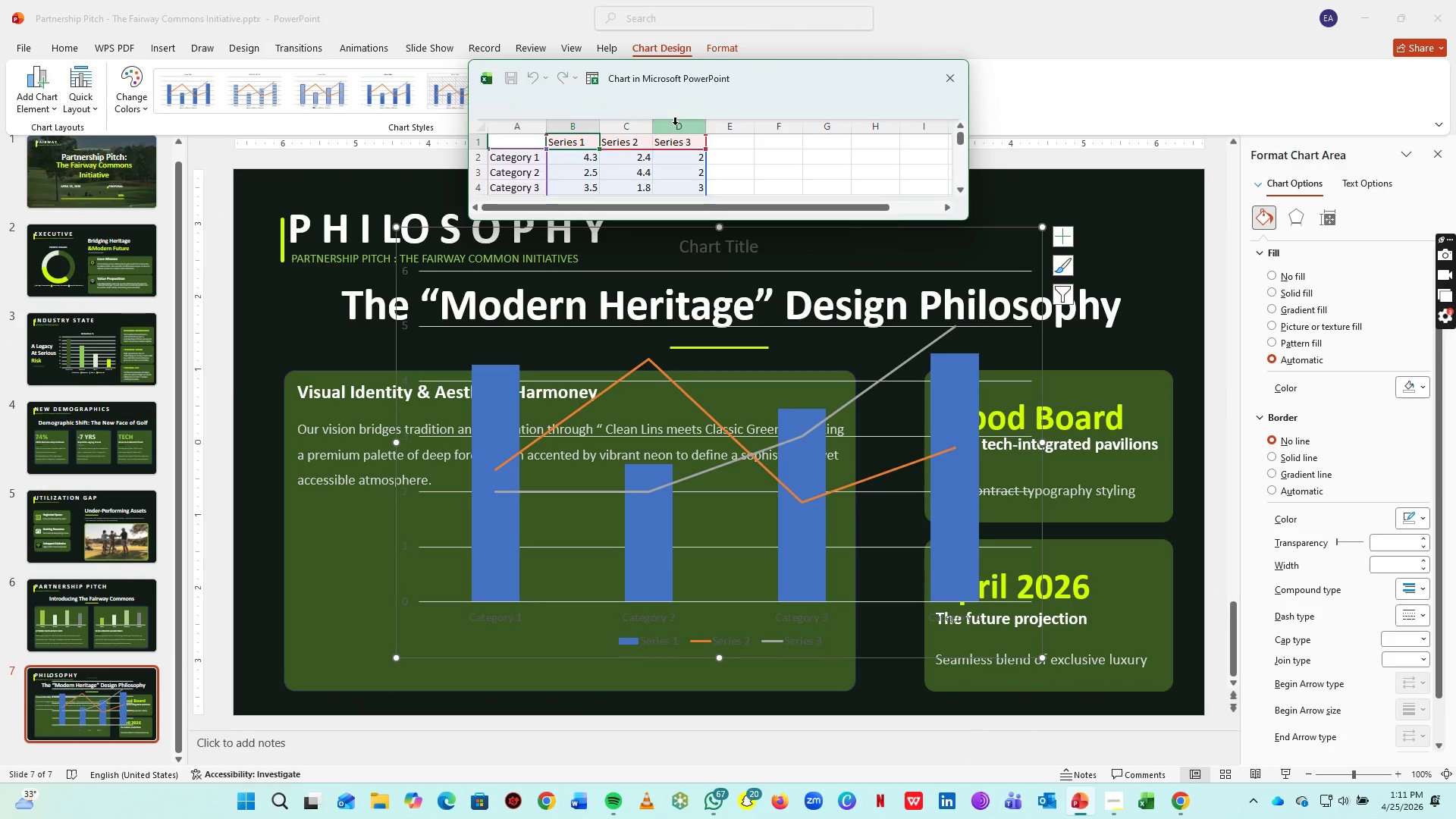 
wait(6.94)
 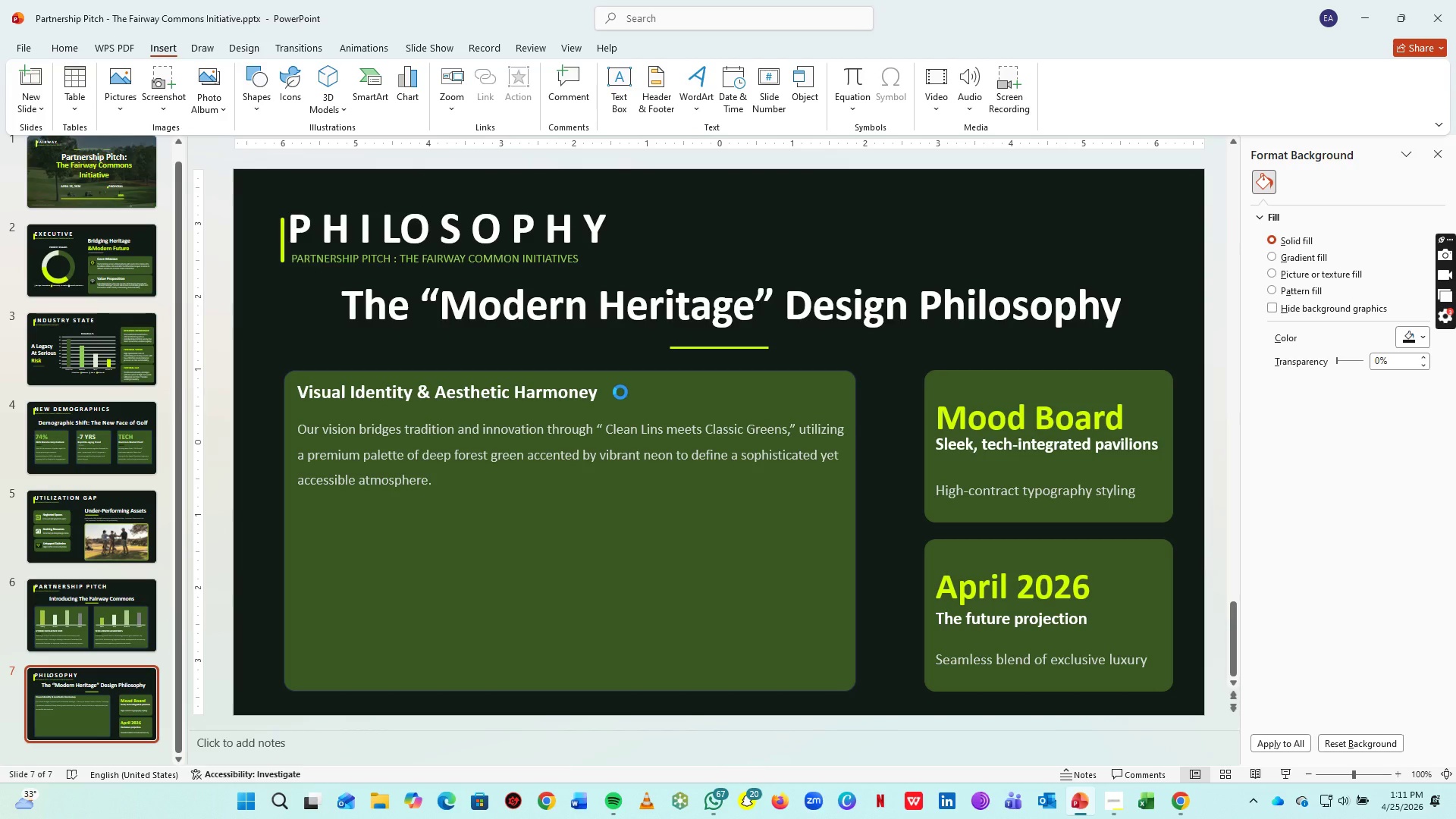 
left_click([721, 292])
 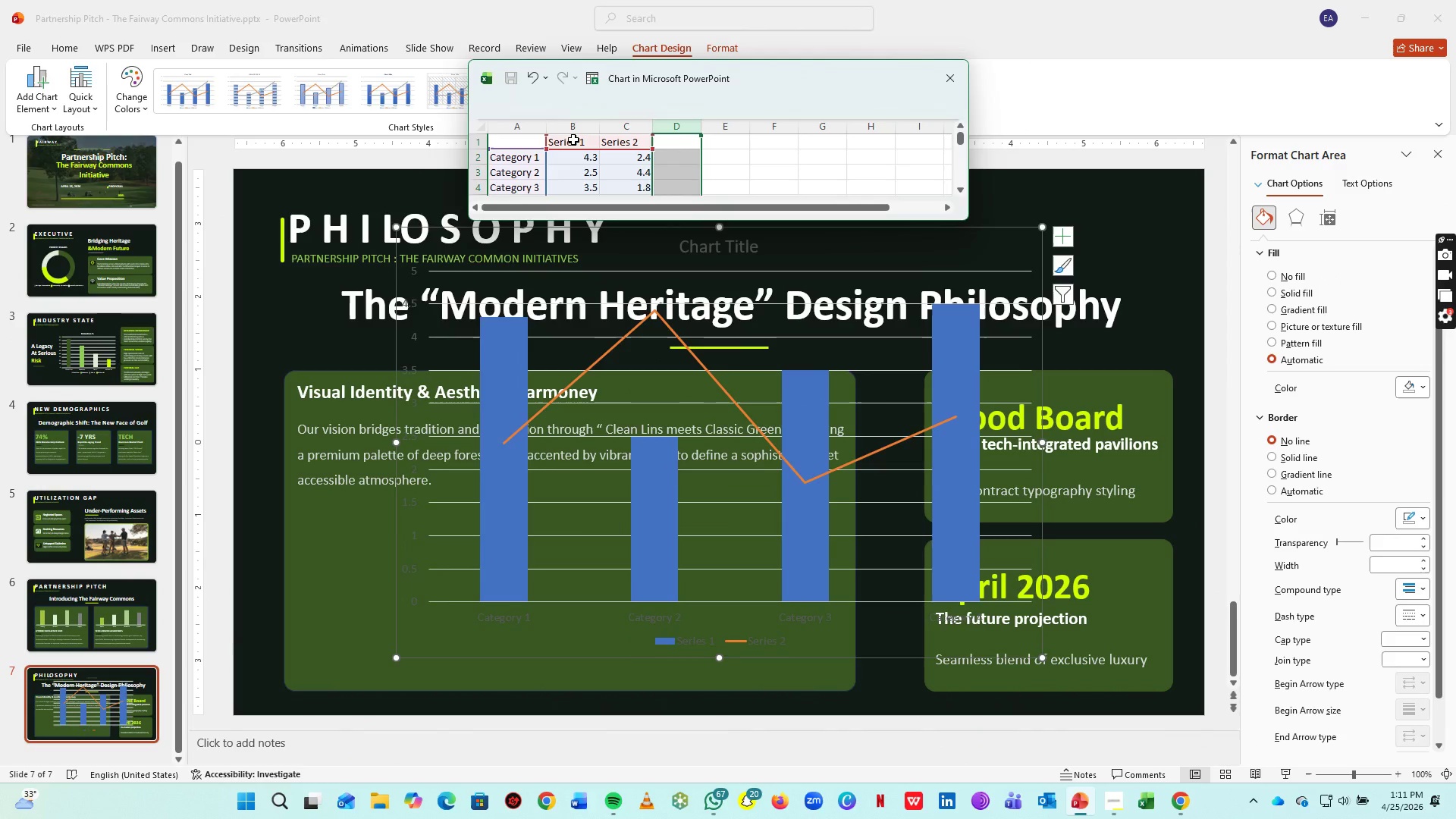 
wait(6.03)
 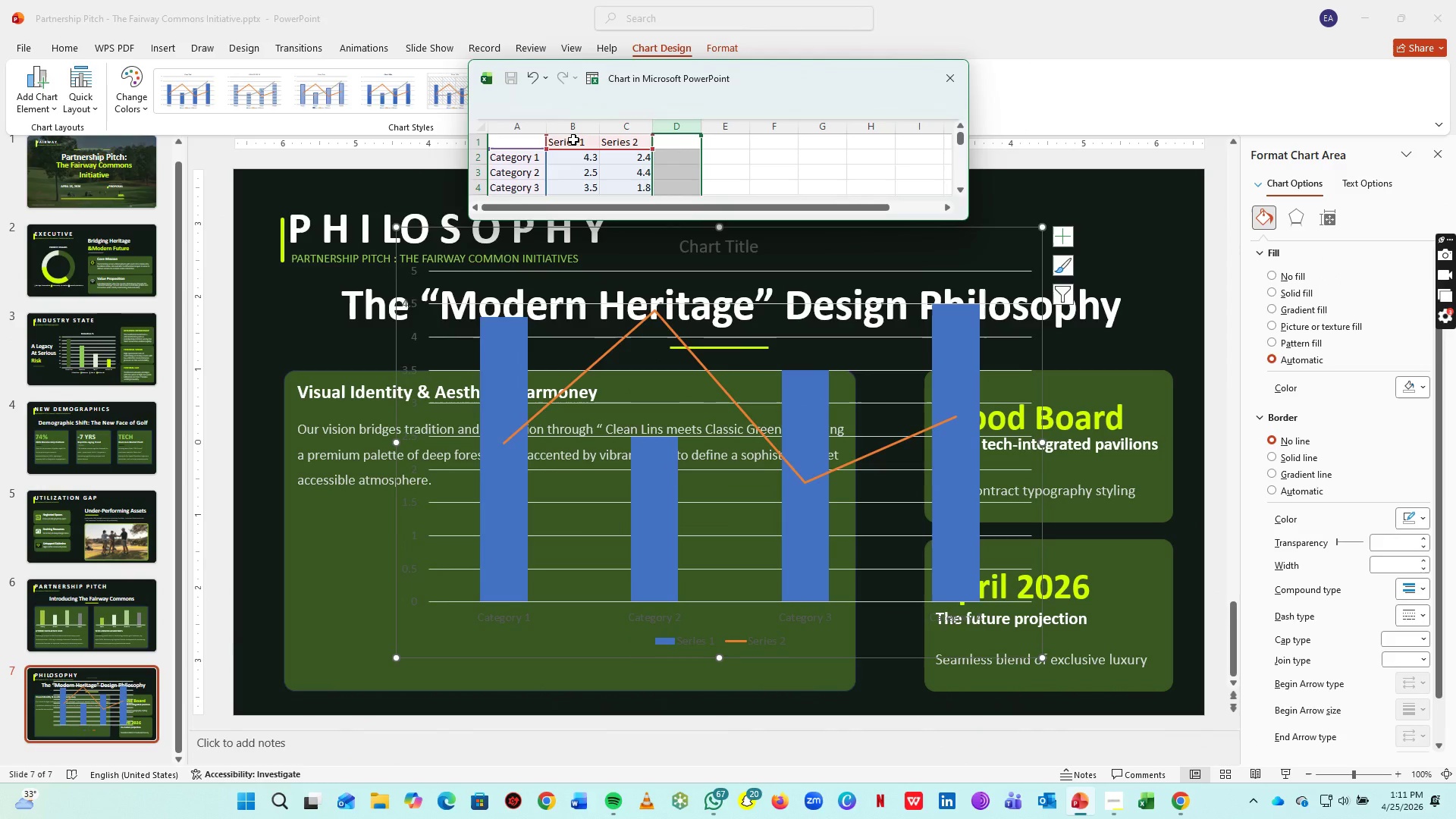 
left_click([606, 141])
 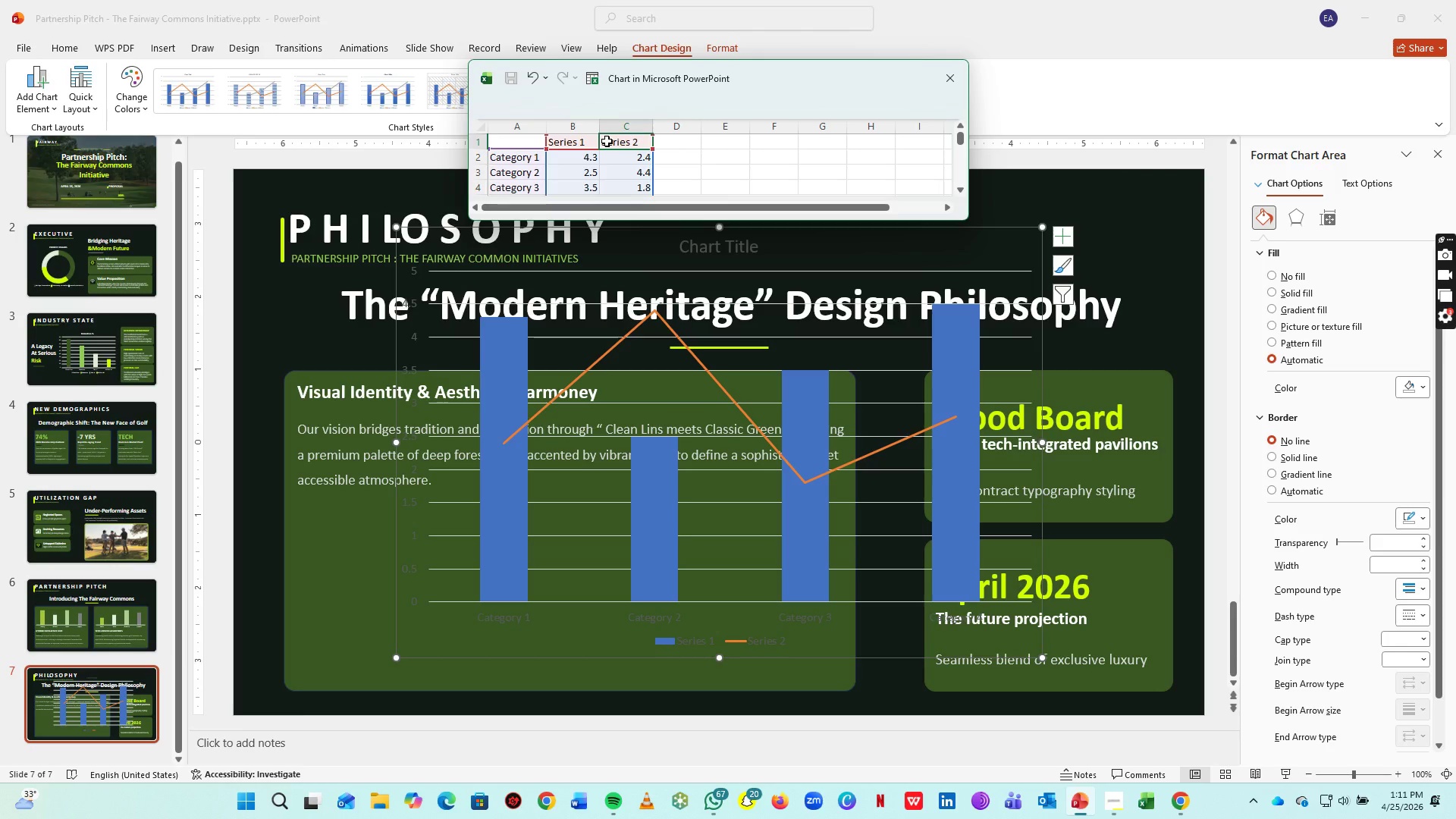 
type(Modern Innovatio)
 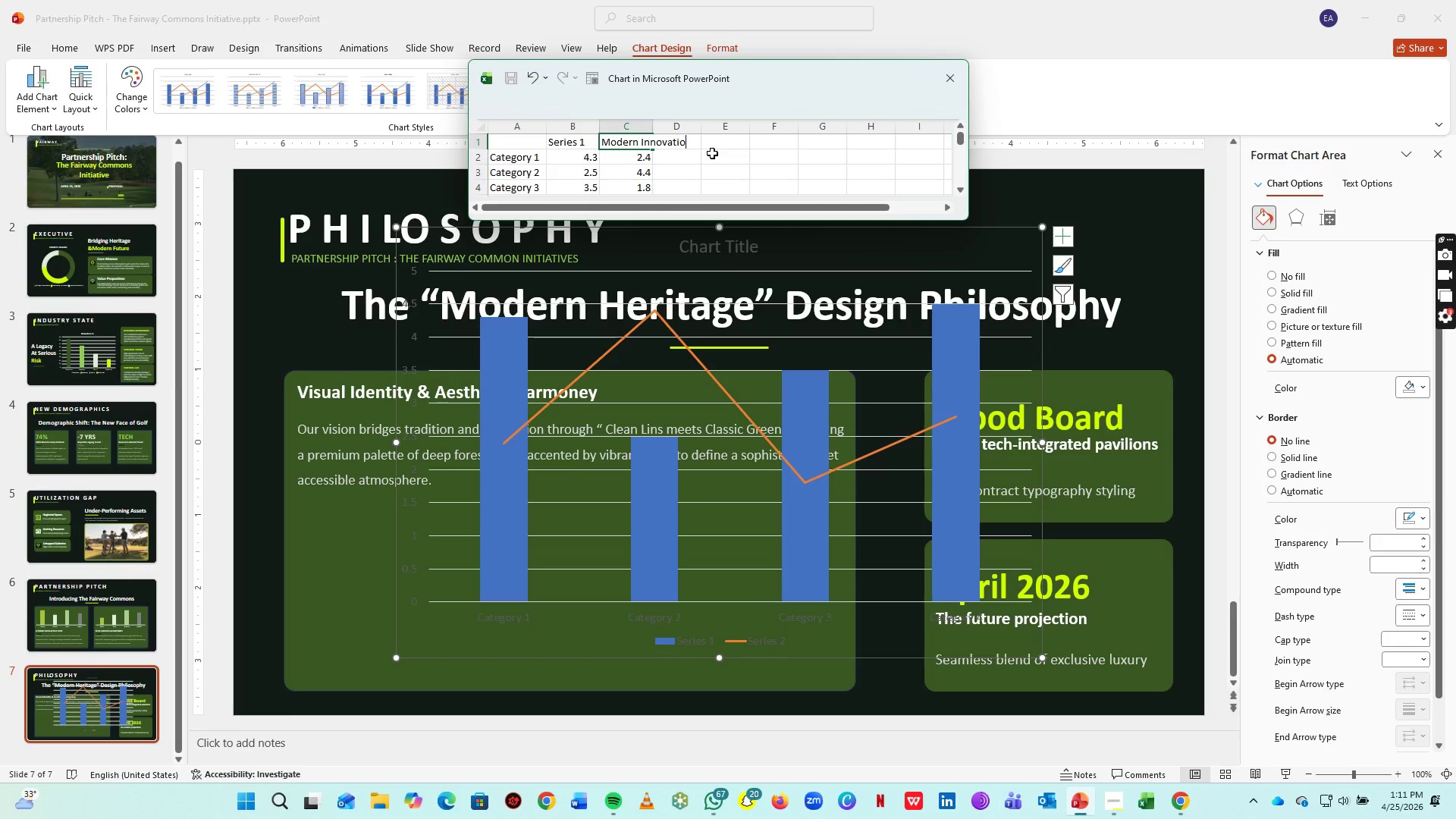 
key(N)
 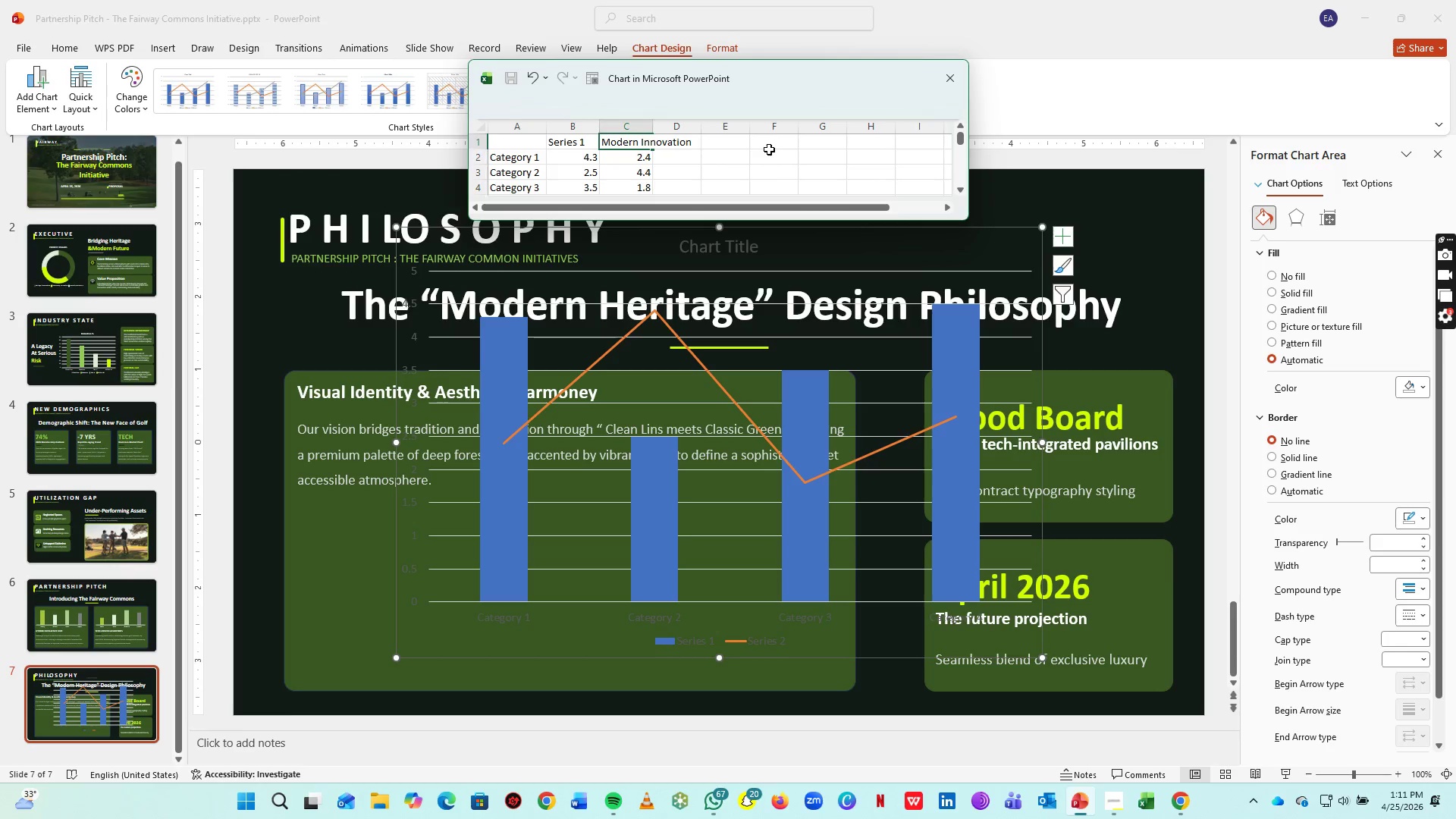 
left_click([769, 149])
 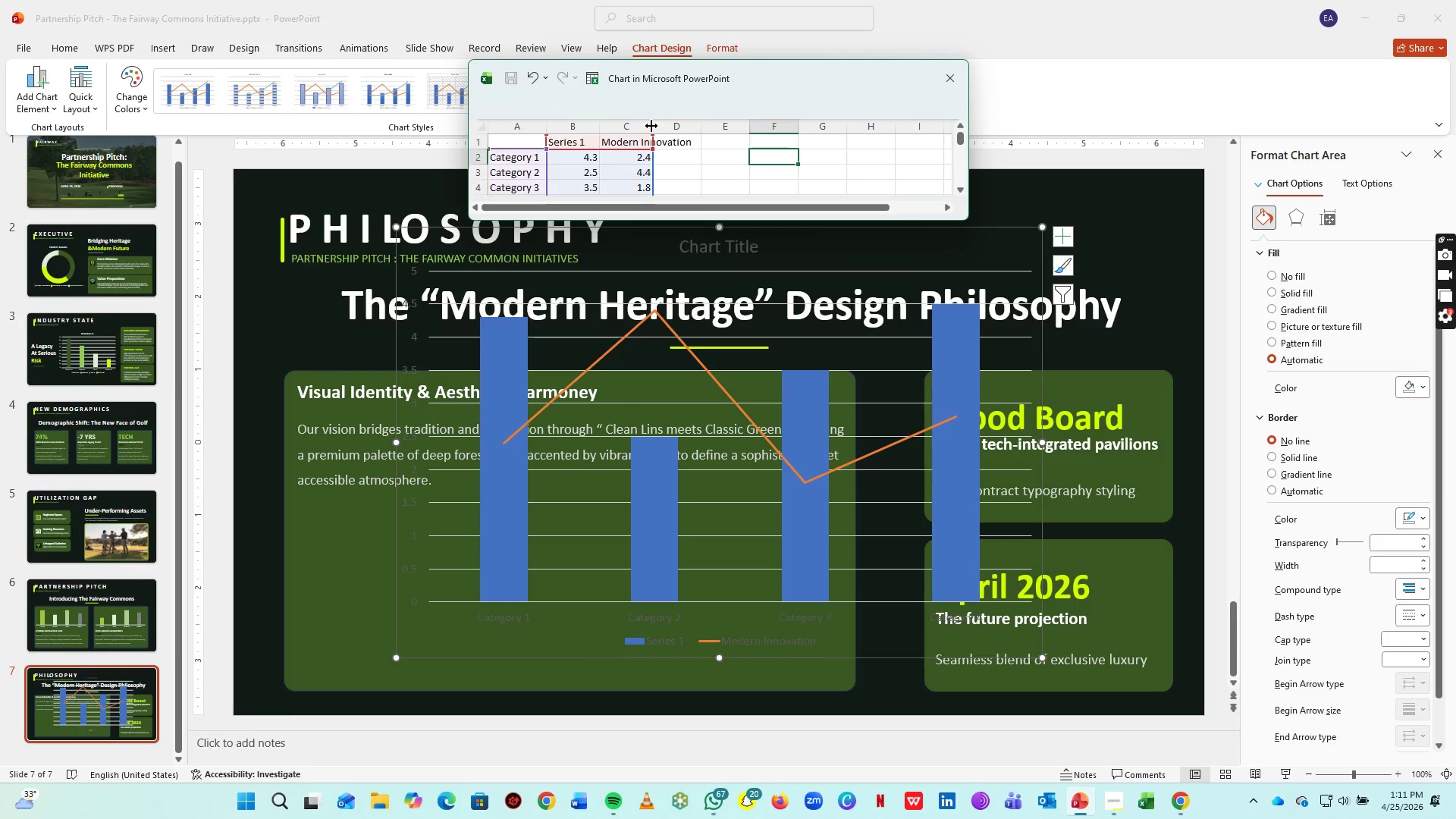 
left_click([651, 126])
 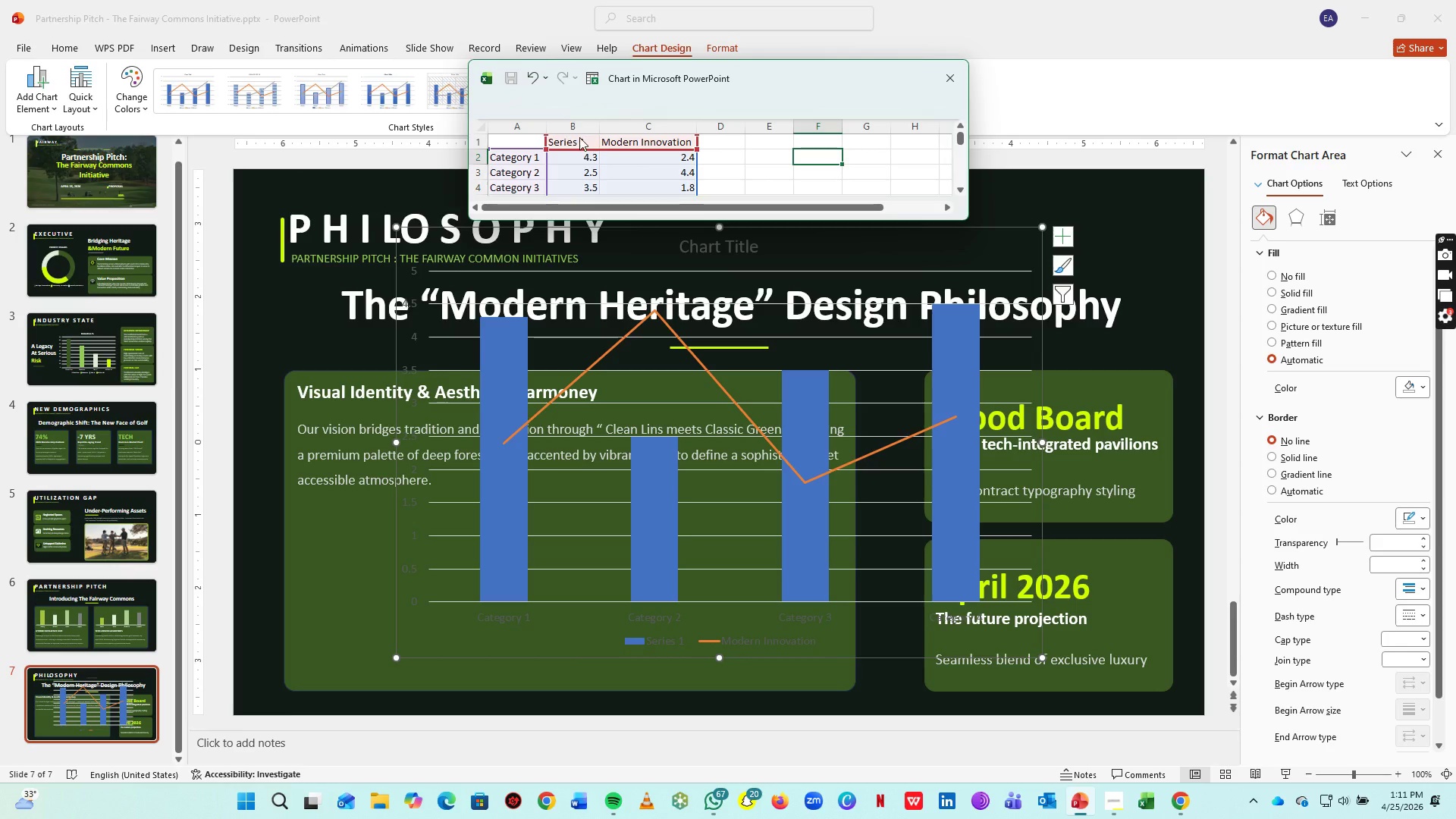 
triple_click([579, 137])
 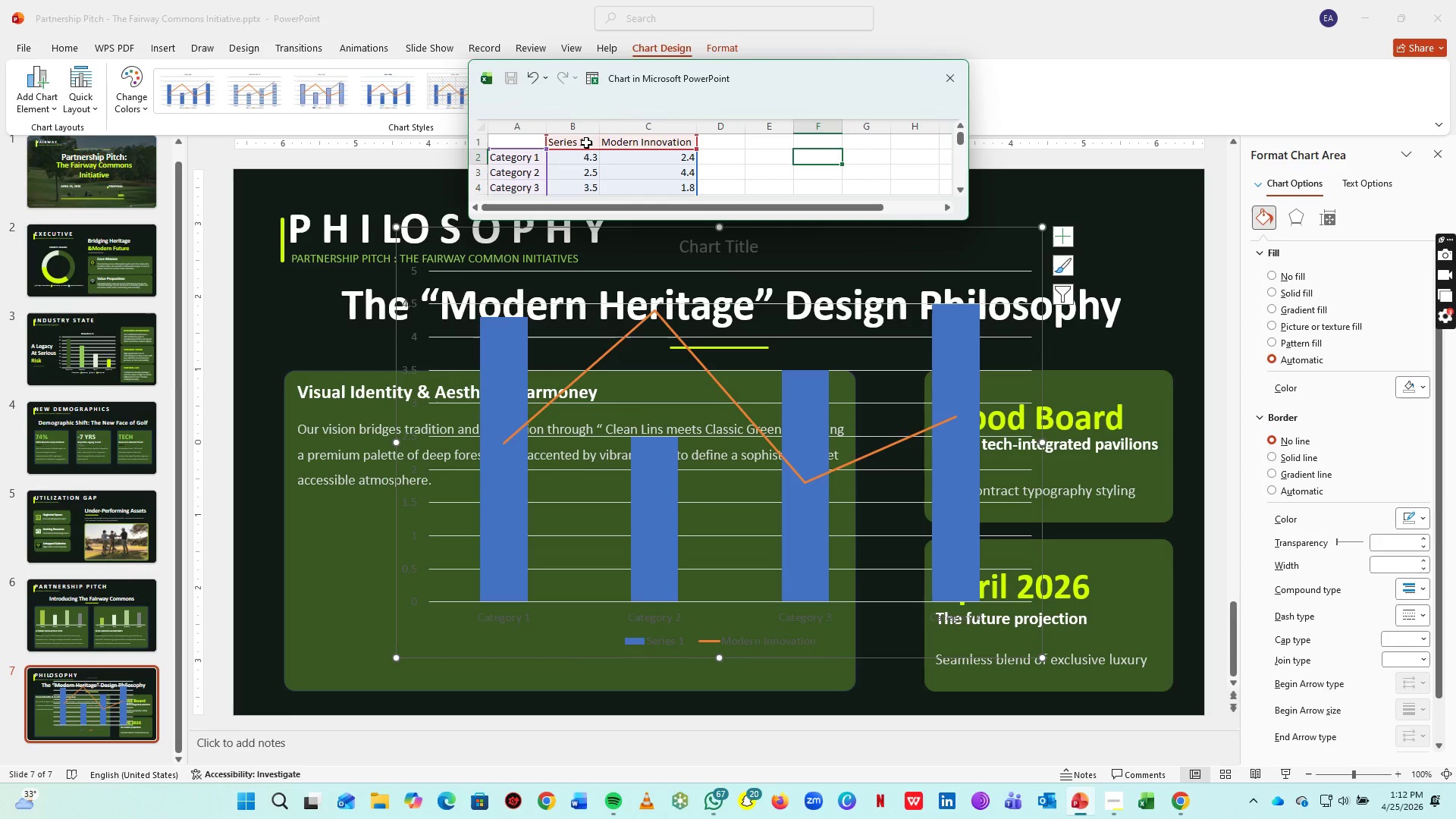 
left_click([586, 143])
 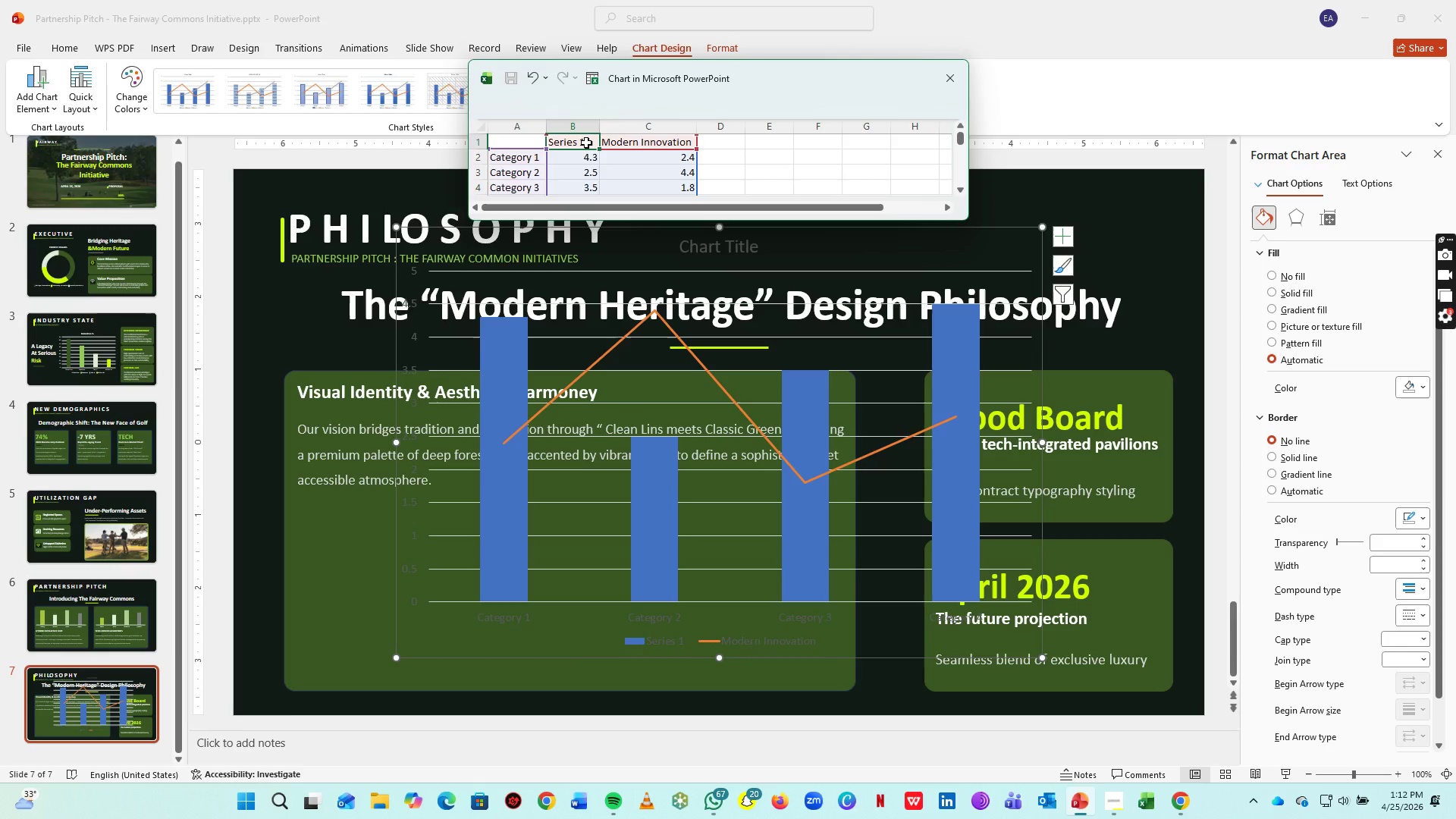 
type(TR)
key(Backspace)
type(raditional Heritage)
 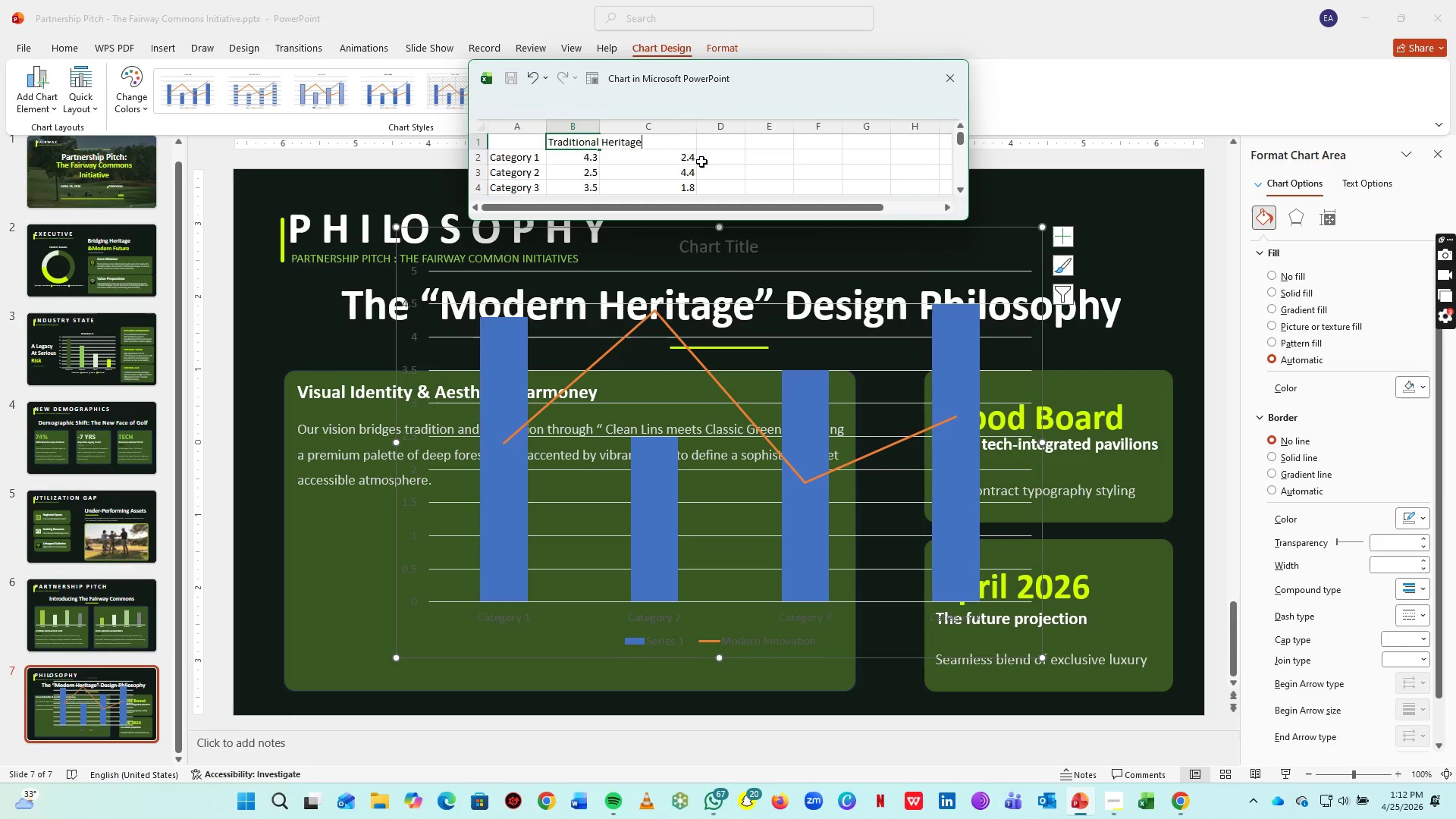 
left_click([704, 162])
 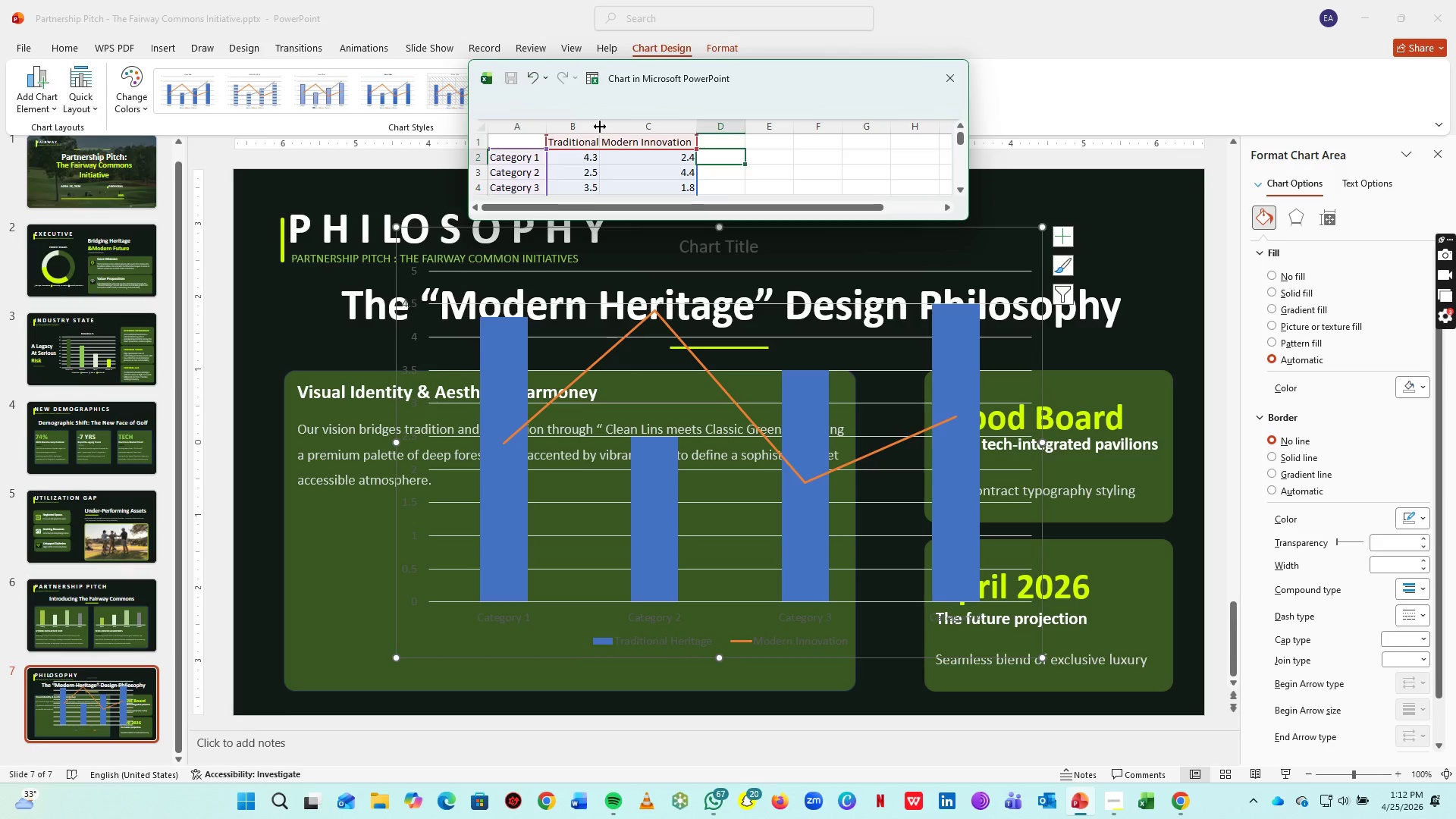 
double_click([600, 127])
 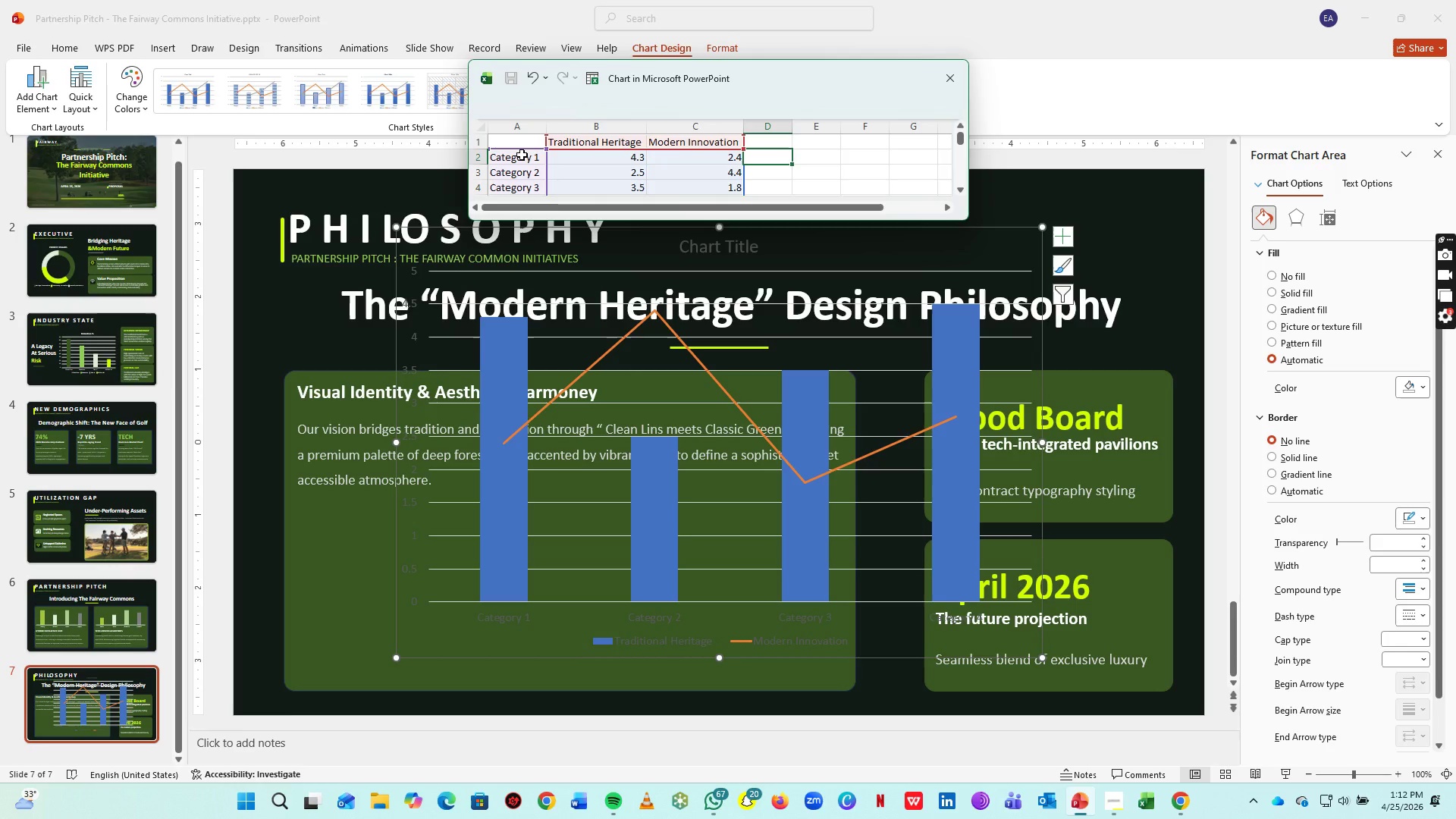 
left_click([522, 155])
 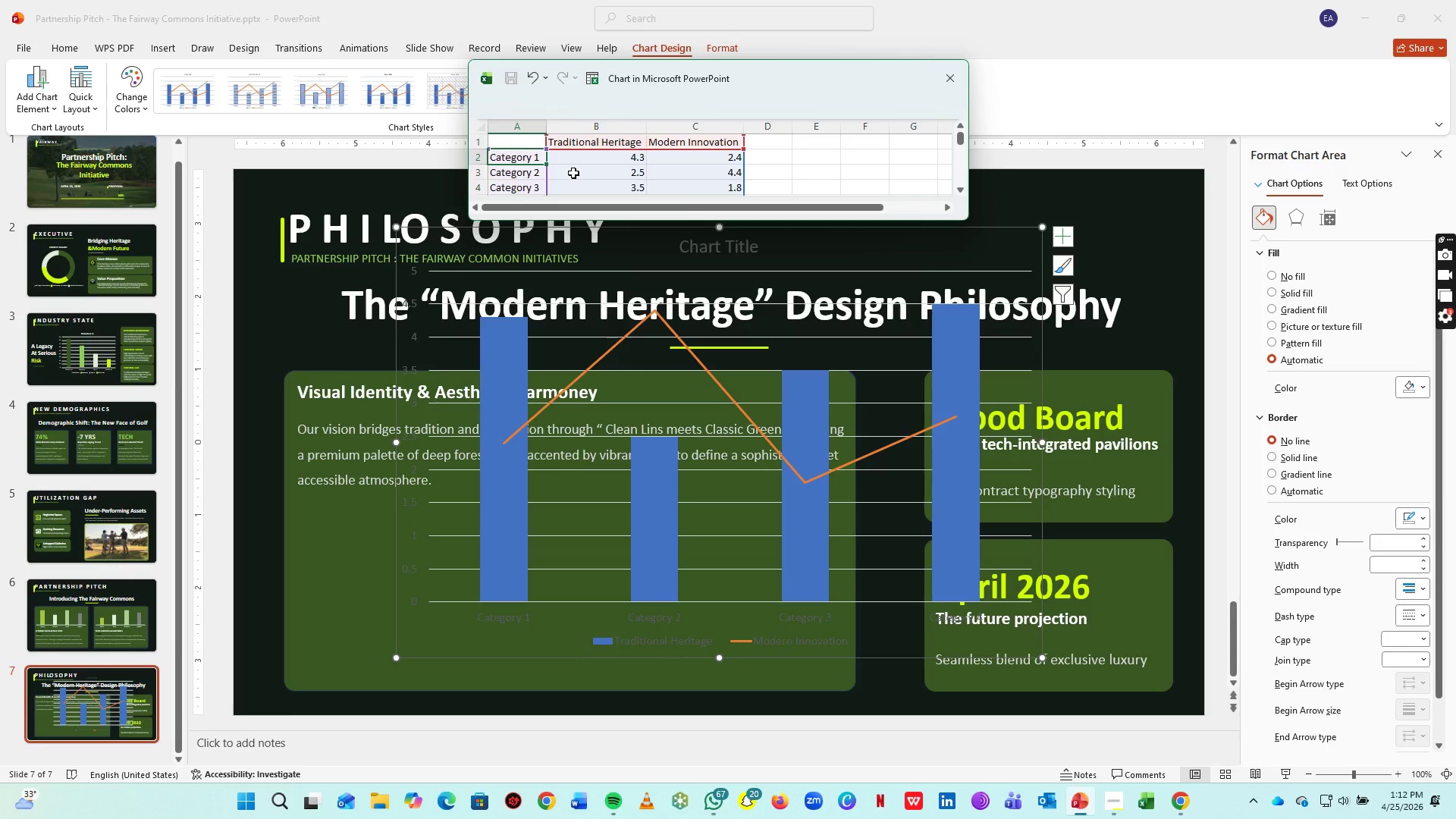 
type(Mod)
key(Backspace)
type(od)
 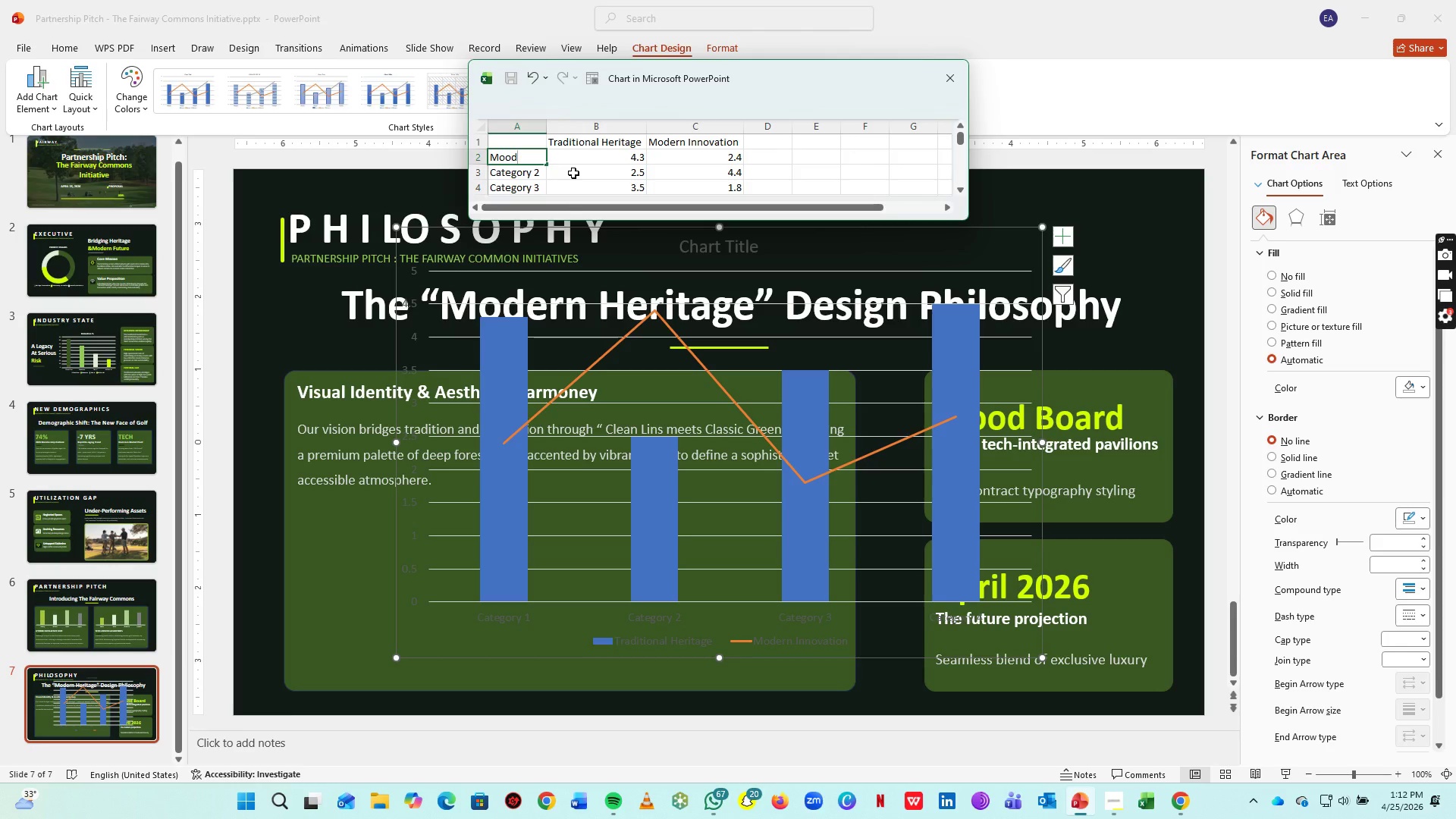 
key(ArrowDown)
 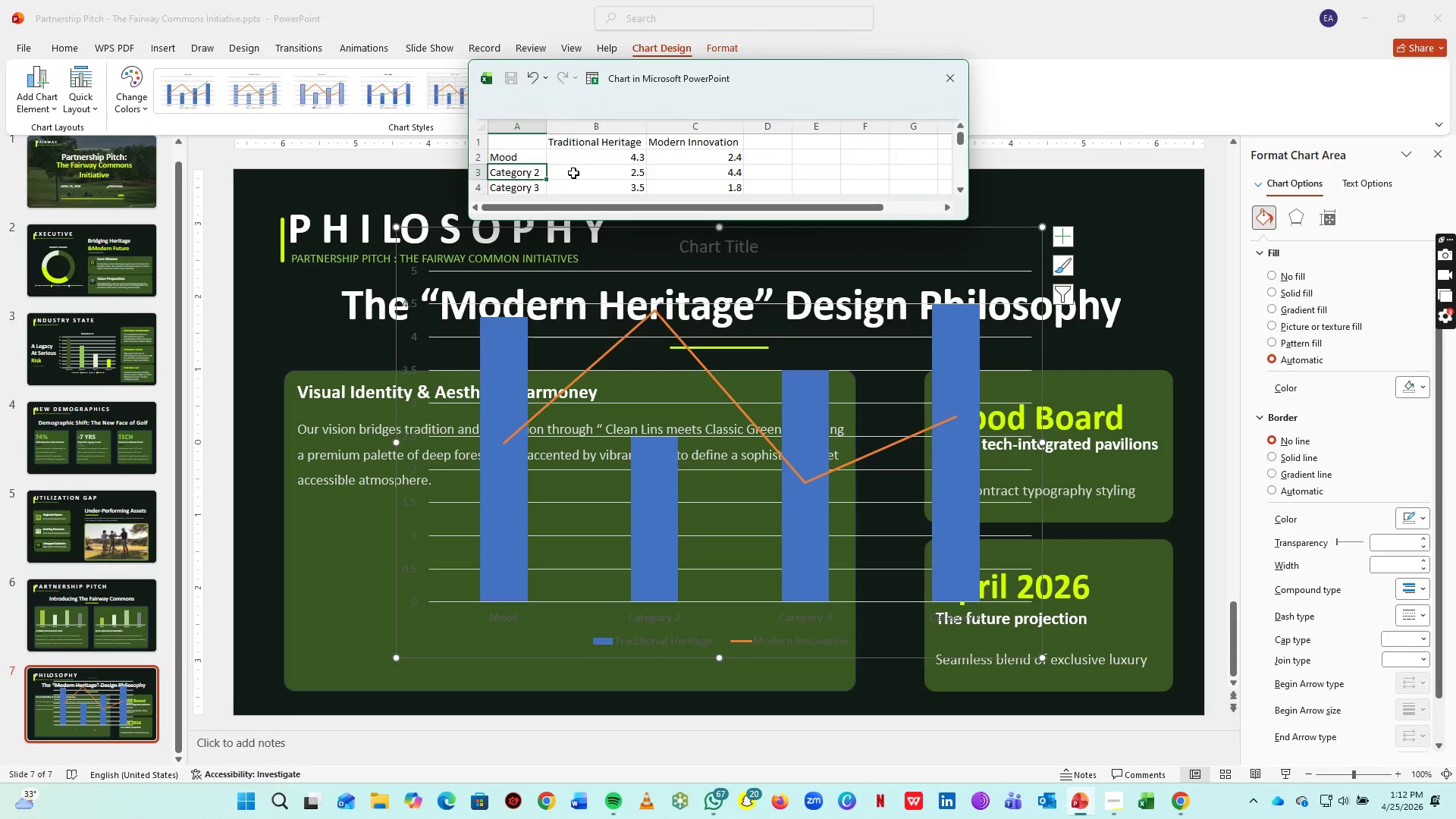 
type(Architcte)
key(Backspace)
key(Backspace)
key(Backspace)
type(ecture)
 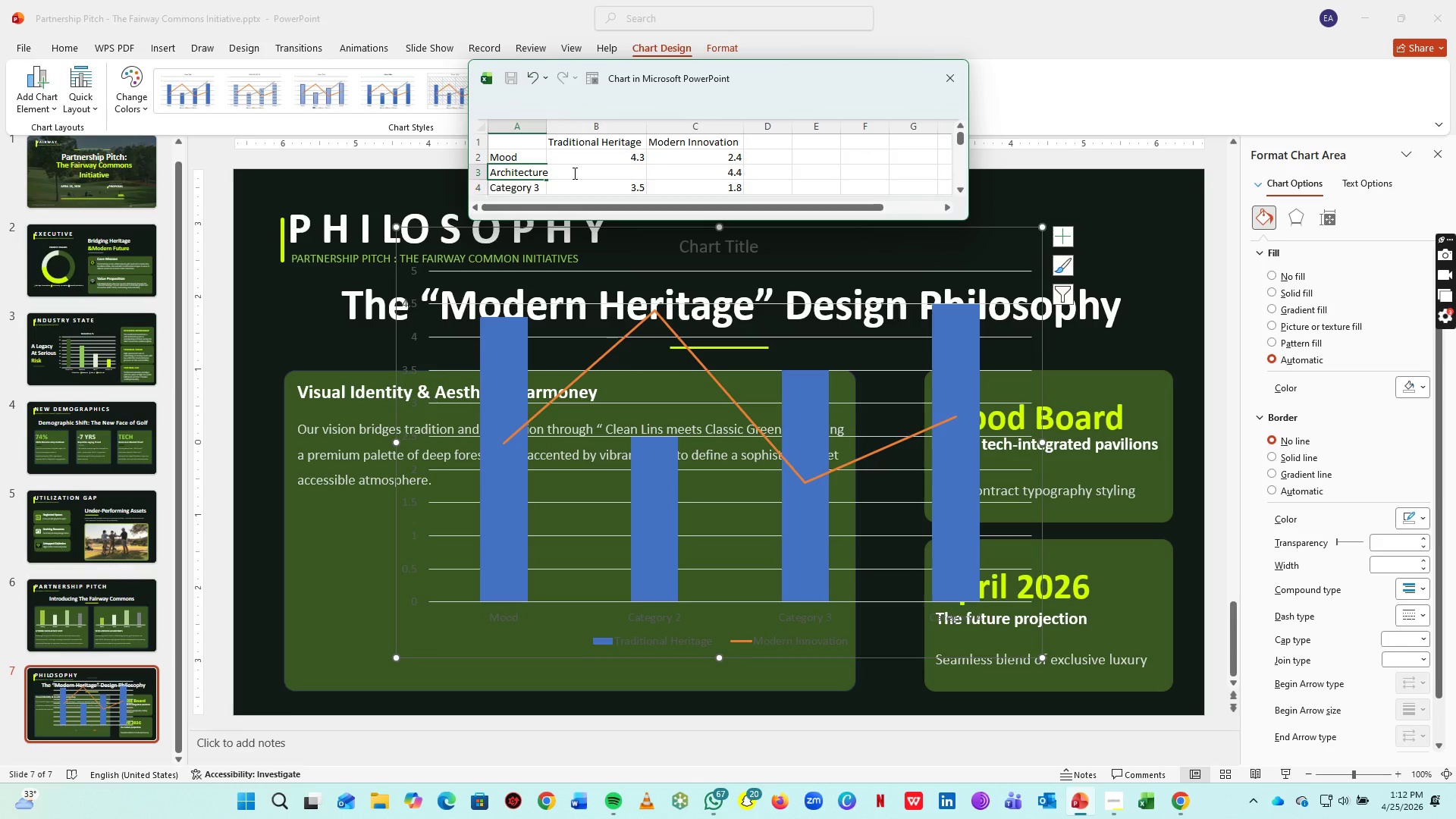 
key(ArrowDown)
 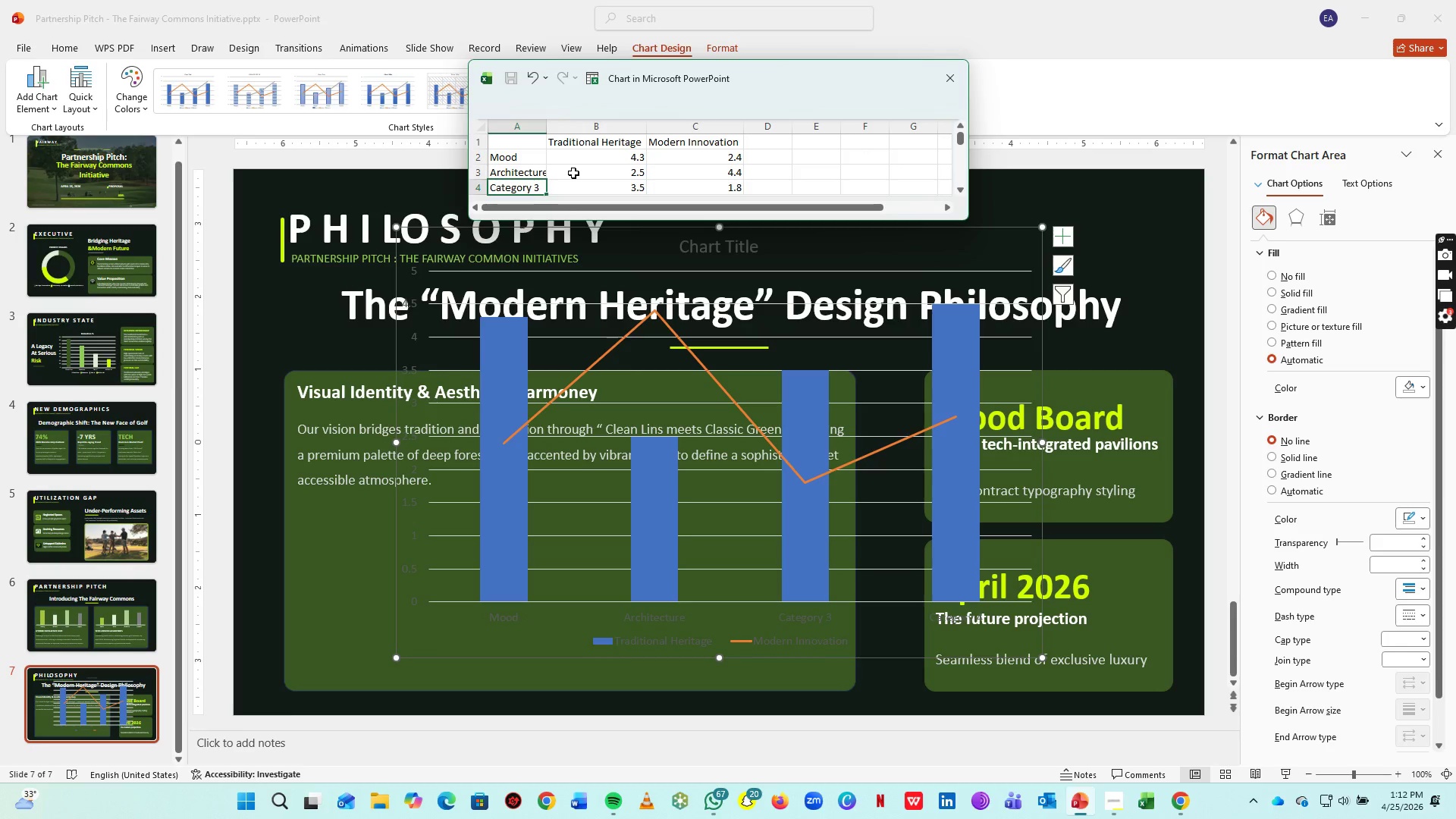 
type(Tech)
 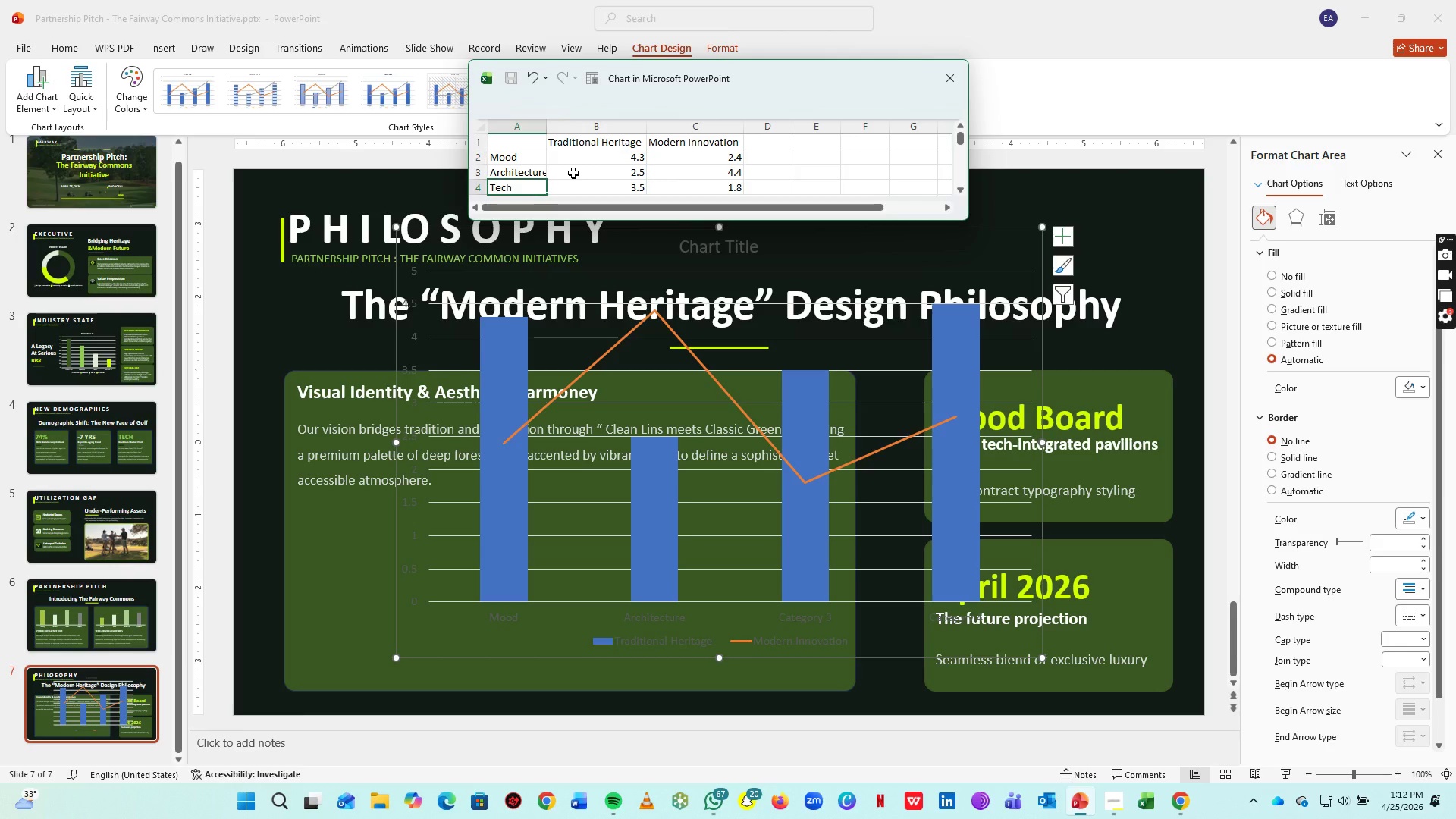 
key(ArrowDown)
 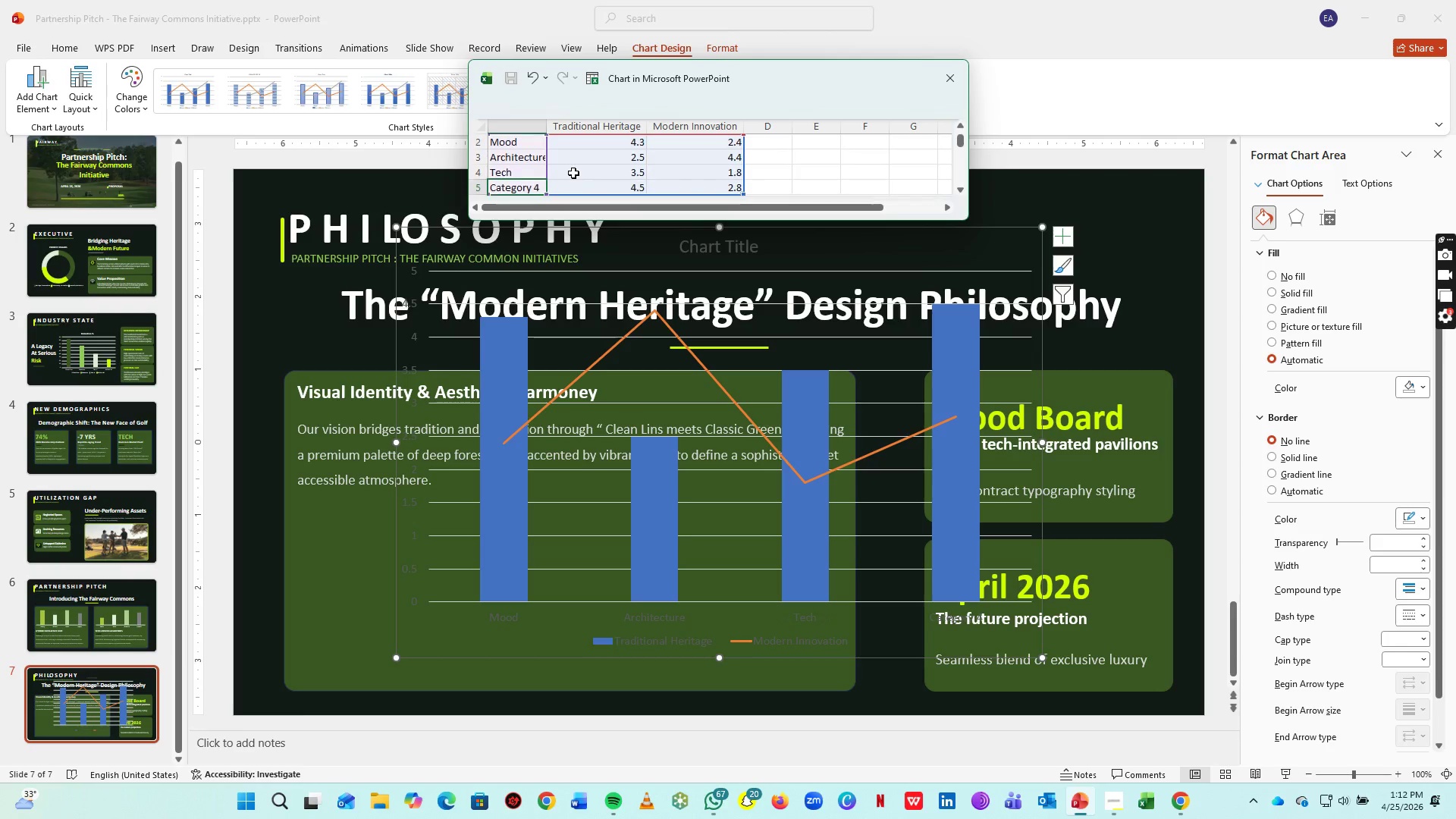 
type(Aesthetic)
 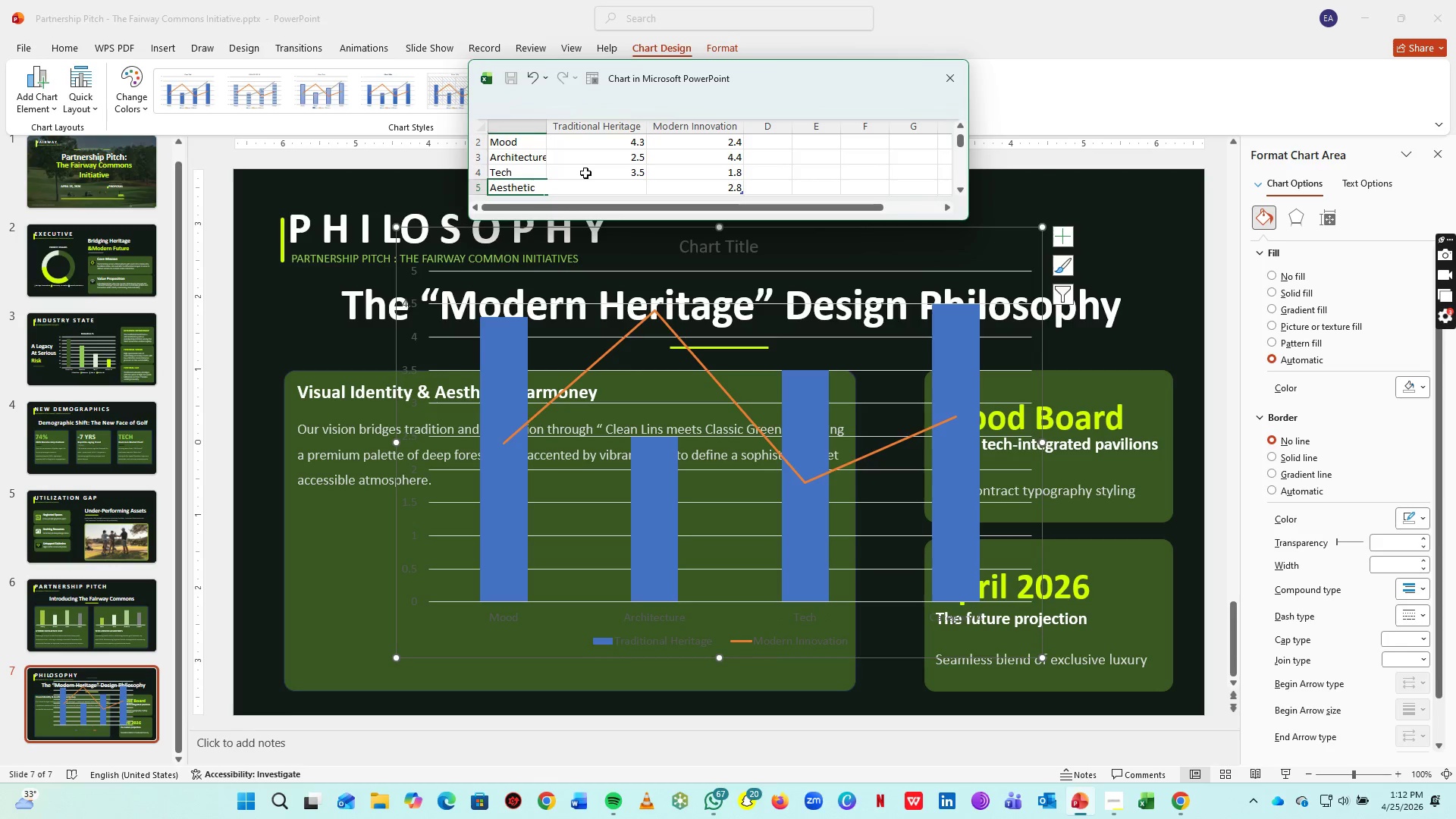 
left_click([598, 157])
 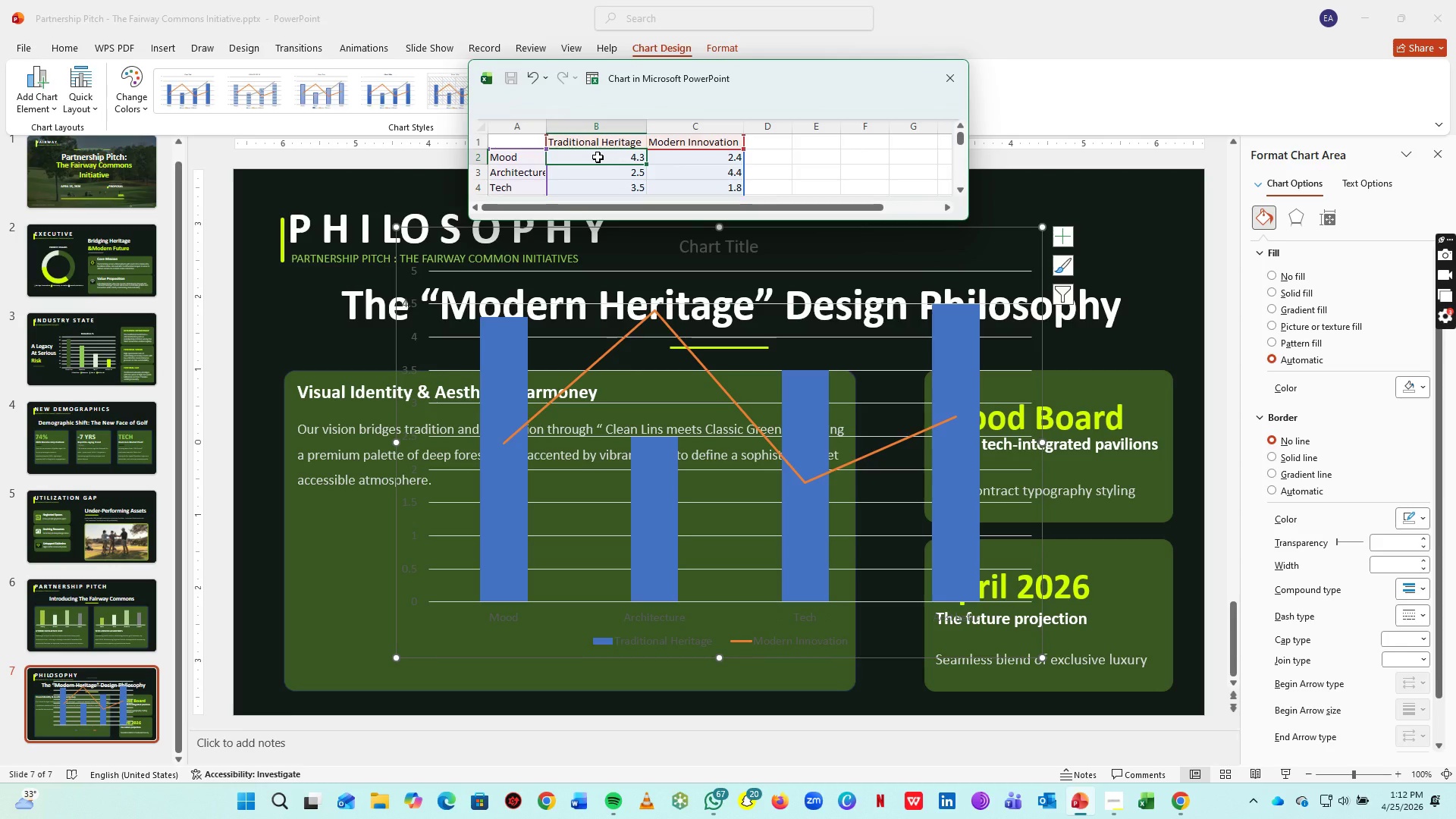 
scroll: coordinate [584, 169], scroll_direction: up, amount: 1.0
 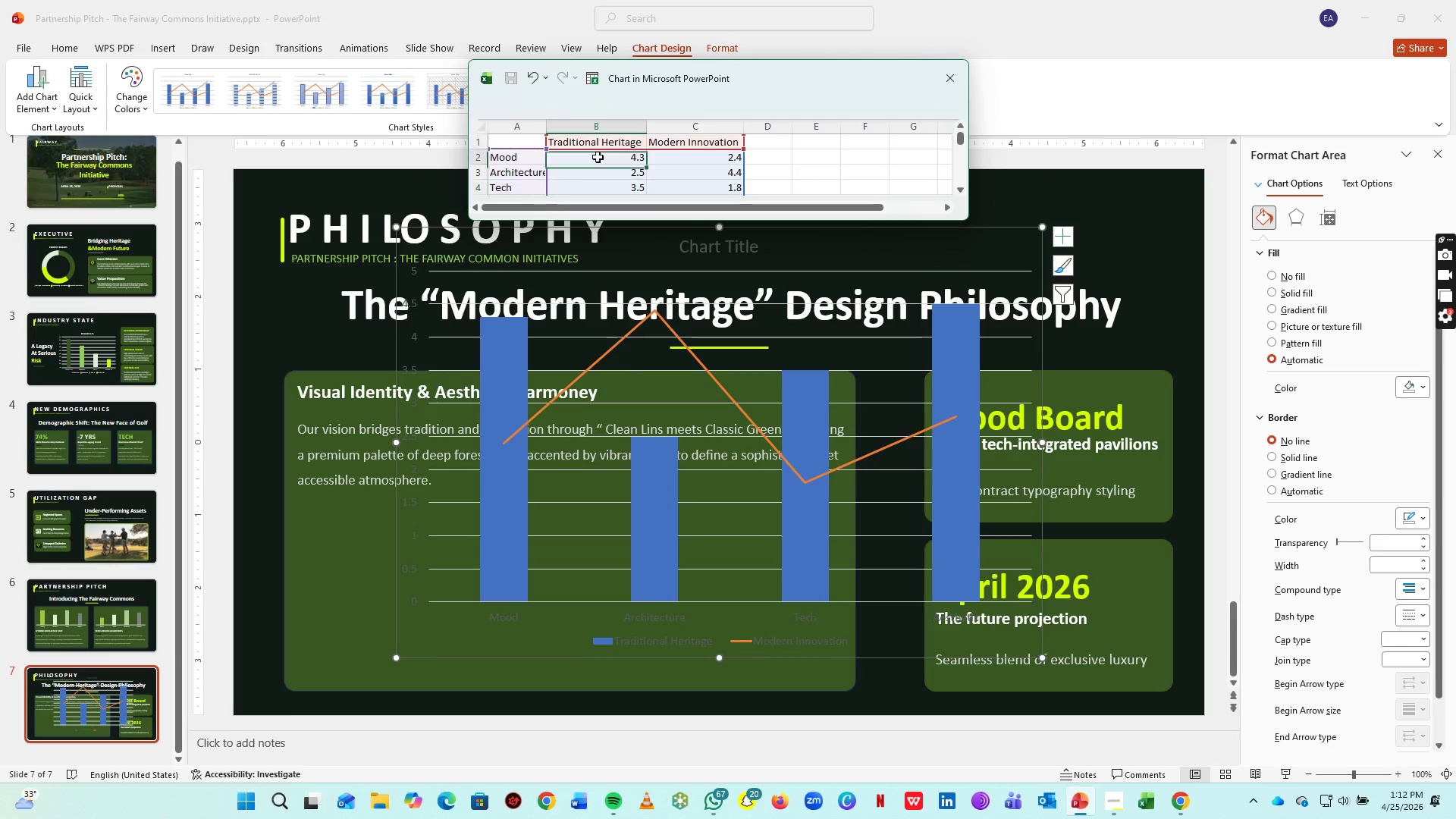 
wait(6.2)
 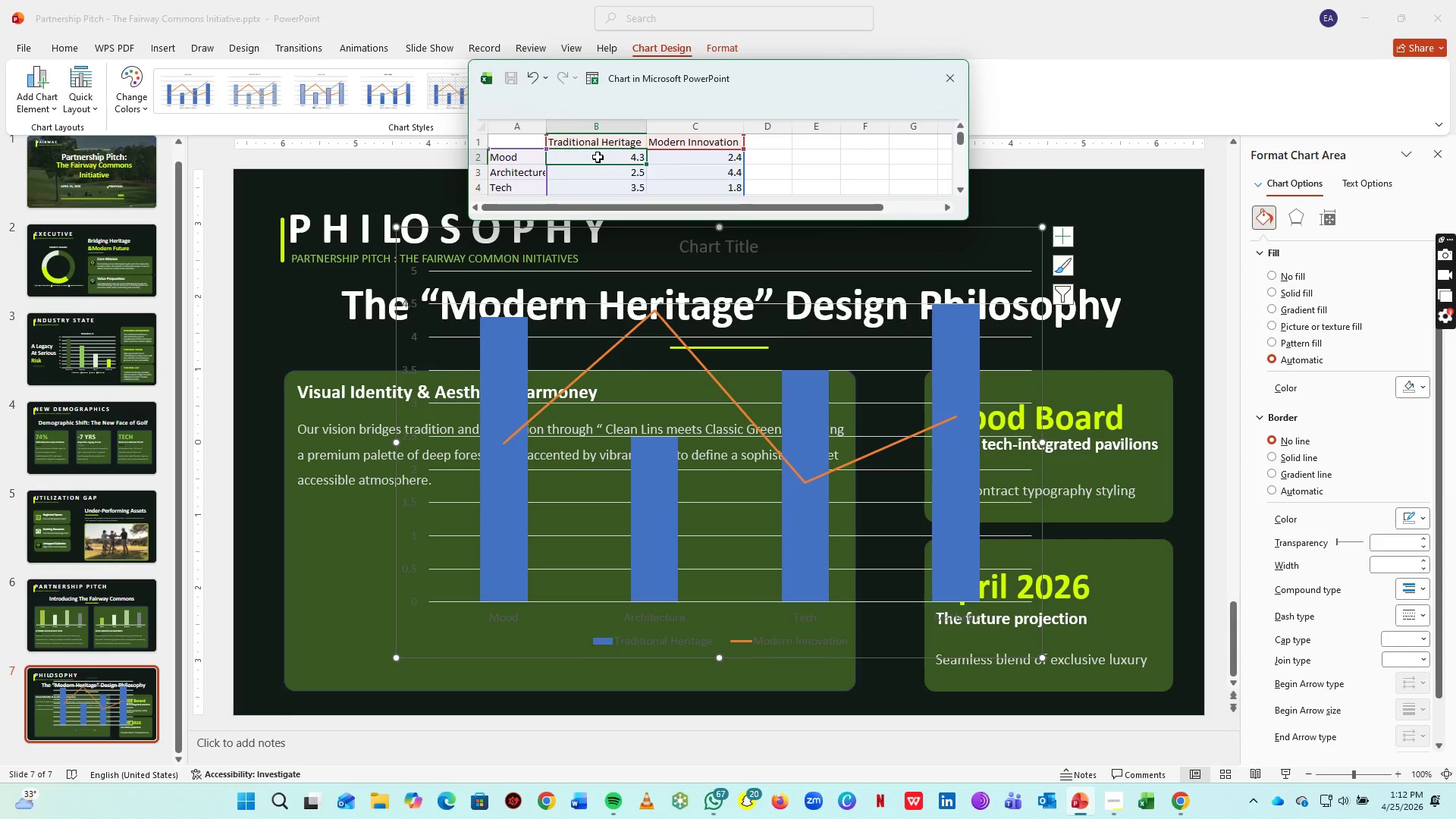 
type(80)
 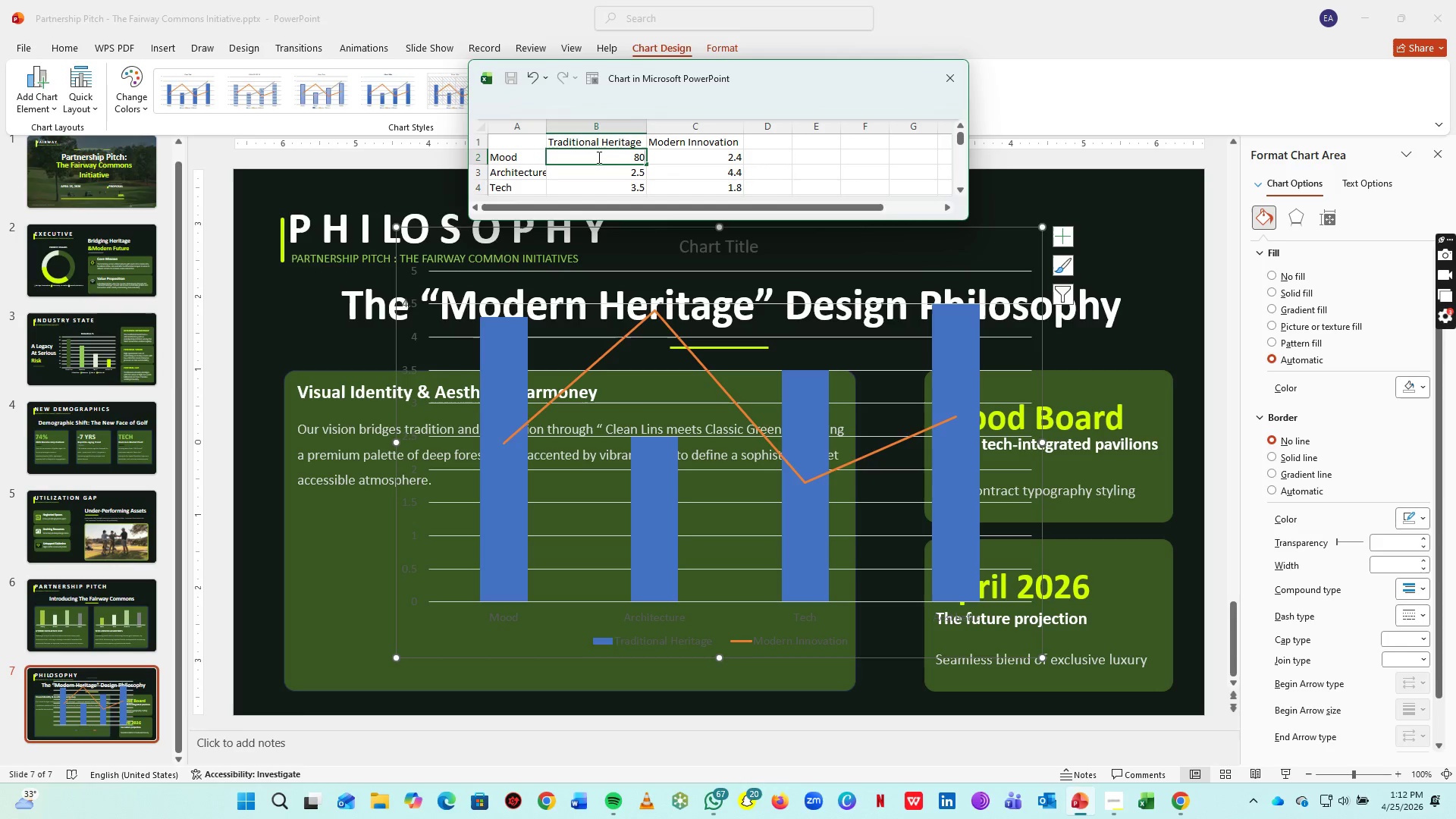 
key(ArrowRight)
 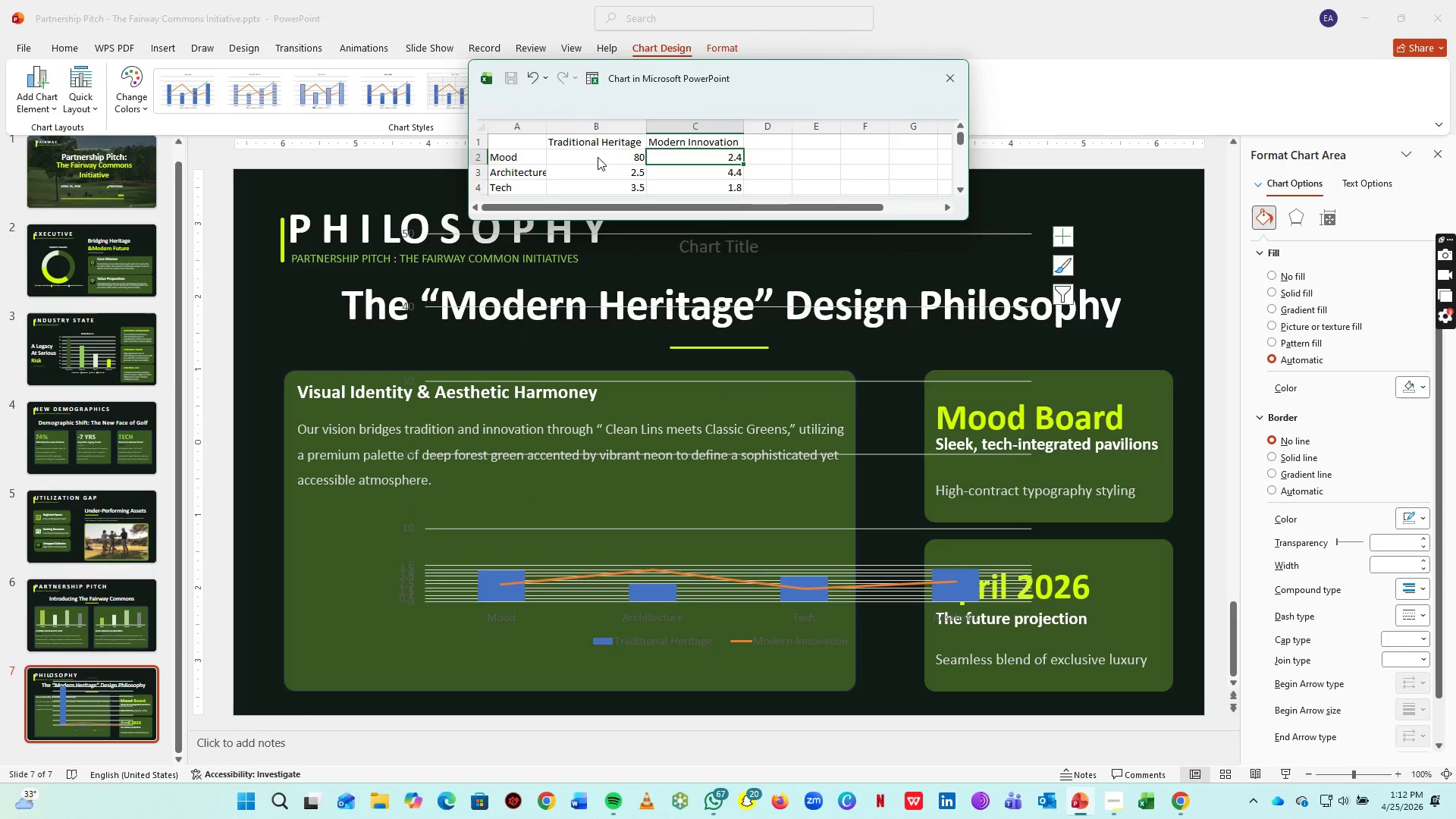 
type(50)
 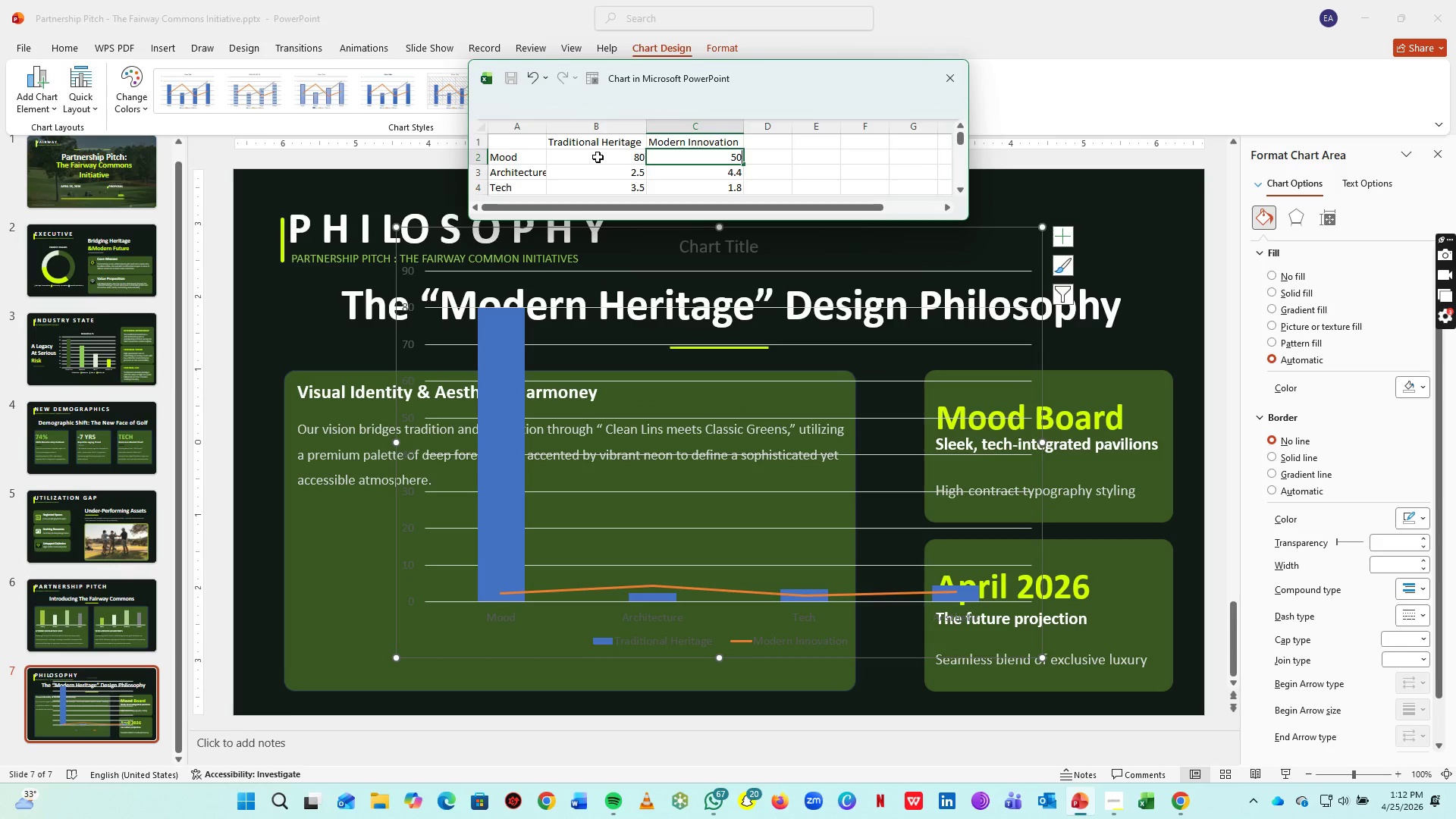 
key(ArrowDown)
 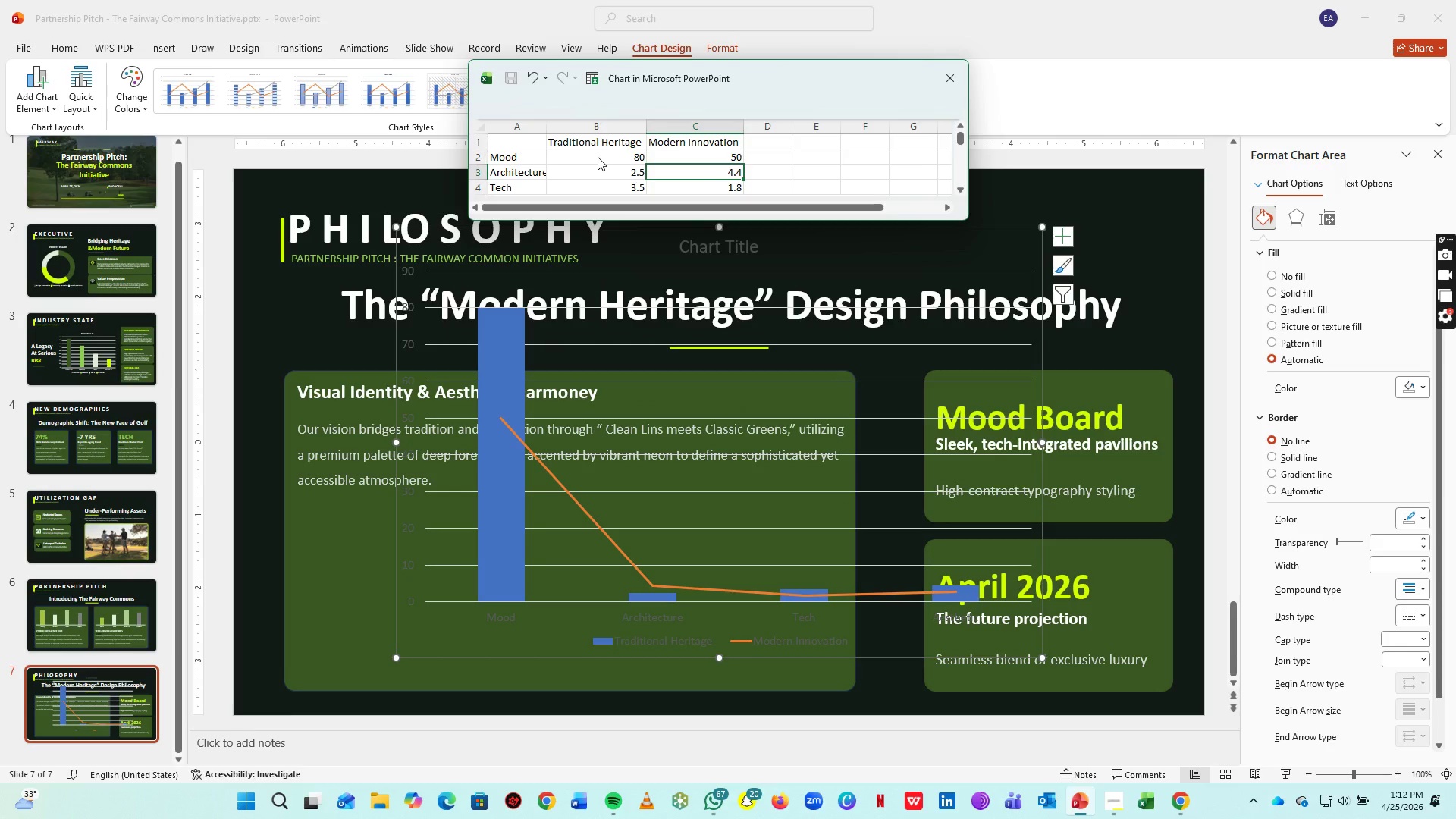 
key(ArrowLeft)
 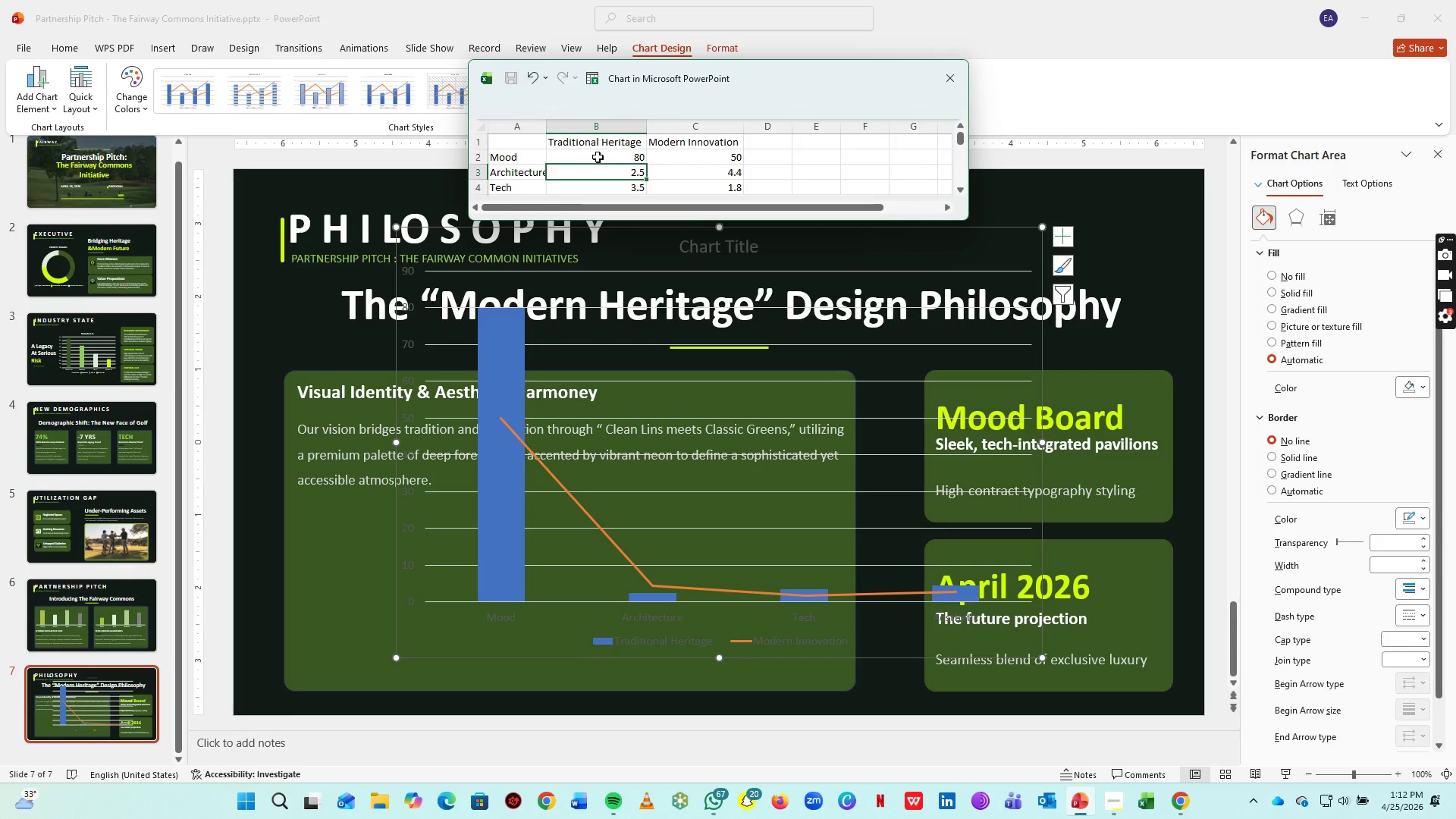 
type(60)
 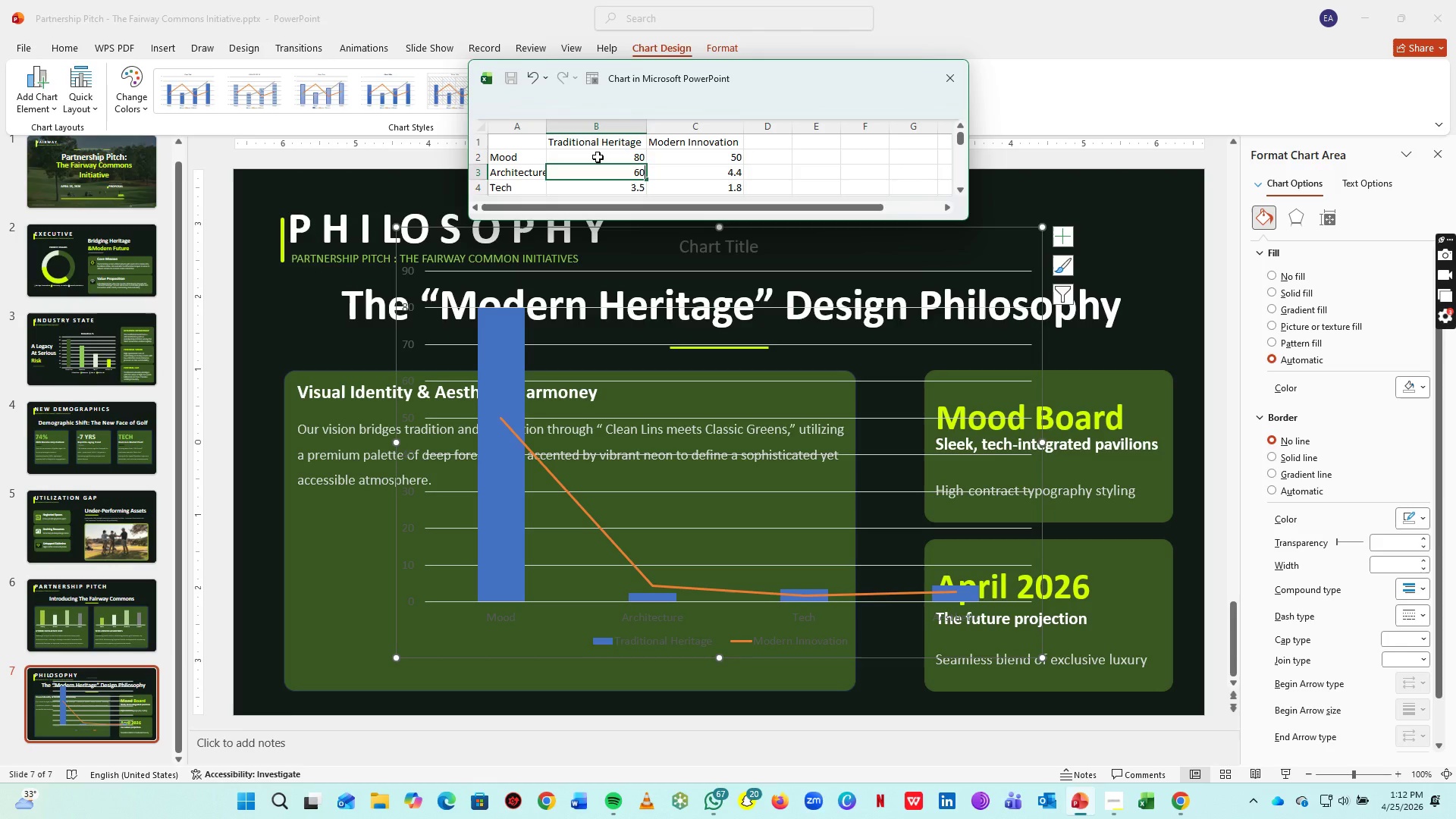 
key(ArrowRight)
 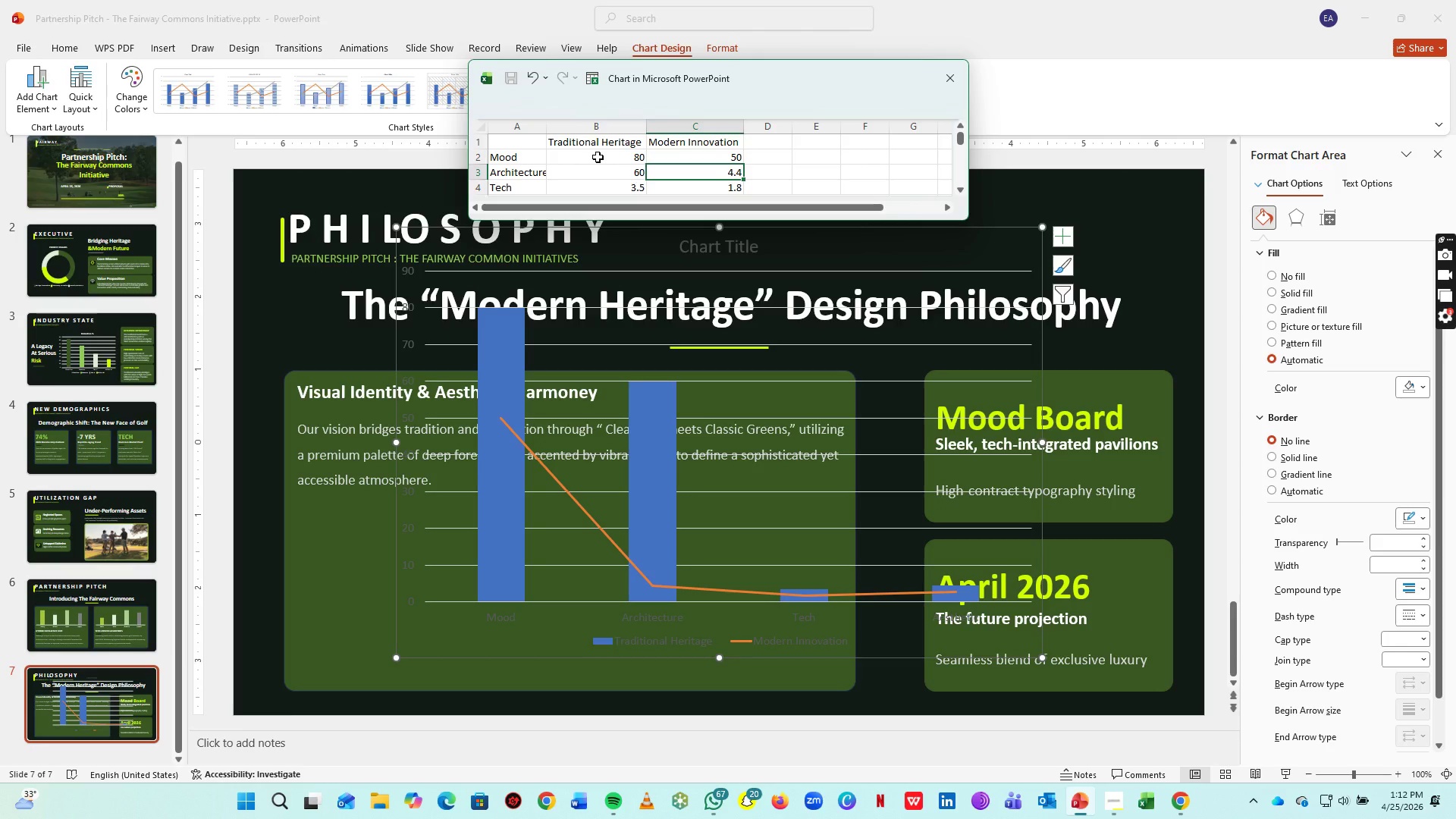 
type(85)
 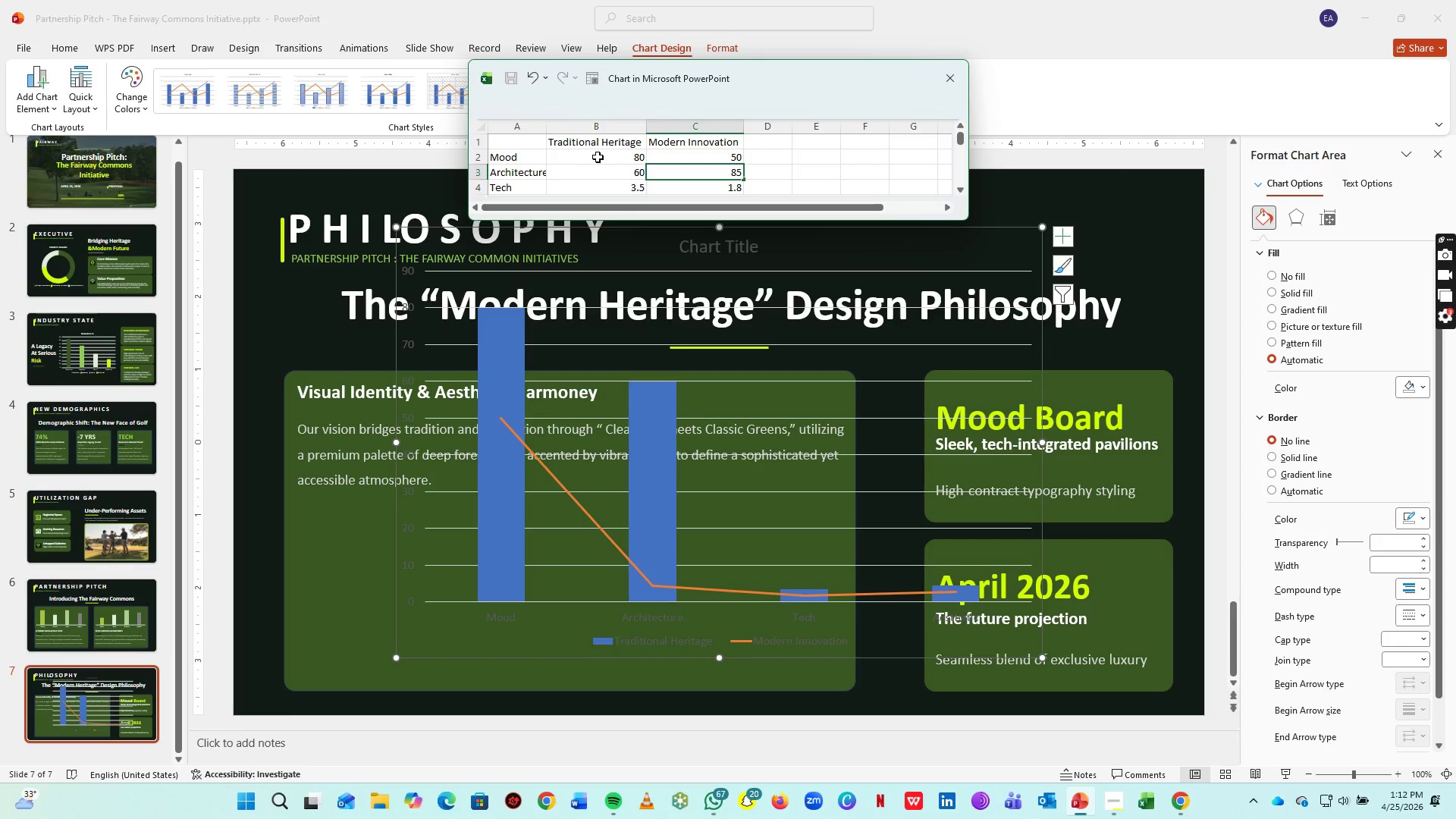 
key(ArrowDown)
 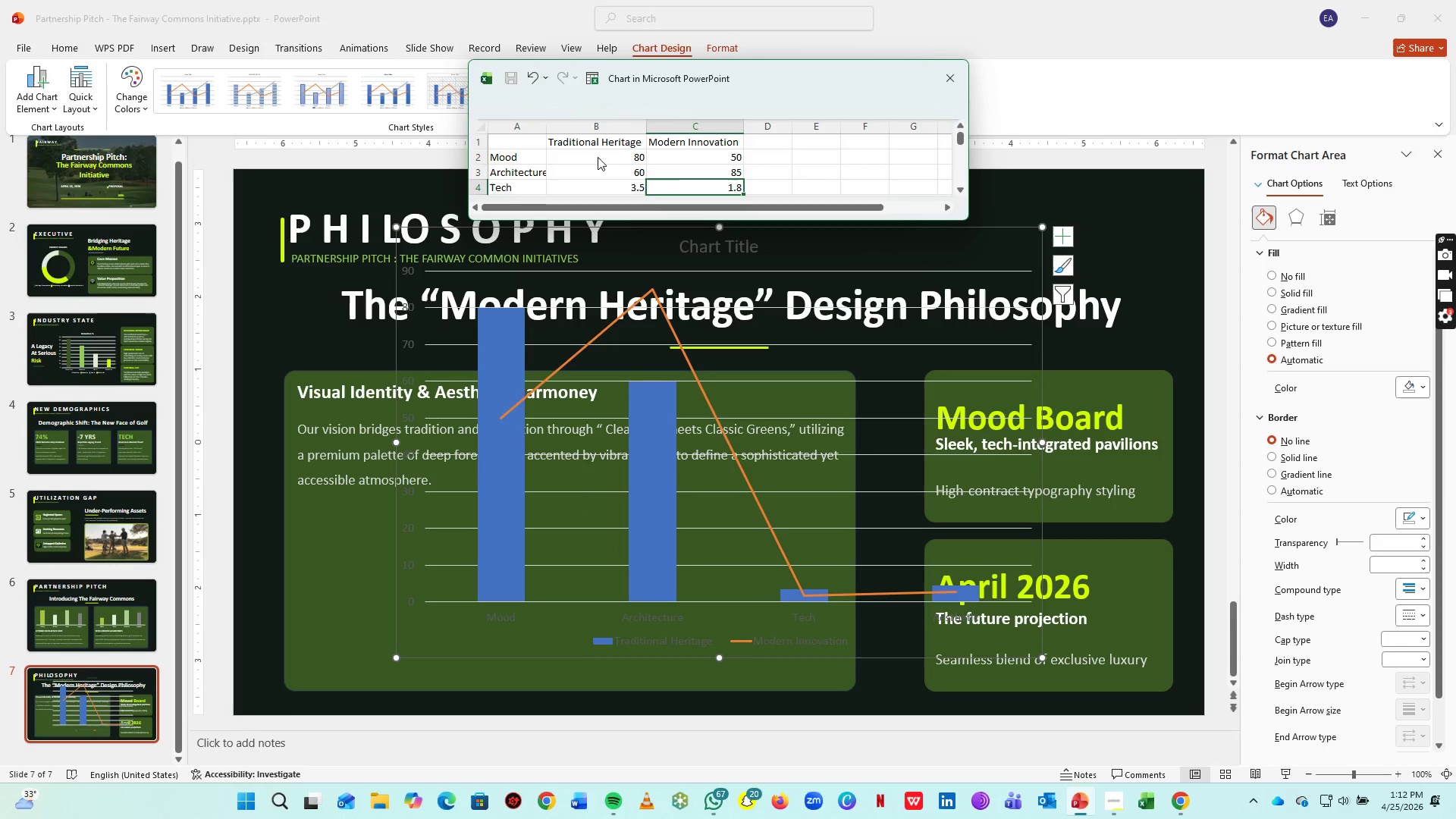 
key(ArrowLeft)
 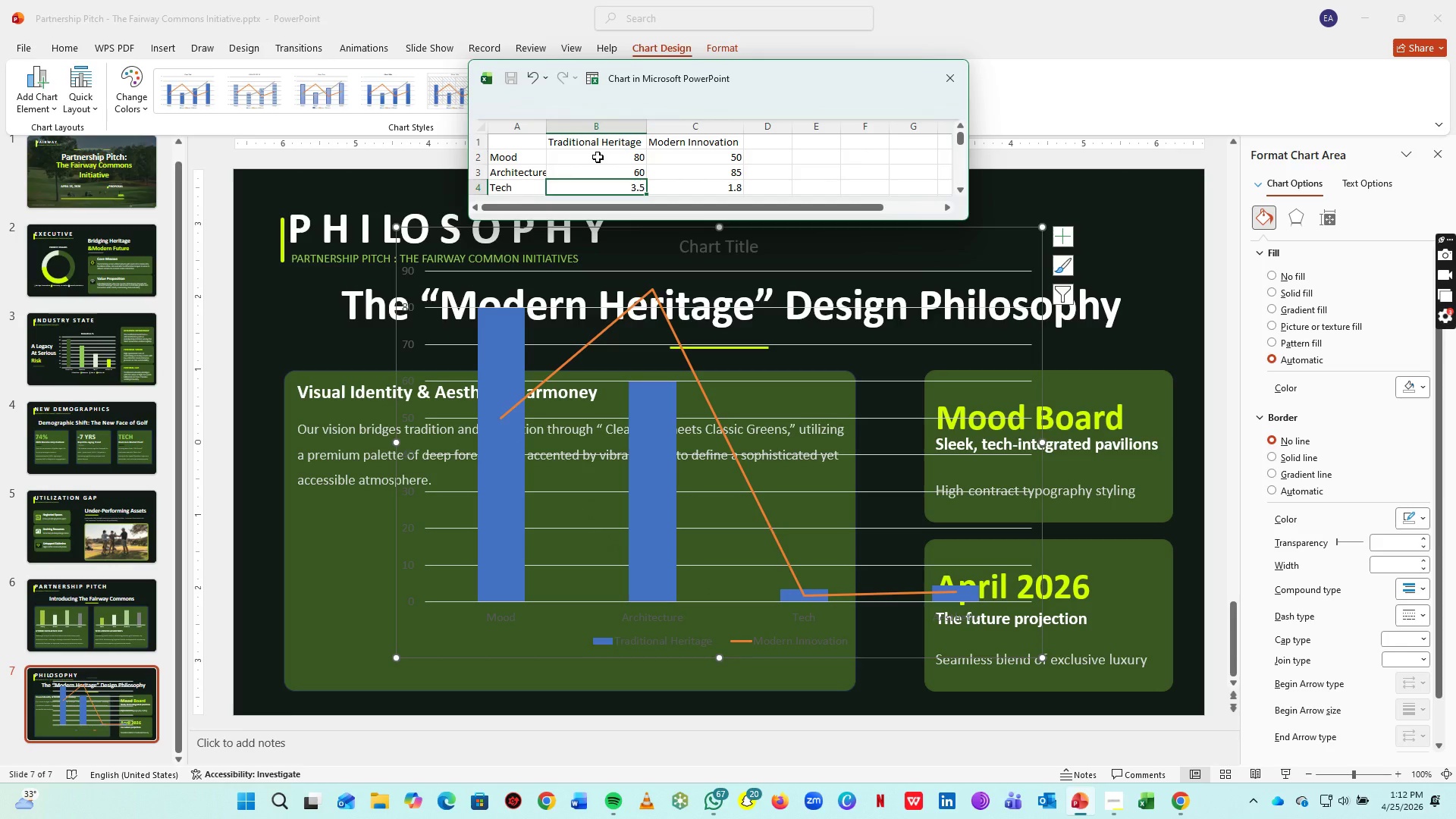 
type(40)
 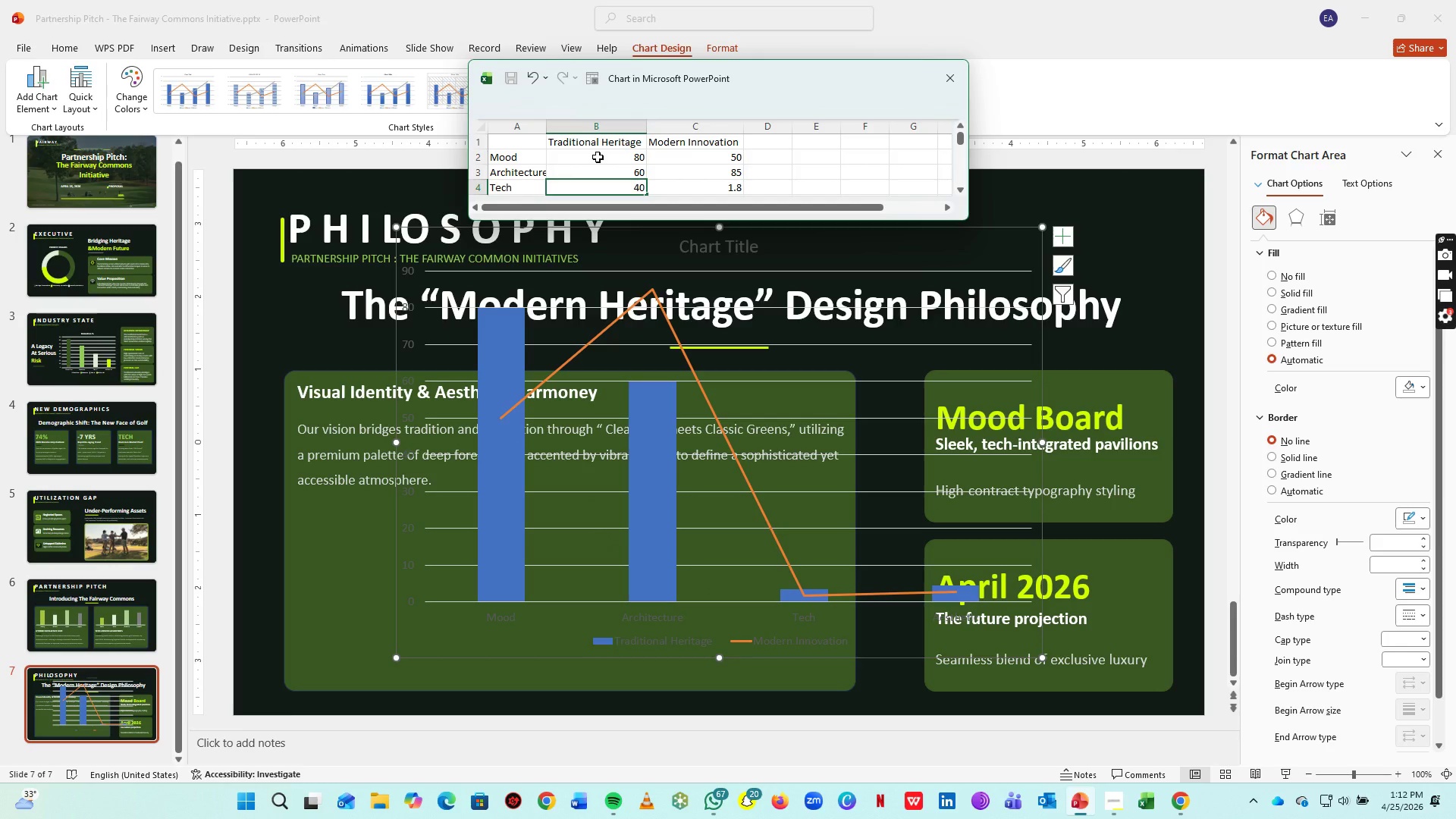 
key(ArrowRight)
 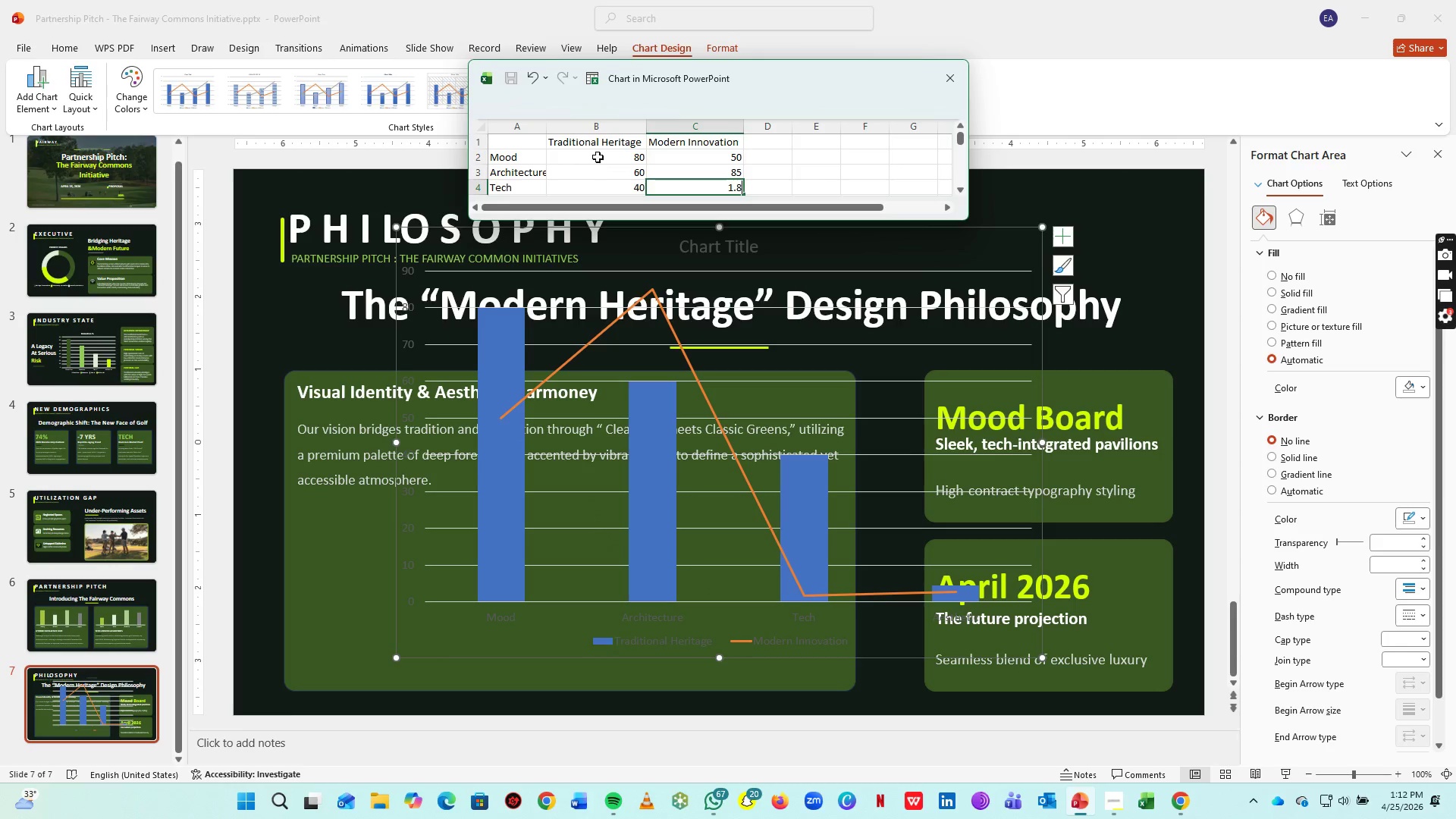 
type(95)
 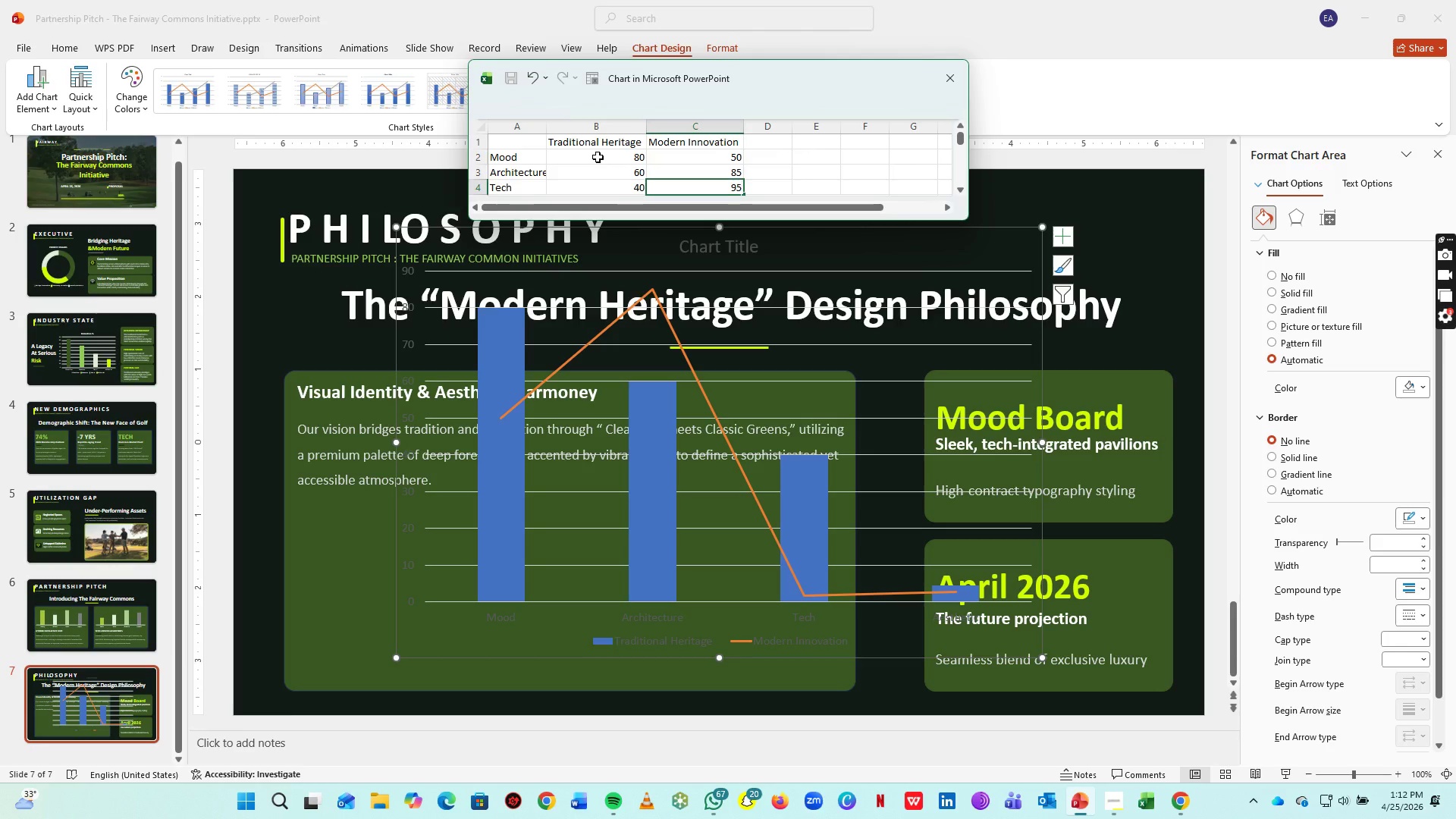 
key(ArrowDown)
 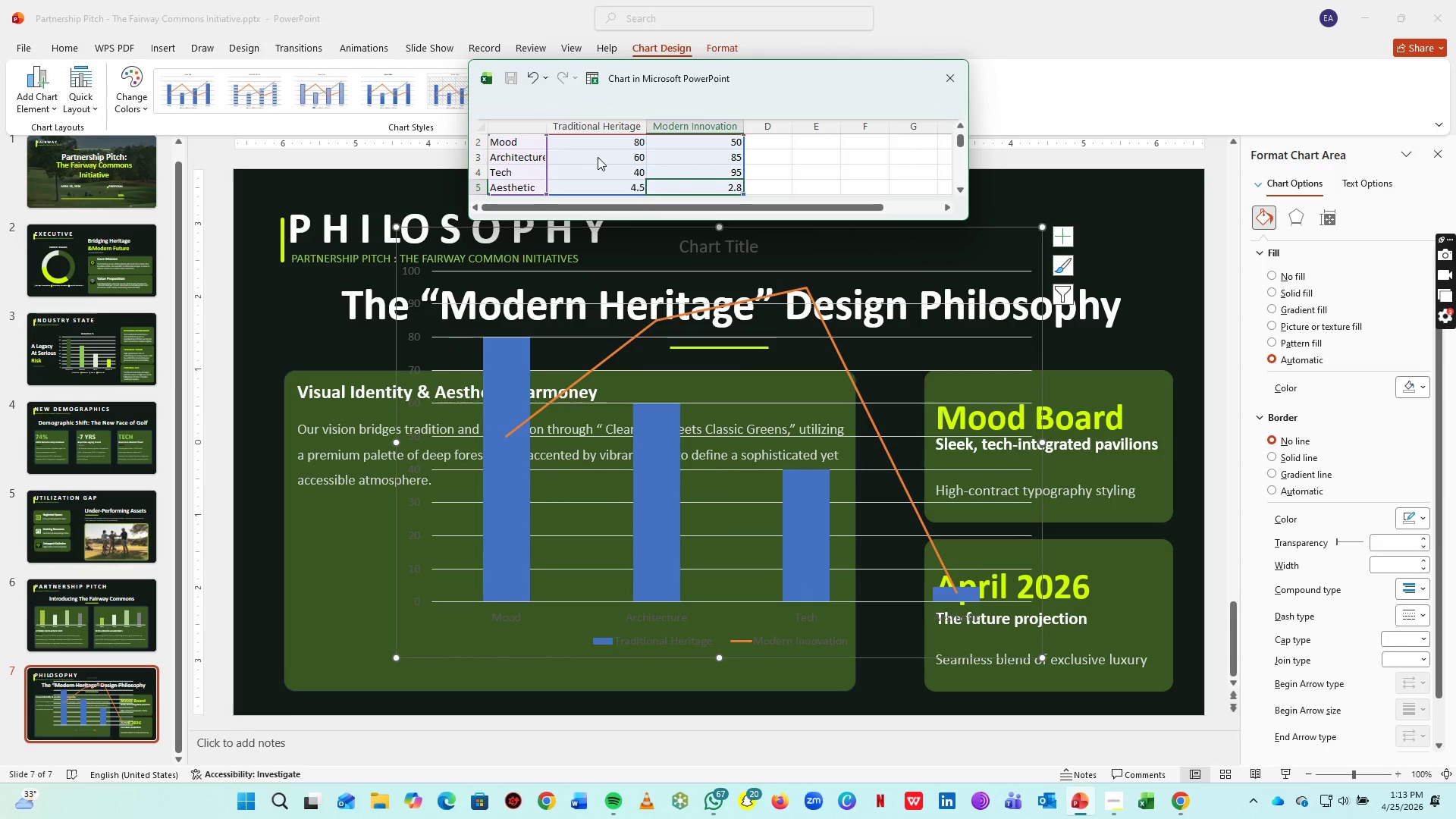 
key(ArrowLeft)
 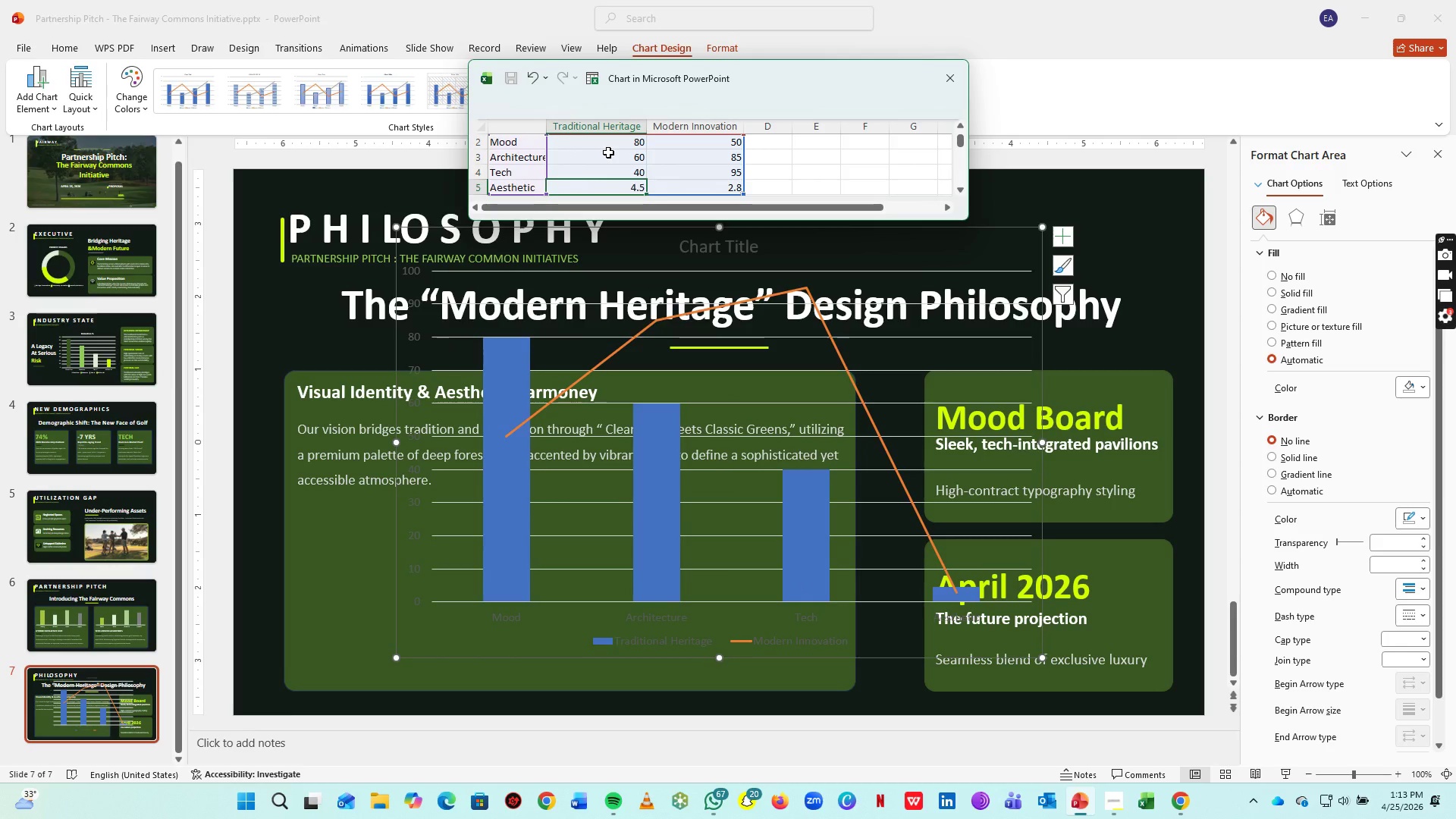 
type(90)
 